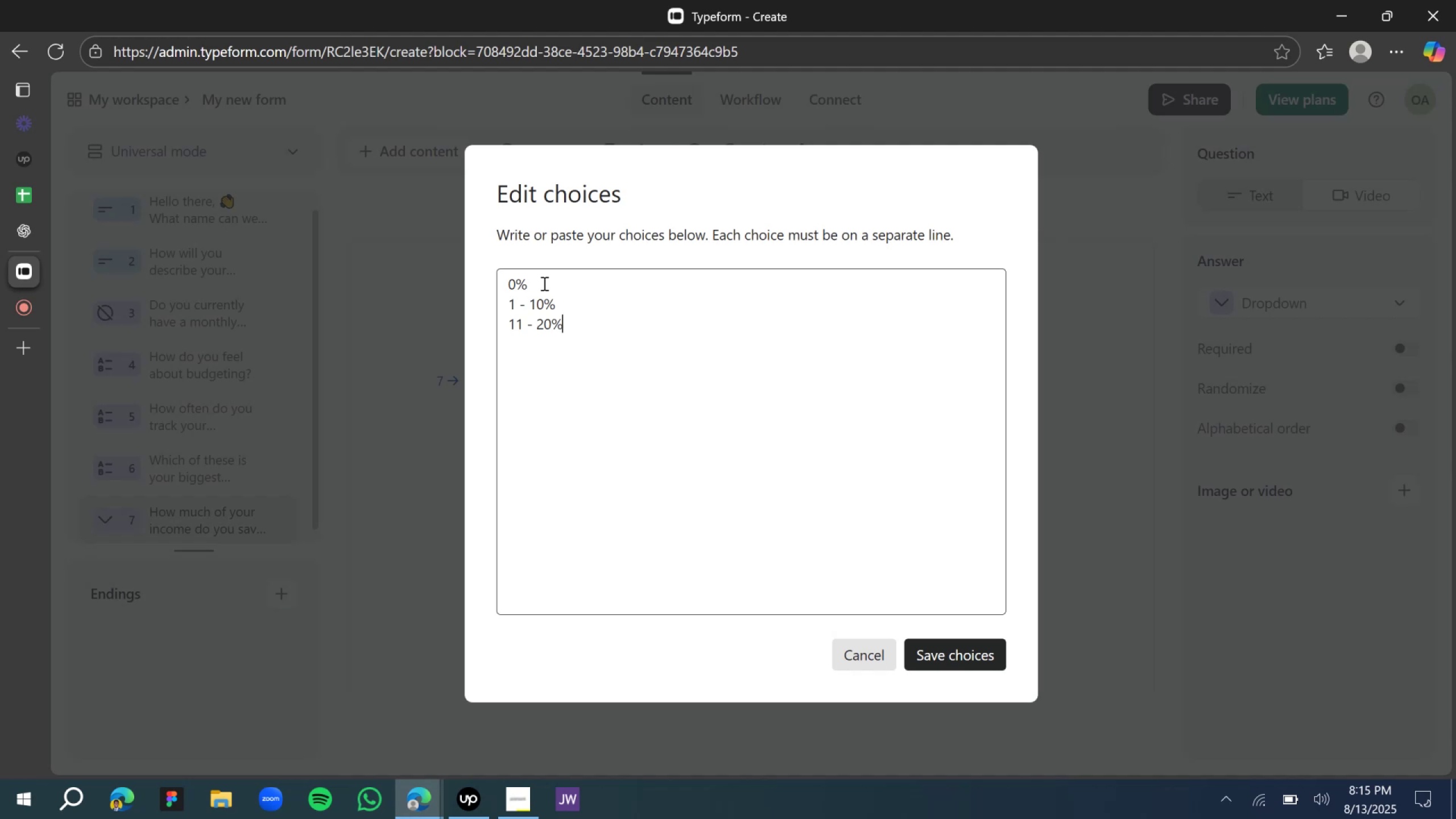 
key(Enter)
 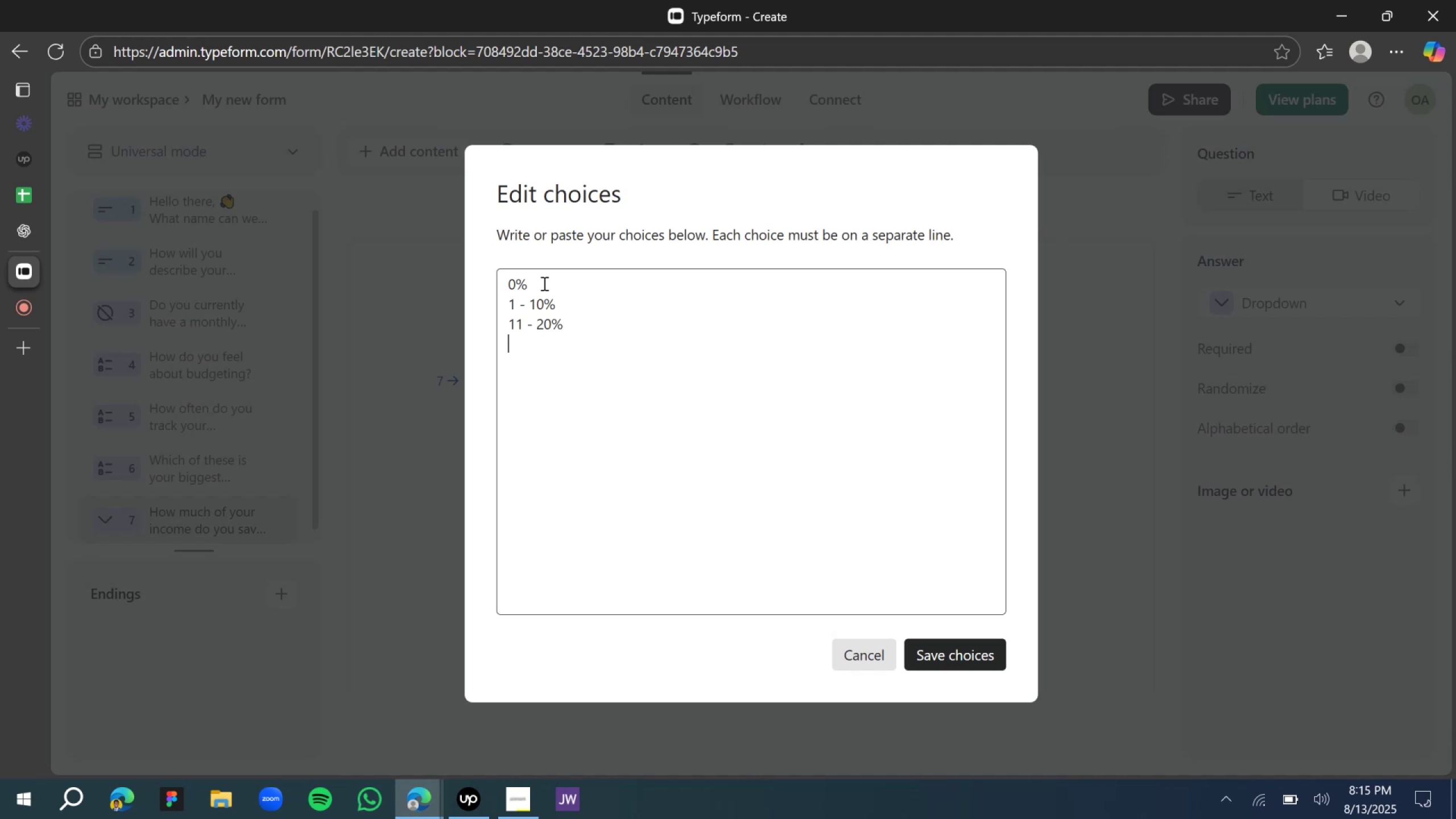 
type(21 - 50%)
 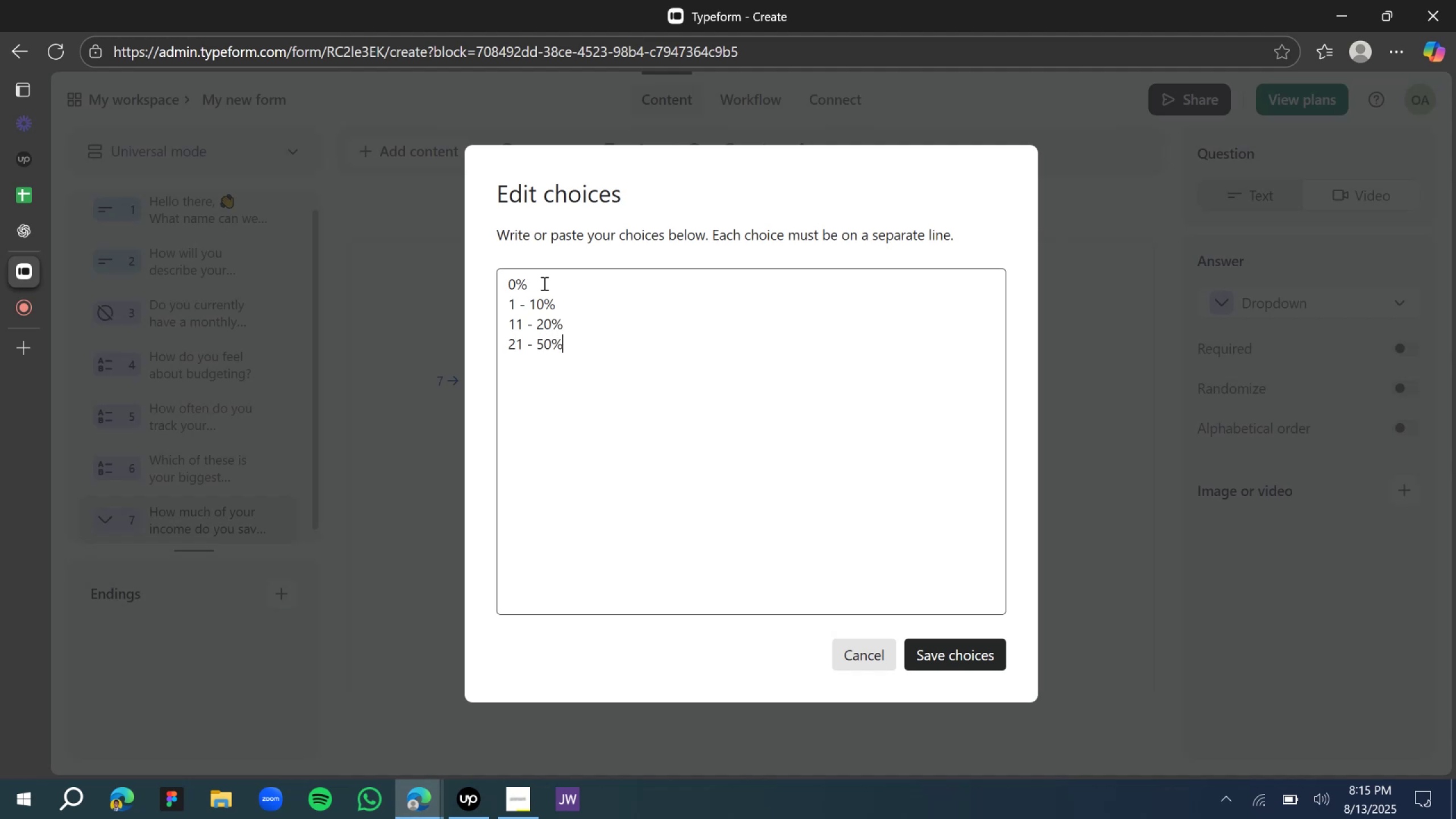 
key(Enter)
 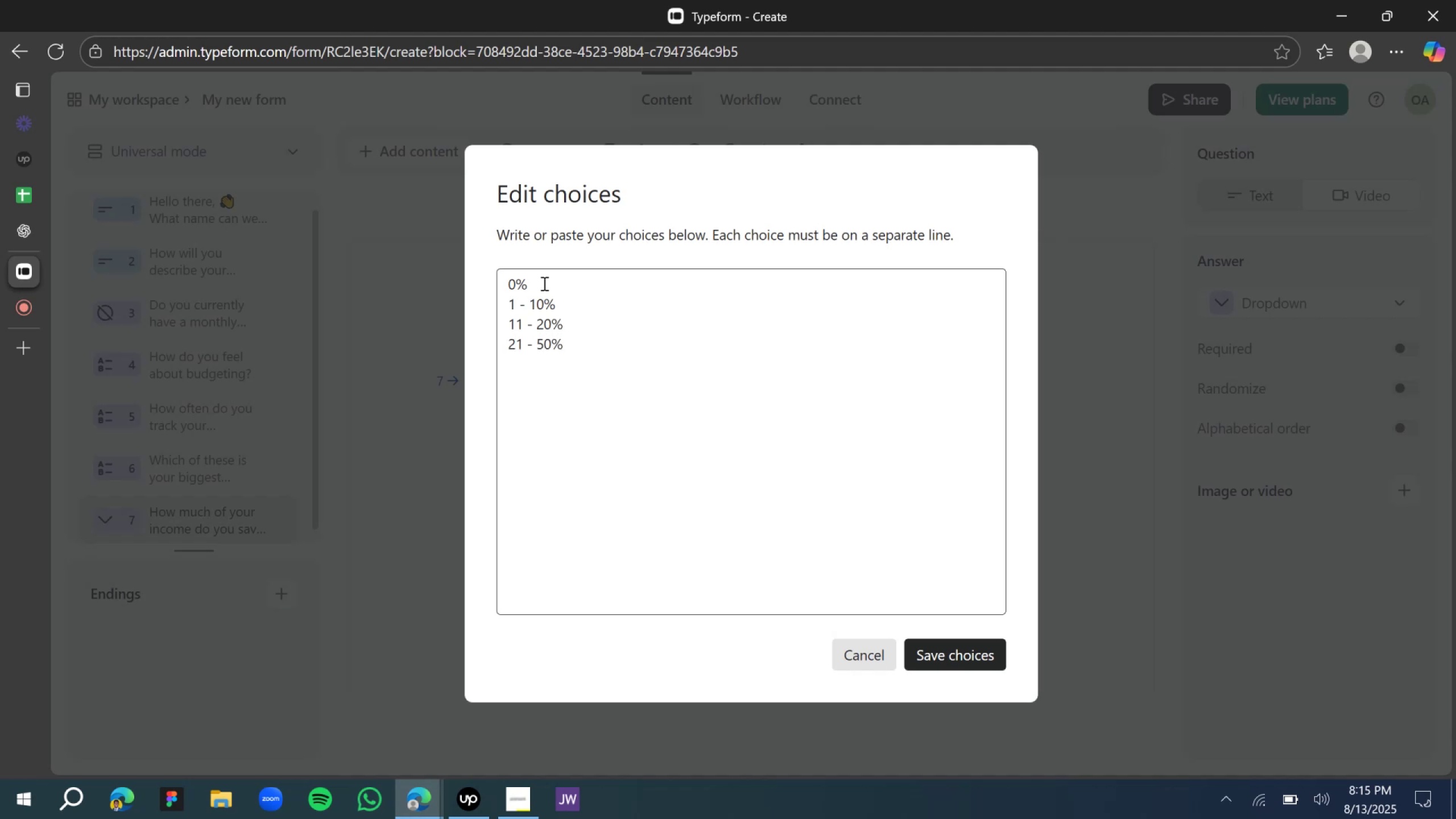 
type(50% and above)
 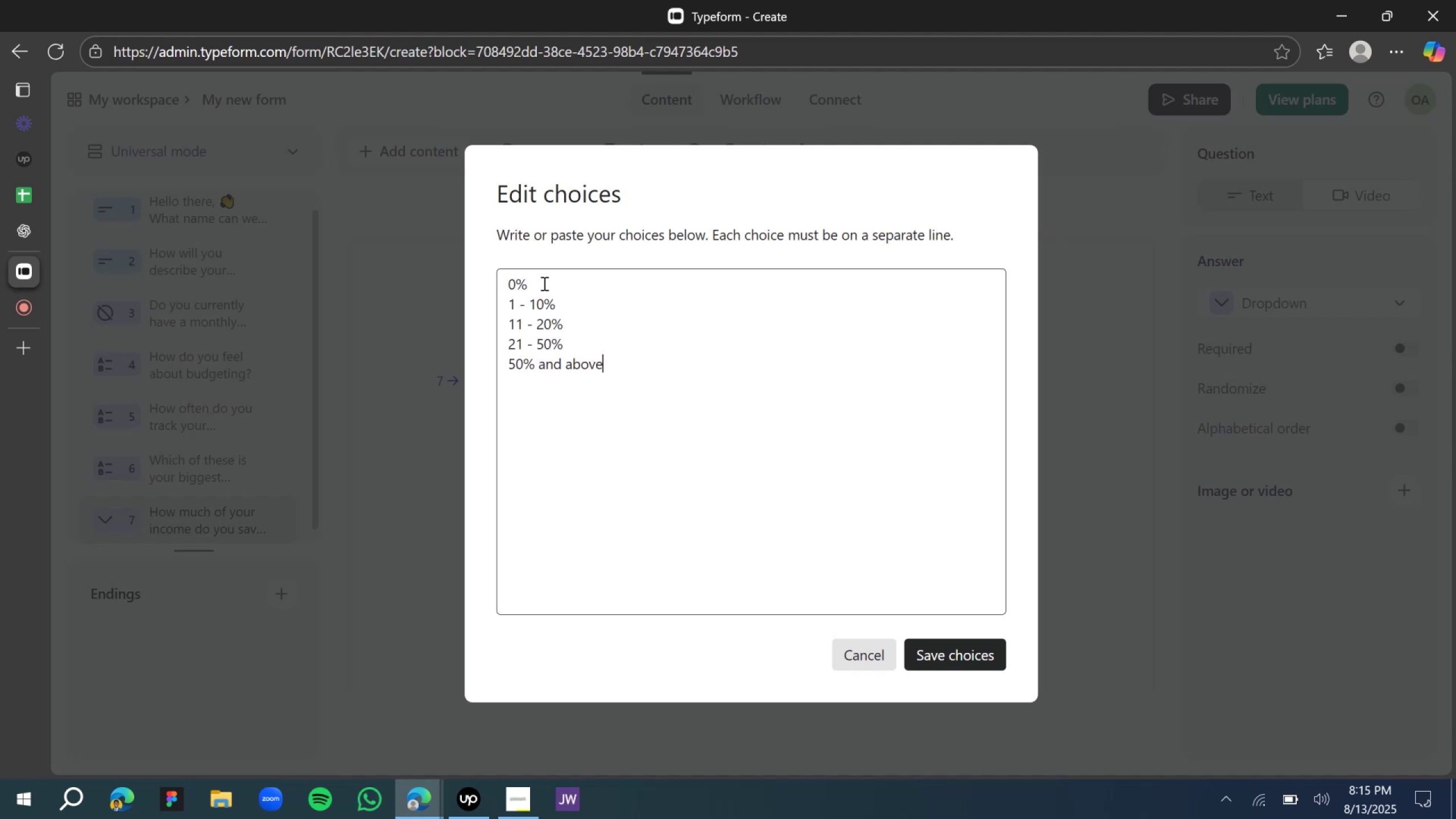 
left_click([962, 657])
 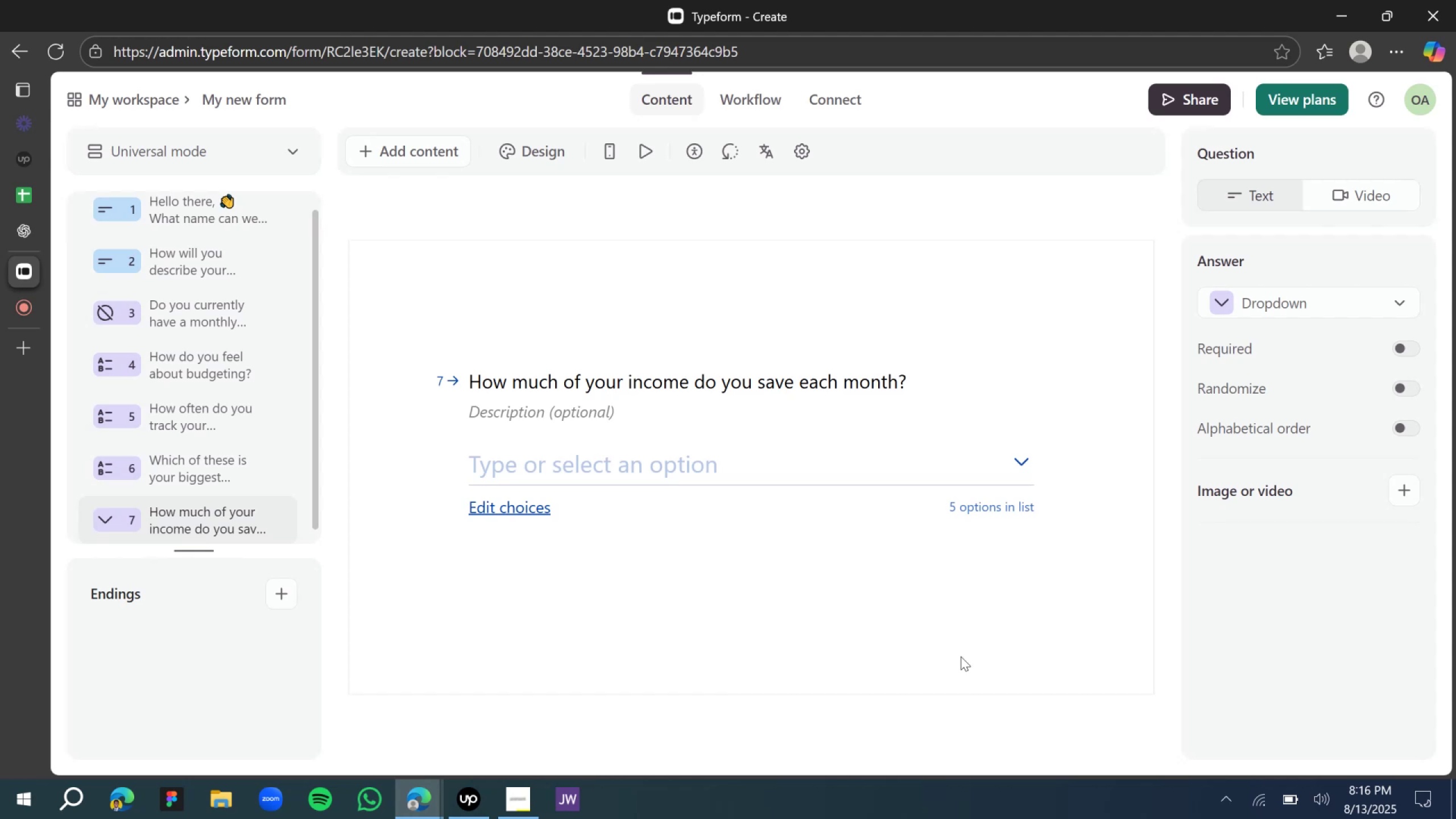 
wait(72.94)
 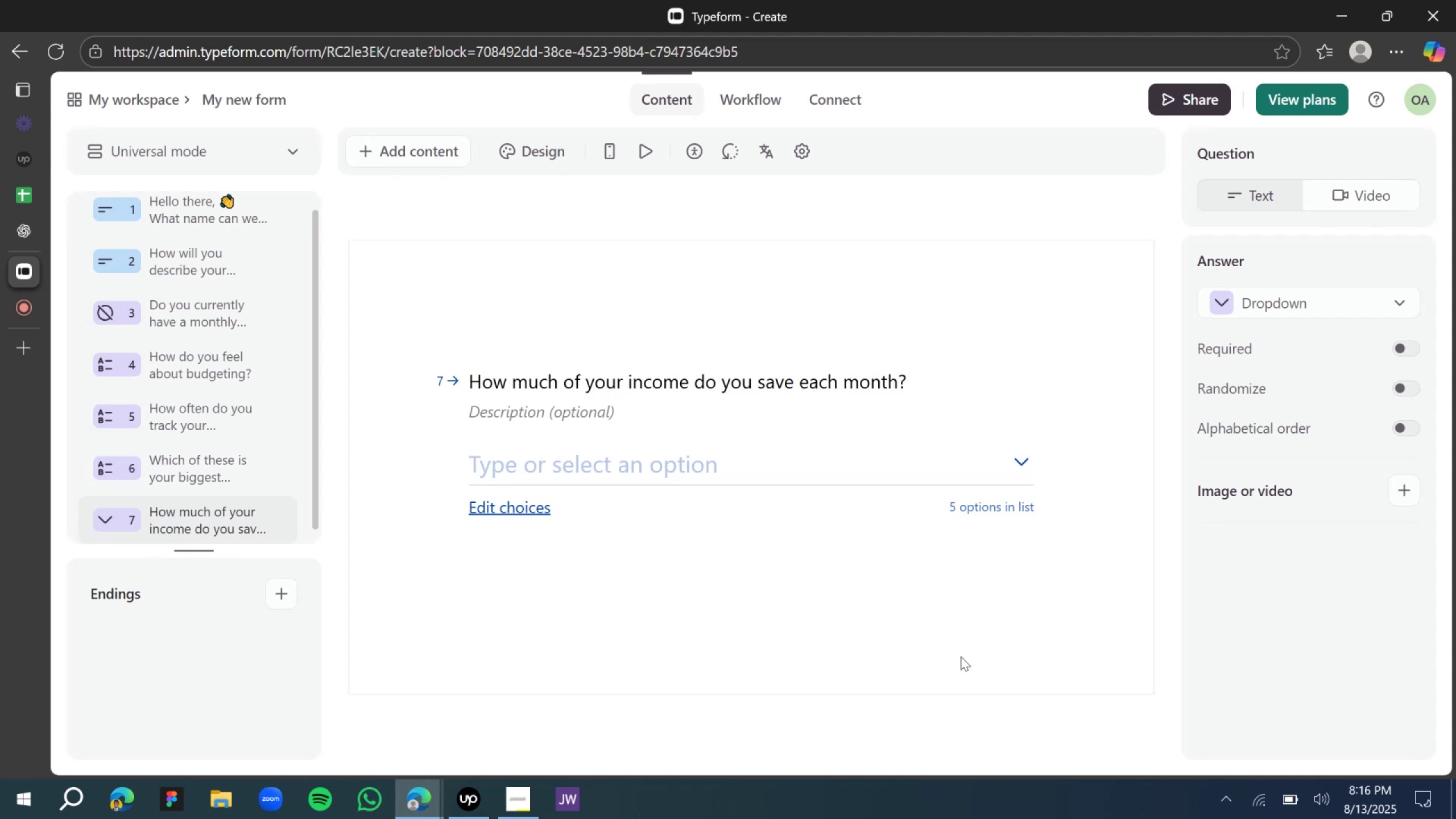 
left_click([394, 142])
 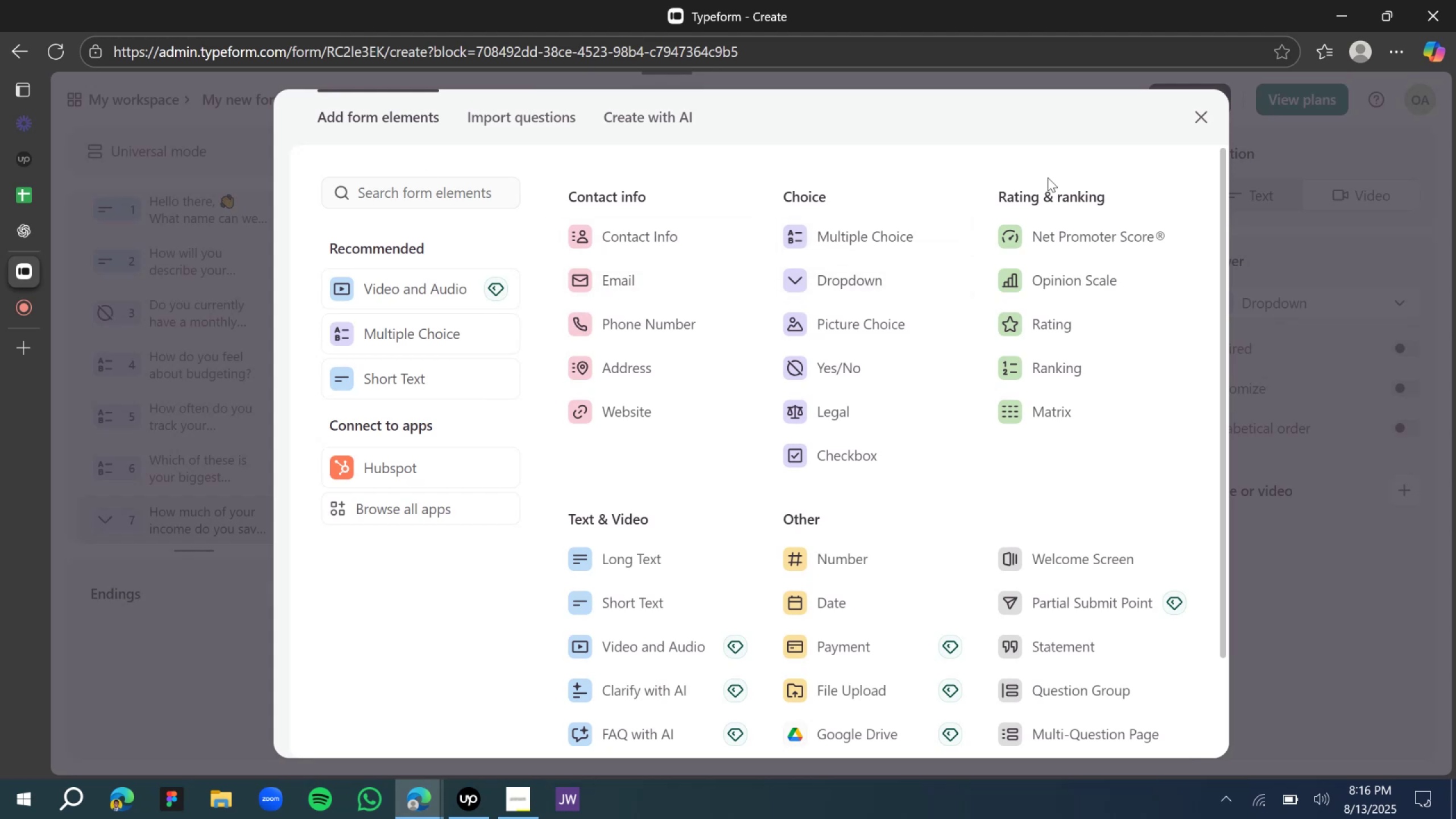 
wait(5.74)
 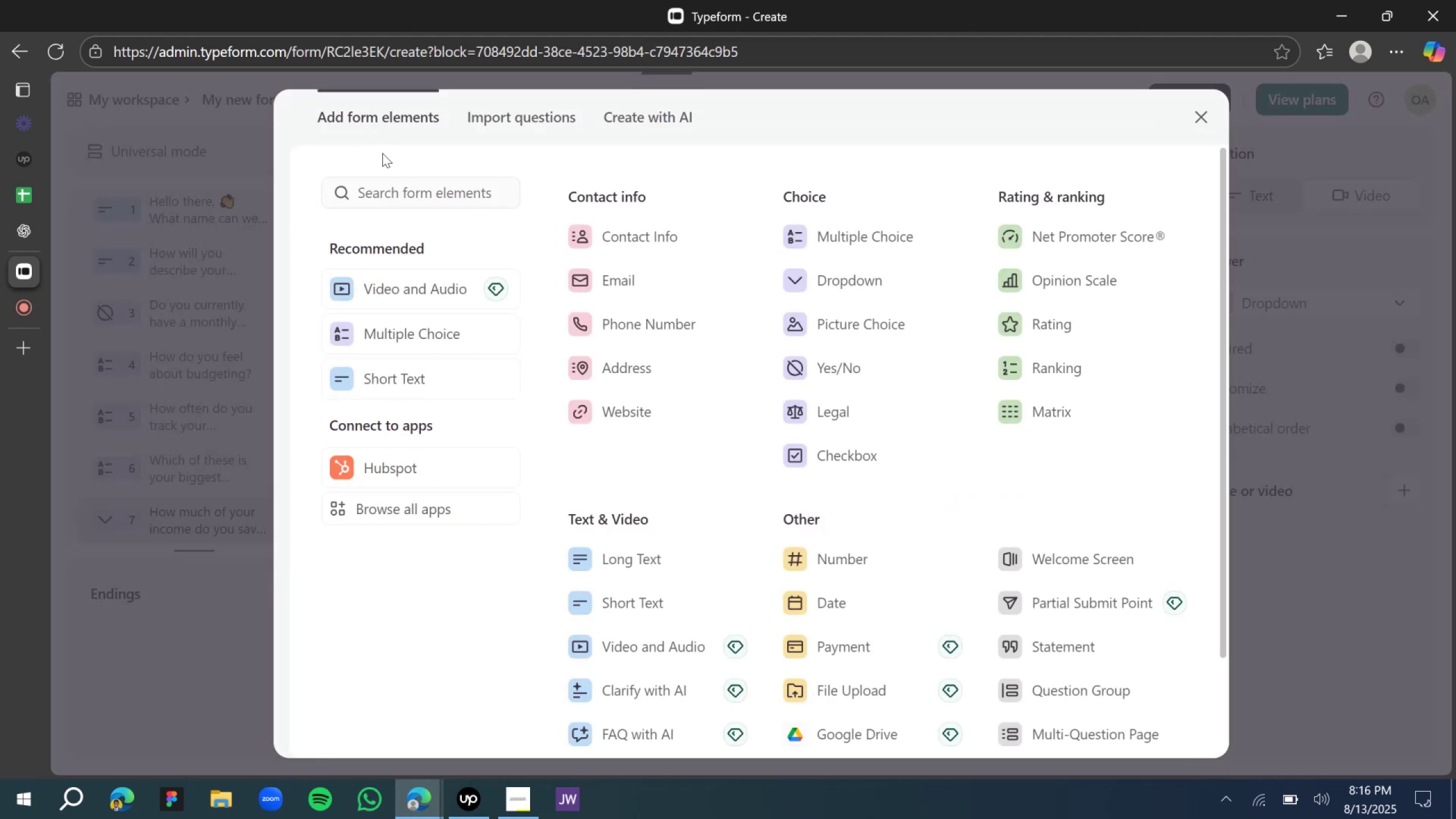 
left_click([16, 230])
 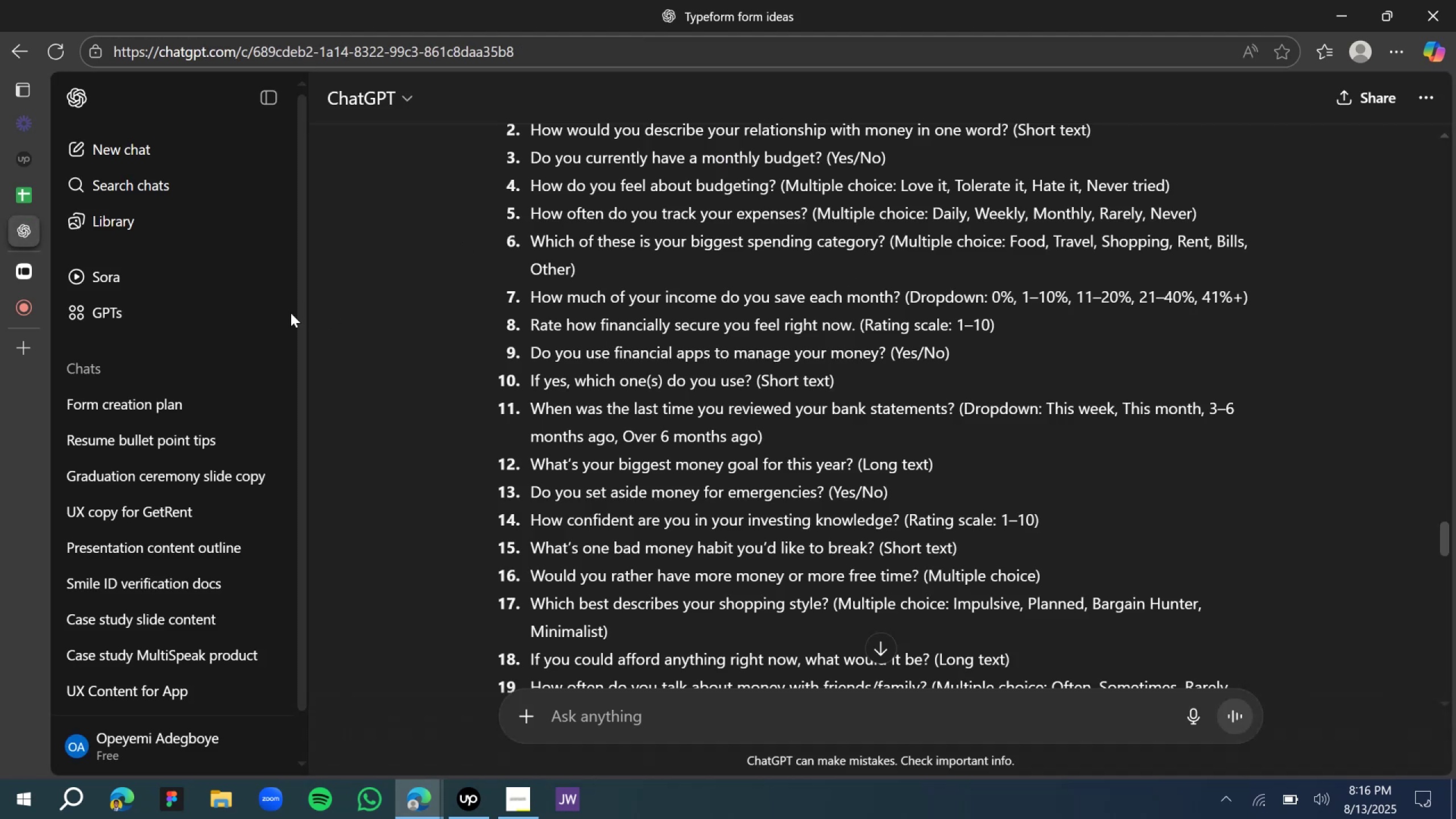 
wait(5.12)
 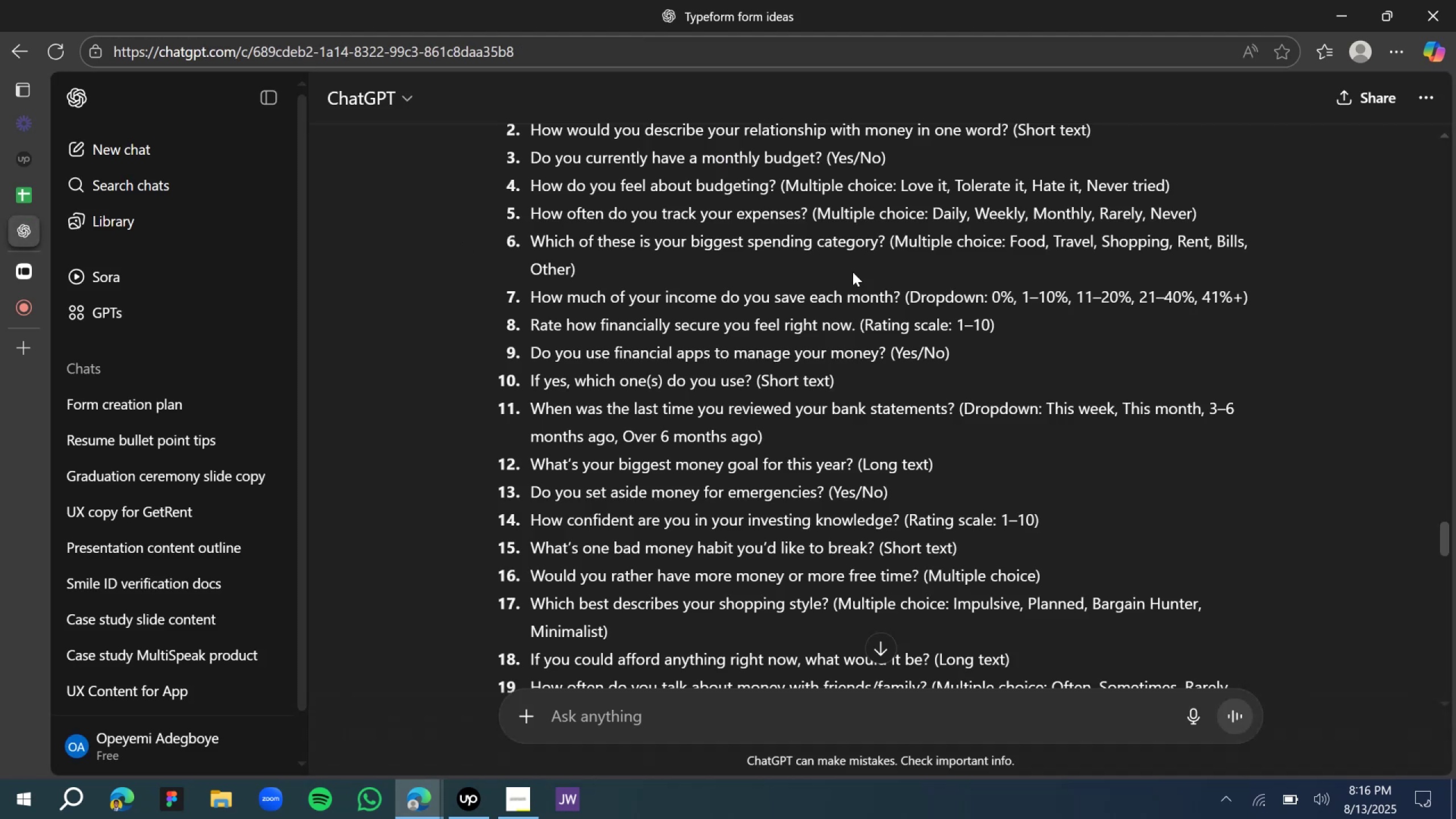 
left_click([34, 267])
 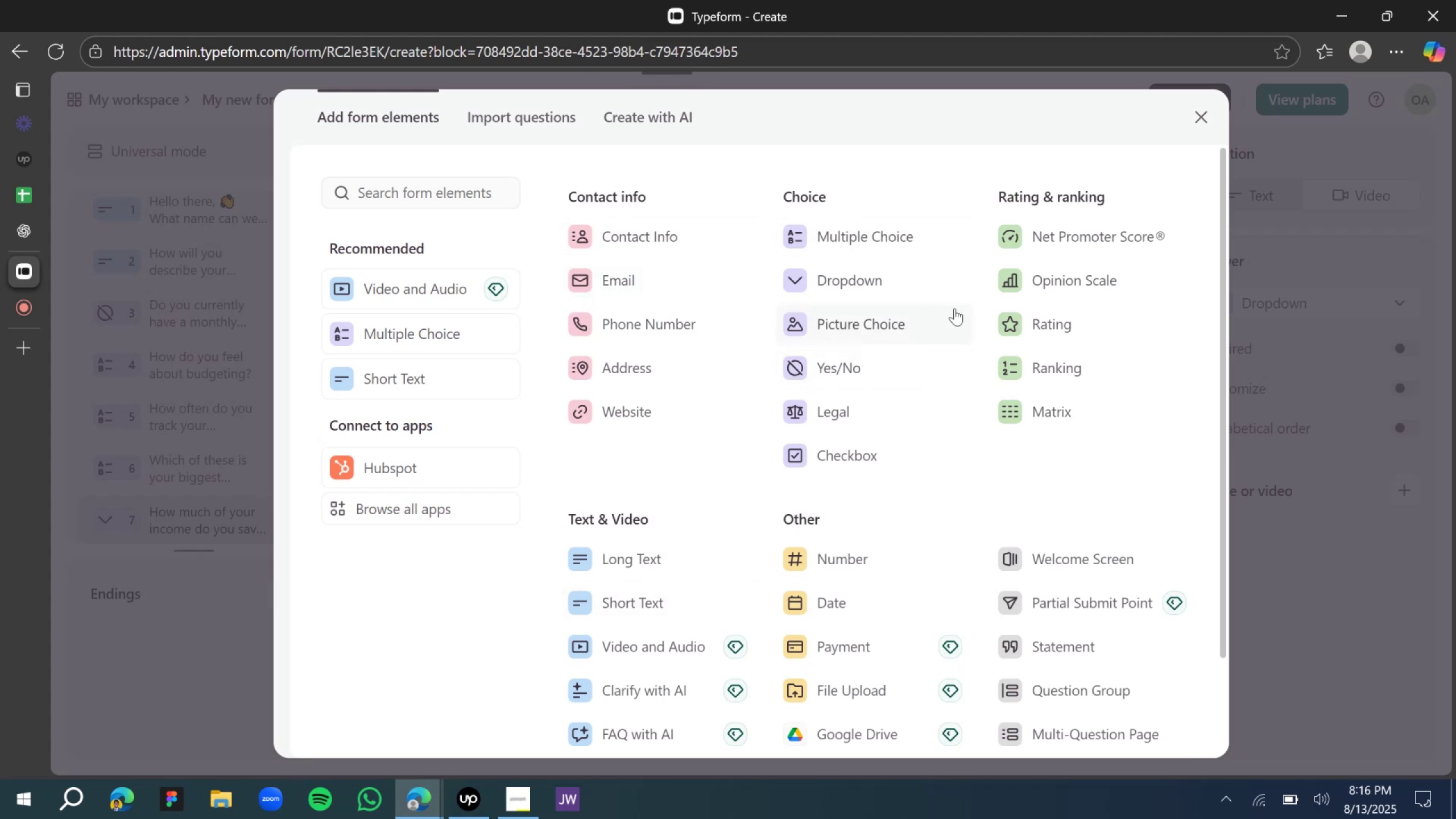 
wait(6.37)
 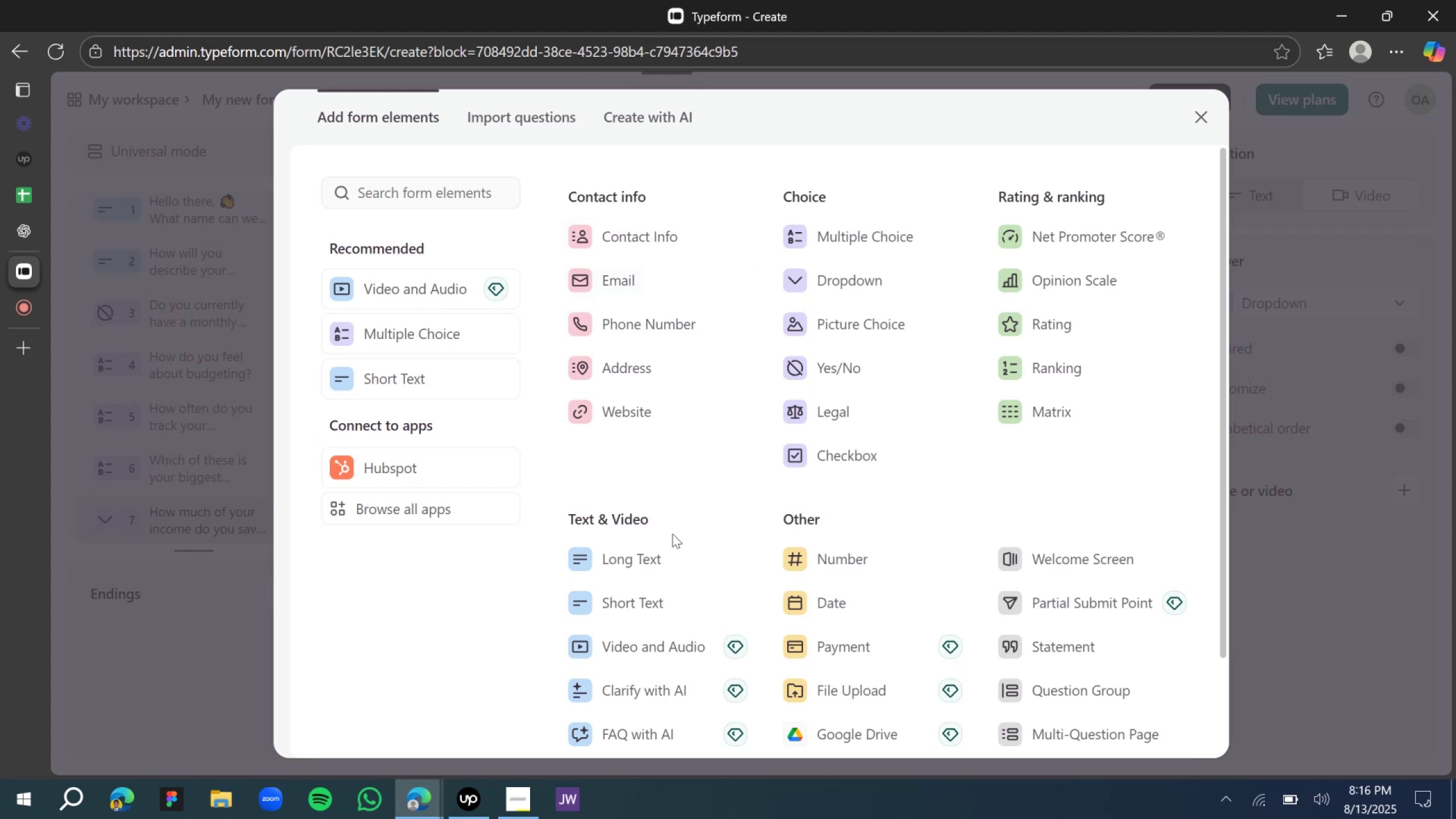 
left_click([1063, 280])
 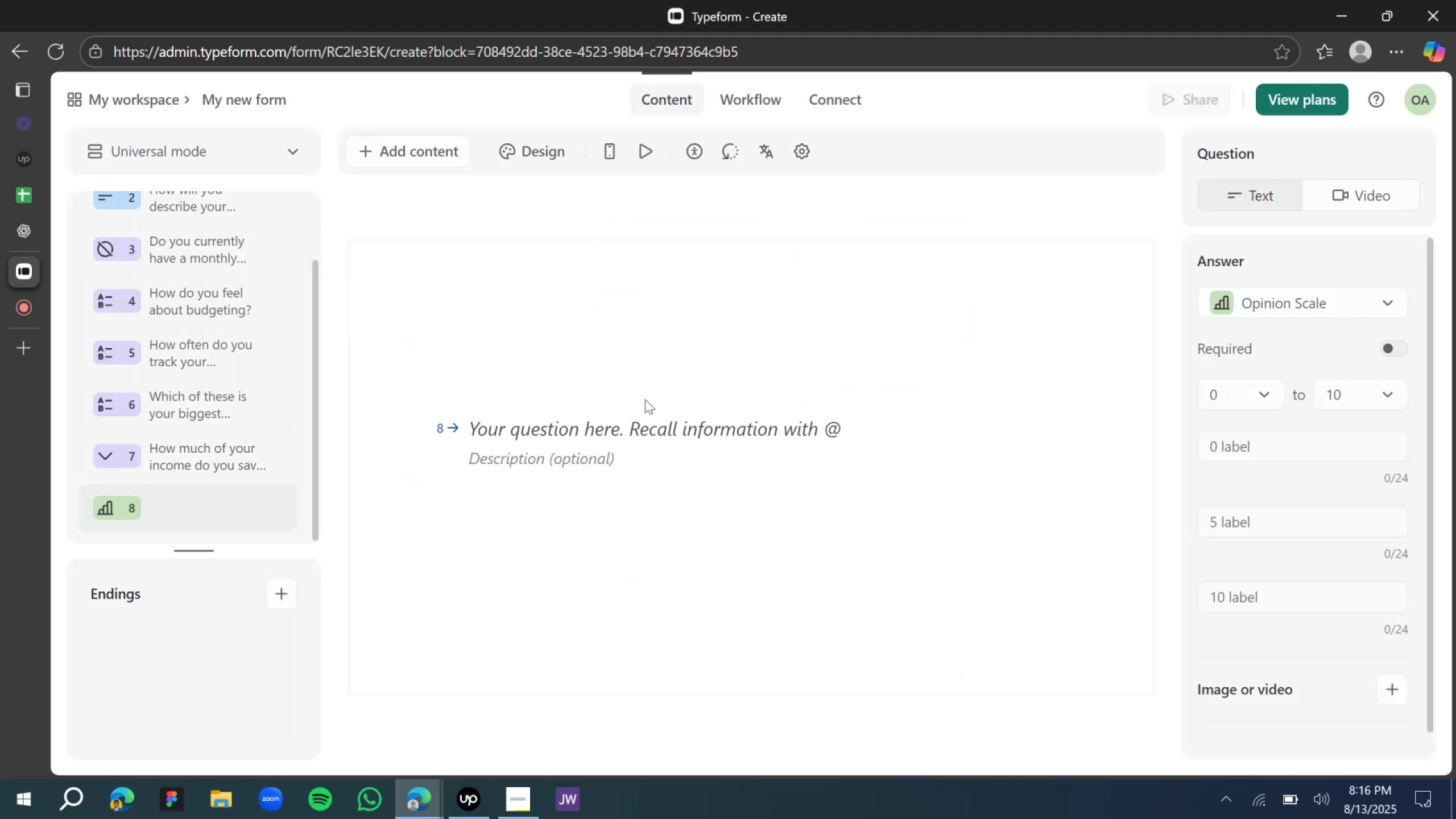 
left_click([609, 424])
 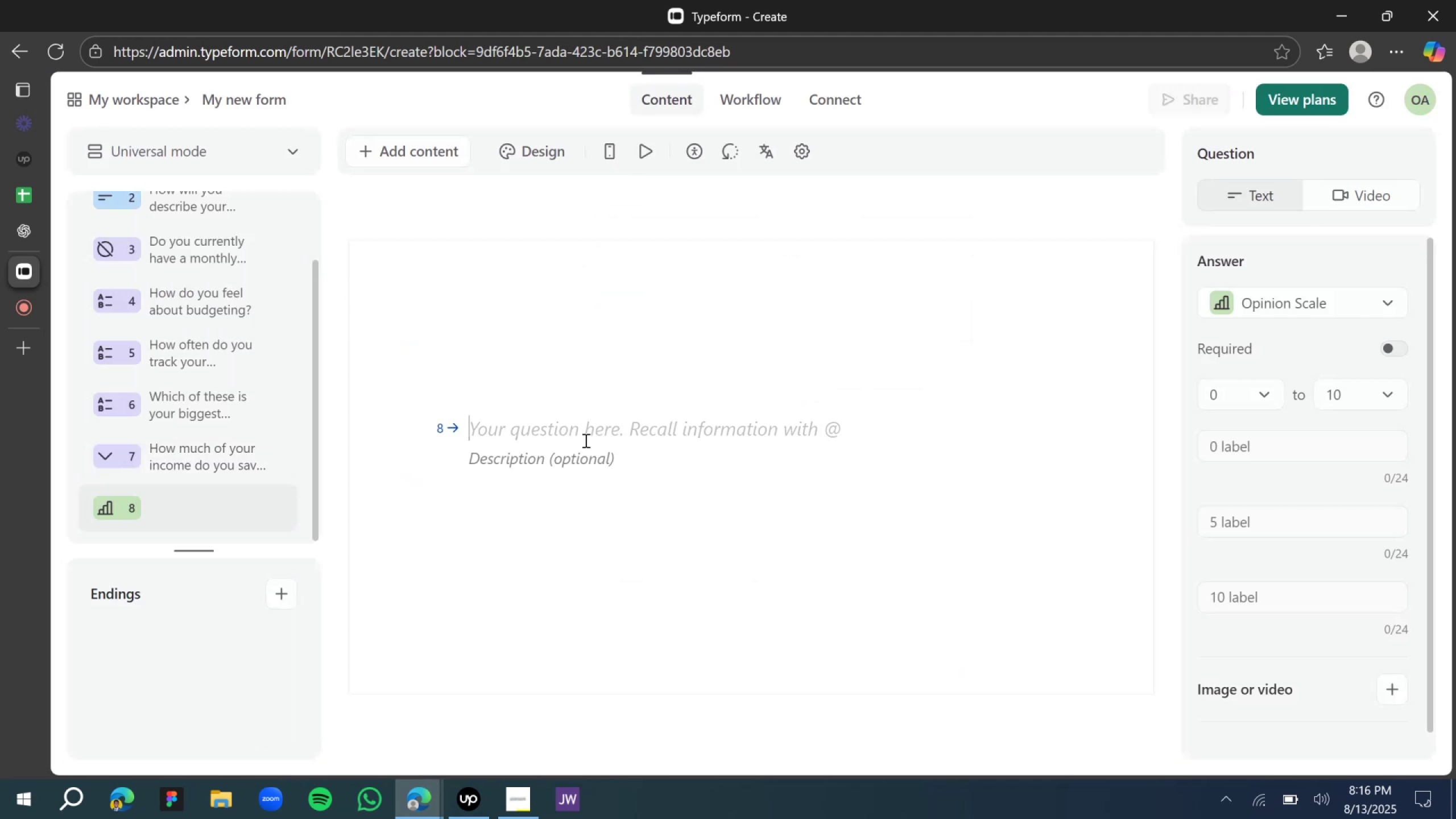 
type(Rate how fincan)
key(Backspace)
key(Backspace)
key(Backspace)
type(ancially seq)
key(Backspace)
type(cure you feel right now.)
 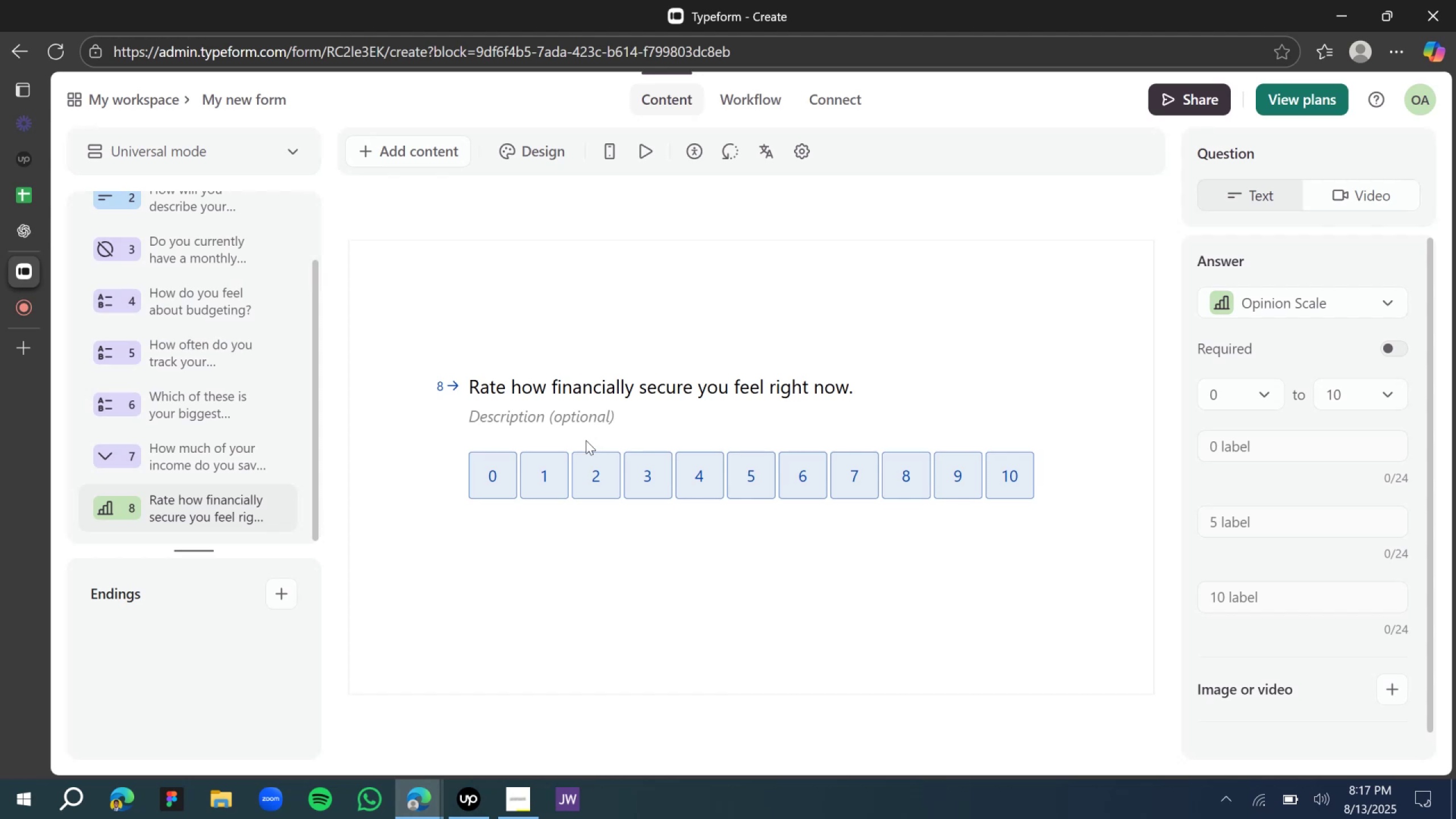 
wait(49.58)
 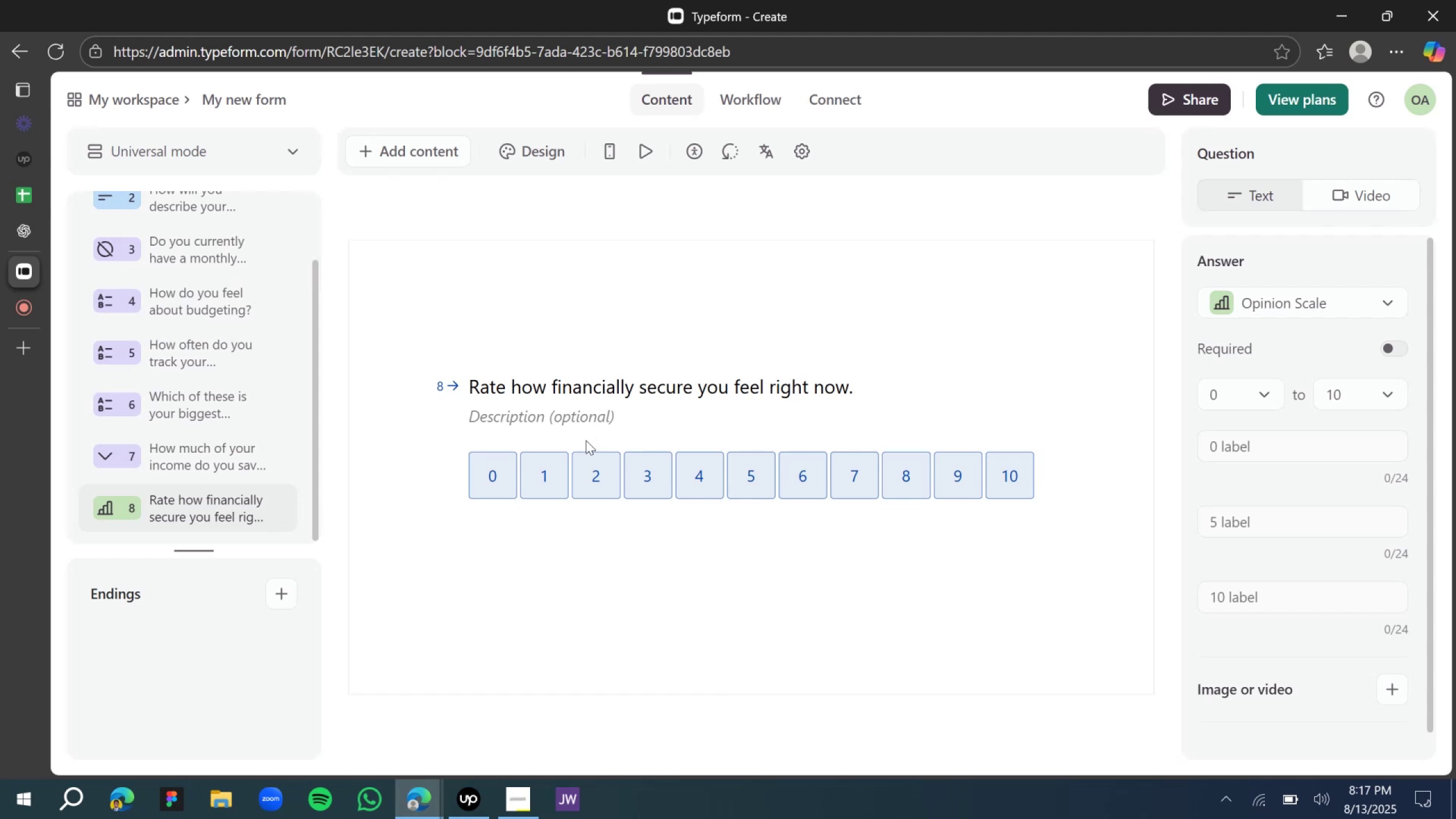 
left_click([469, 540])
 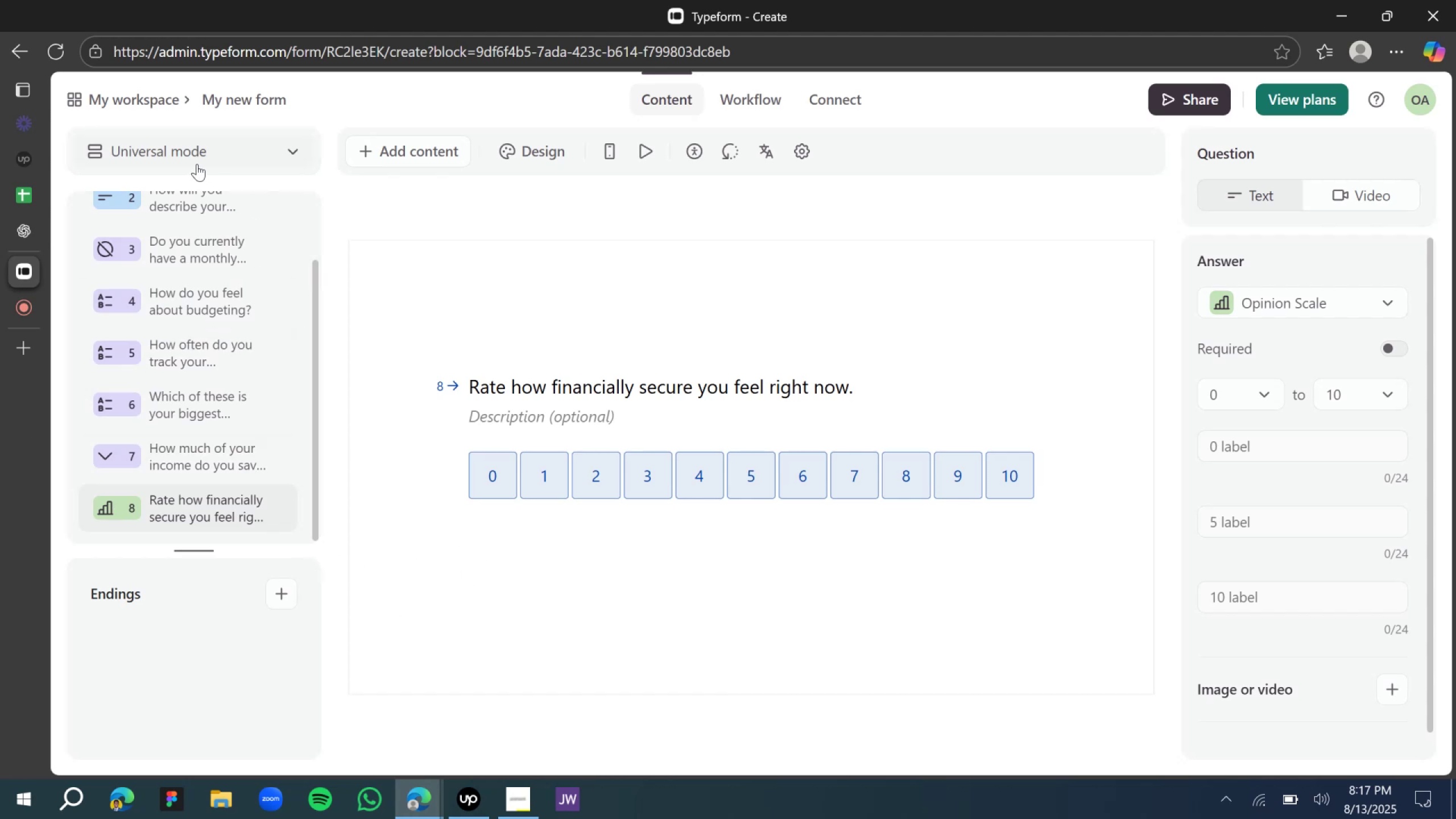 
left_click([394, 152])
 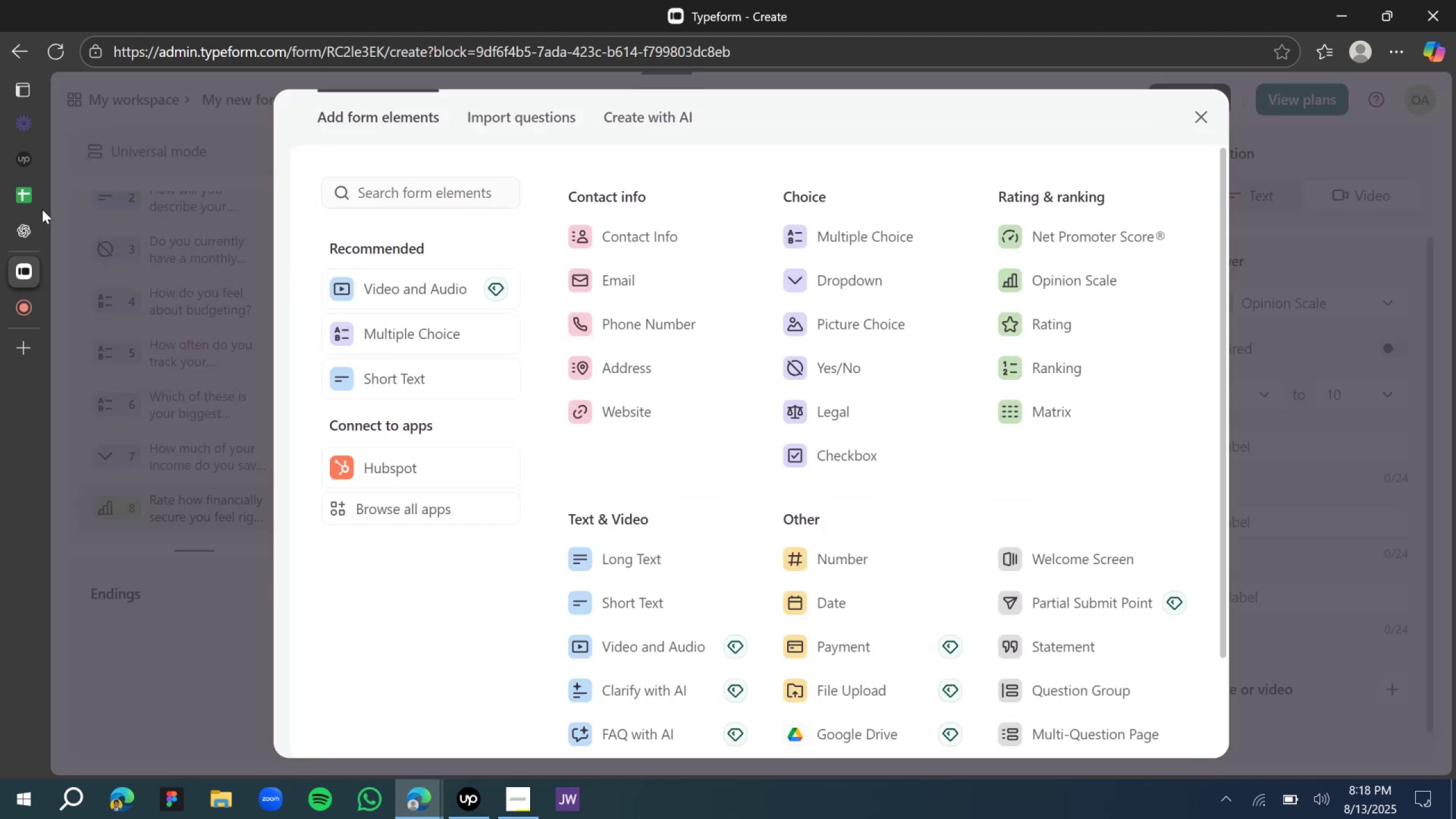 
left_click([28, 235])
 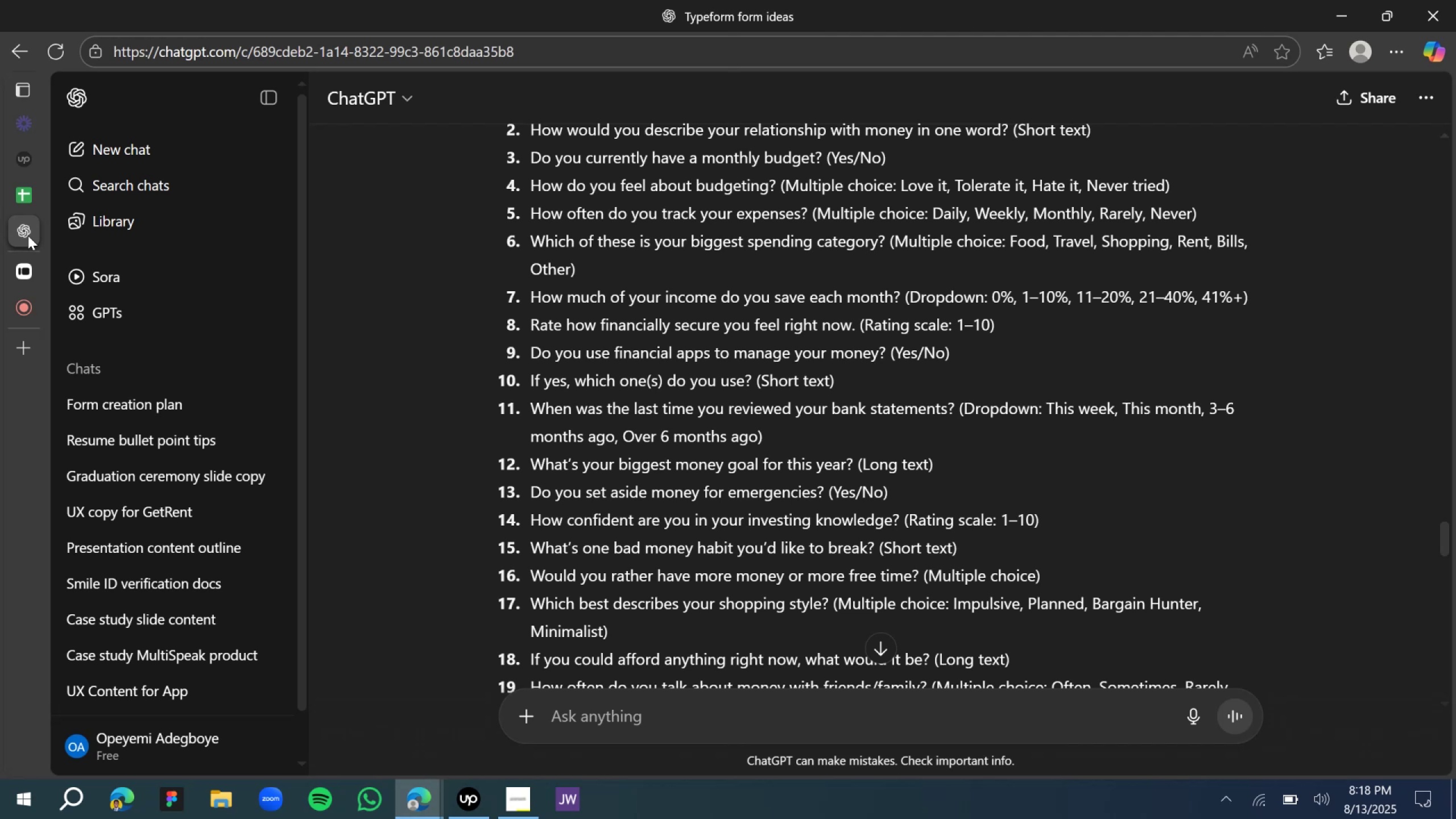 
wait(5.59)
 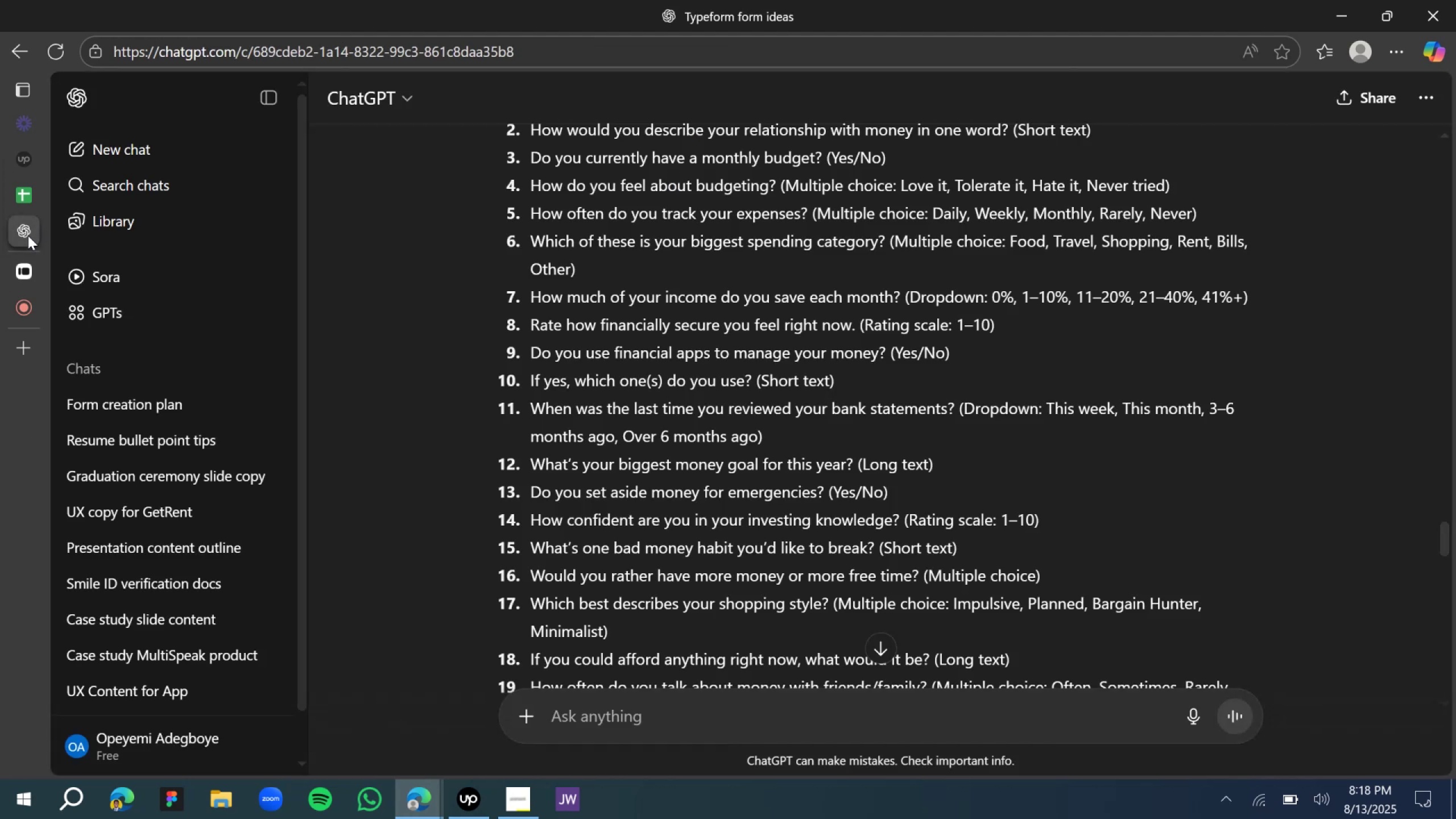 
left_click([24, 267])
 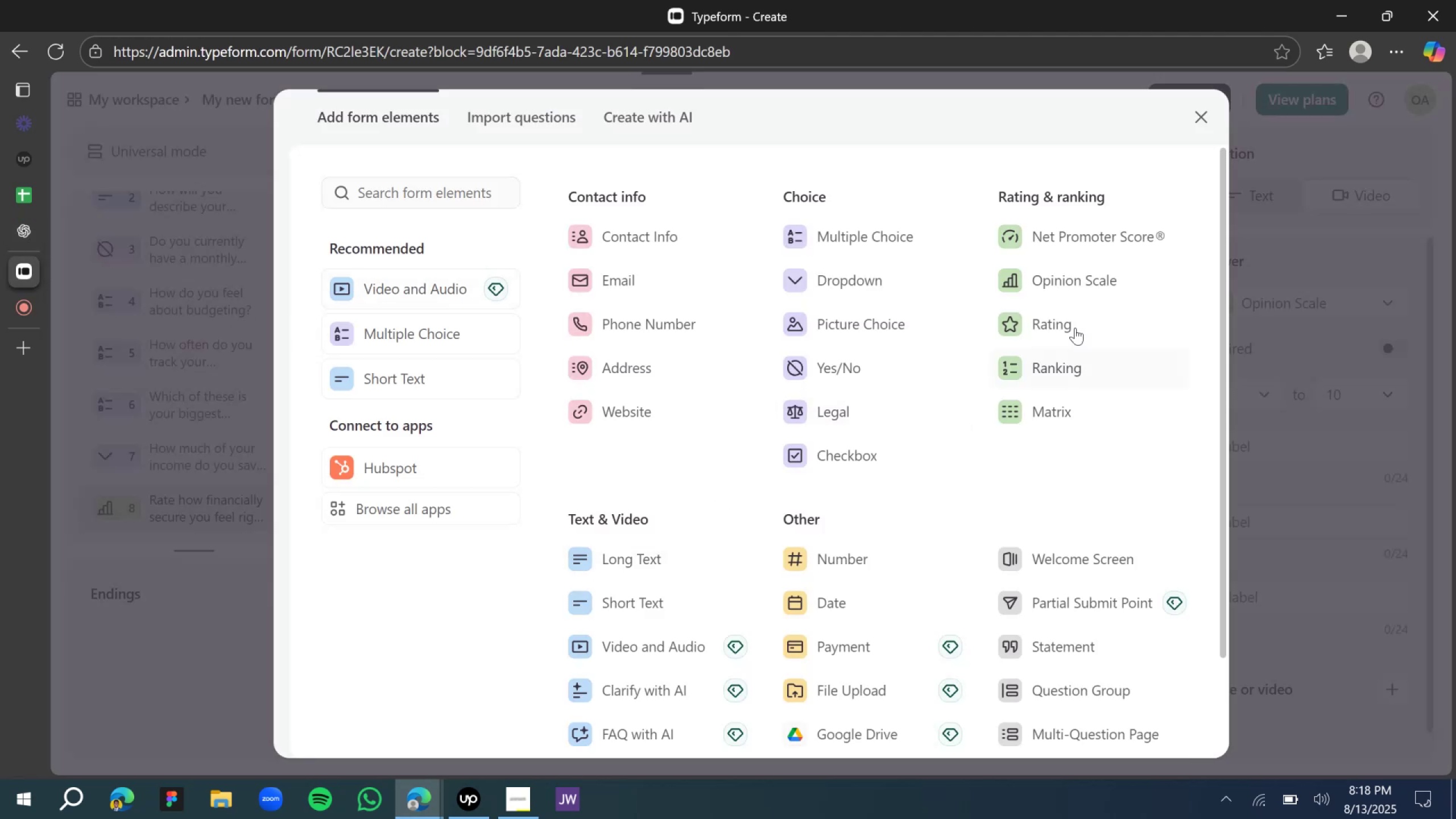 
left_click([865, 370])
 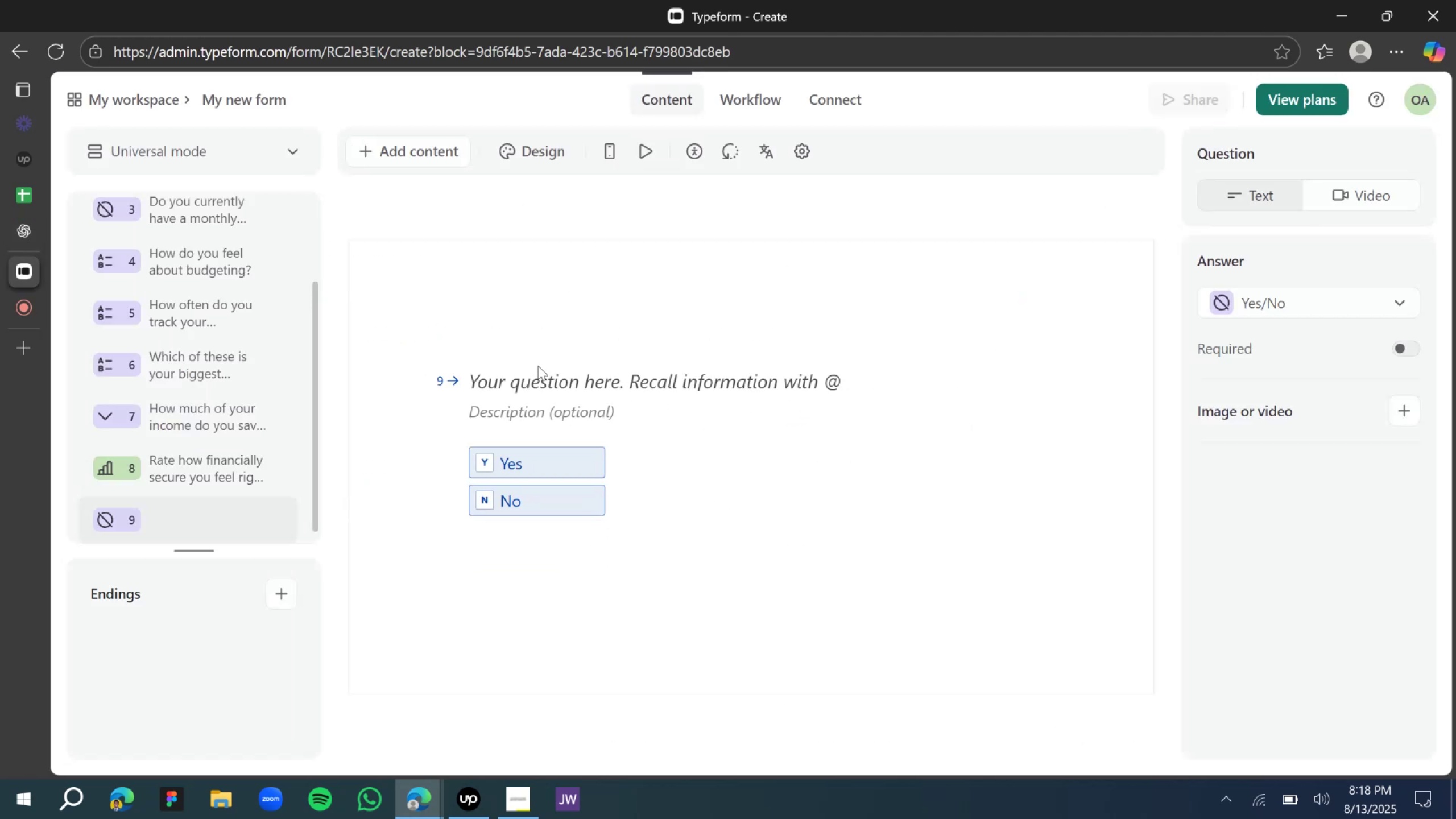 
double_click([534, 380])
 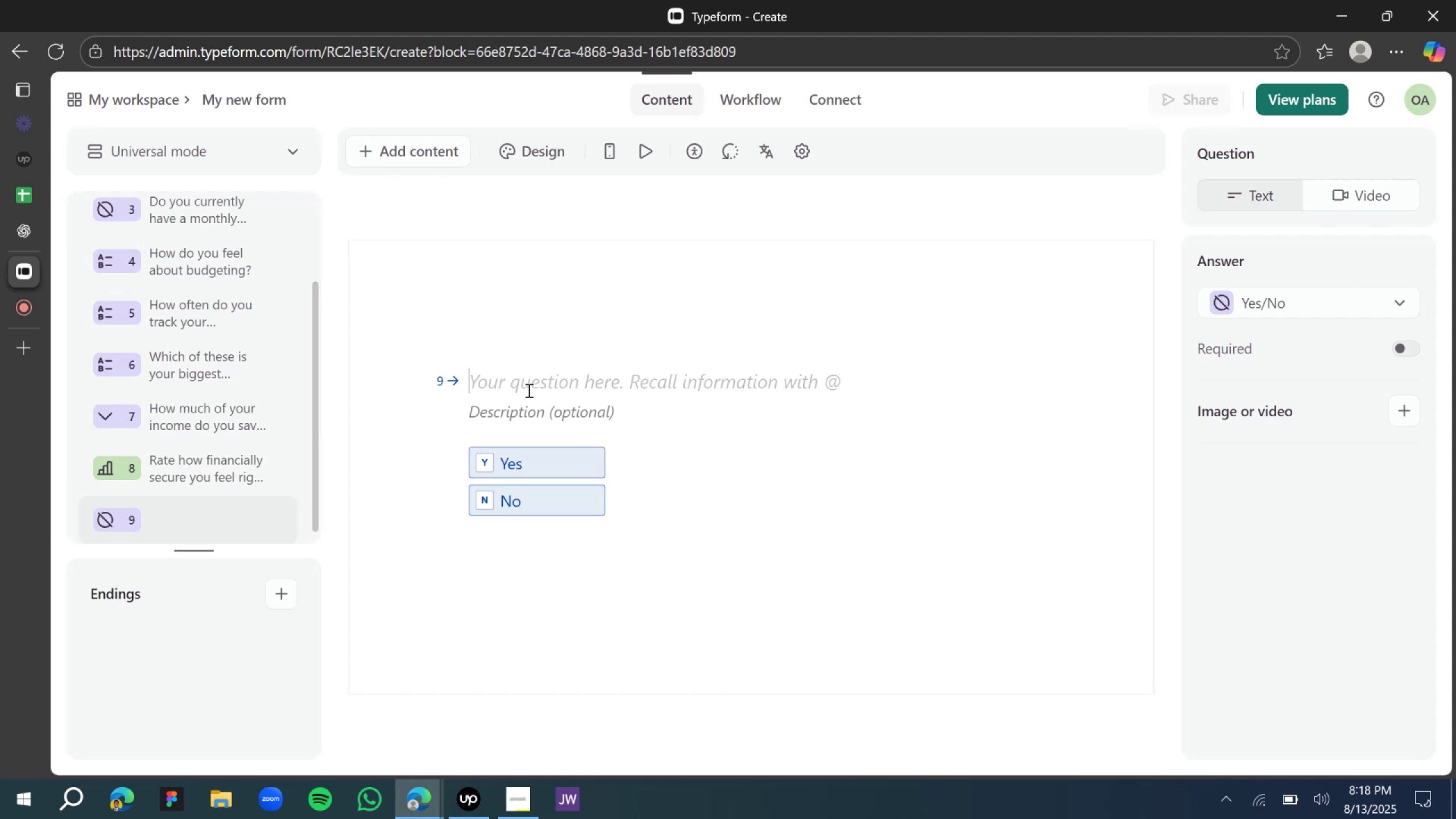 
type(Do you use finac)
key(Backspace)
type(ncial )
 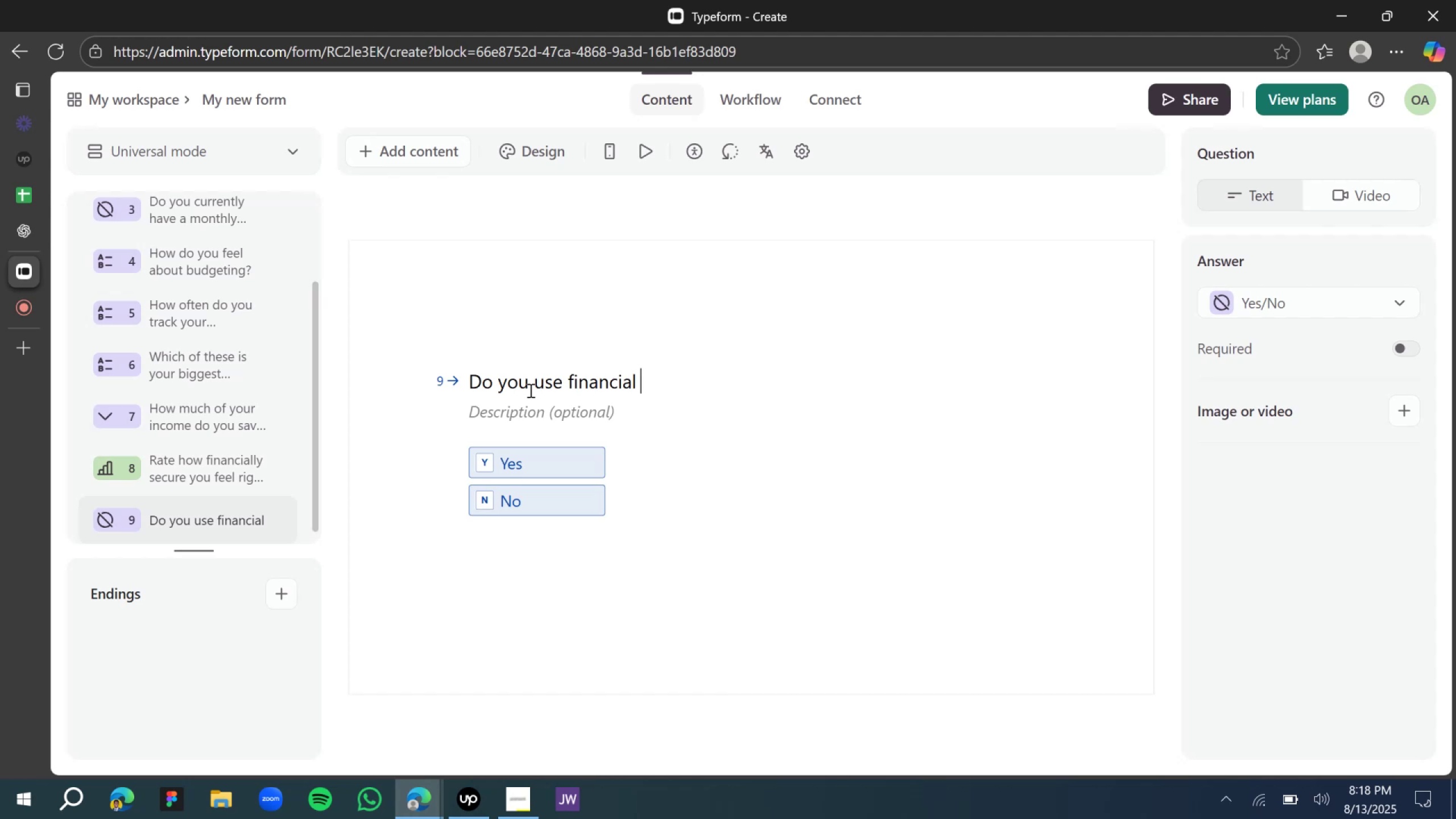 
wait(12.3)
 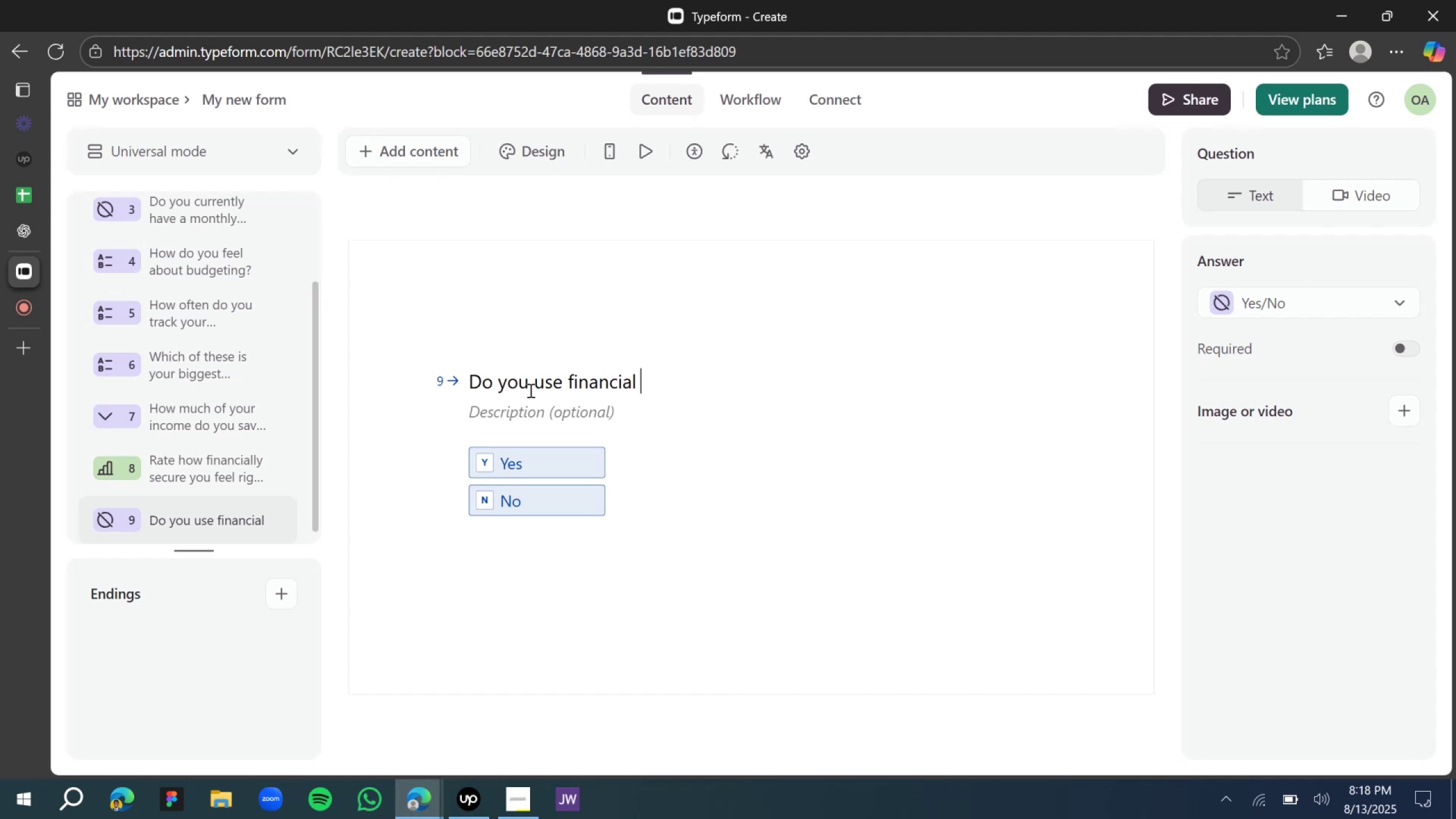 
type(app to manaeg)
key(Backspace)
key(Backspace)
type(ge your money?)
 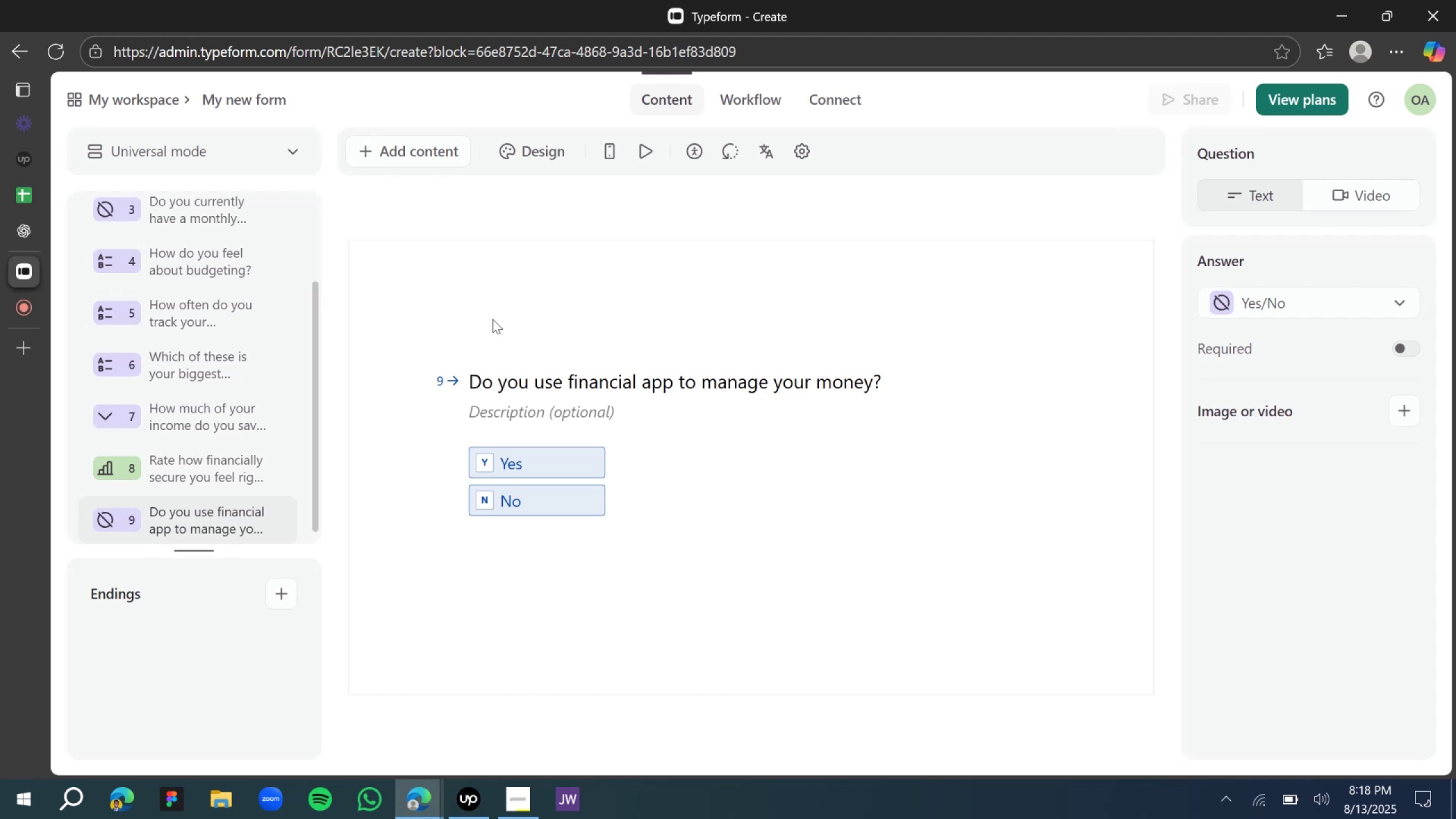 
left_click([473, 315])
 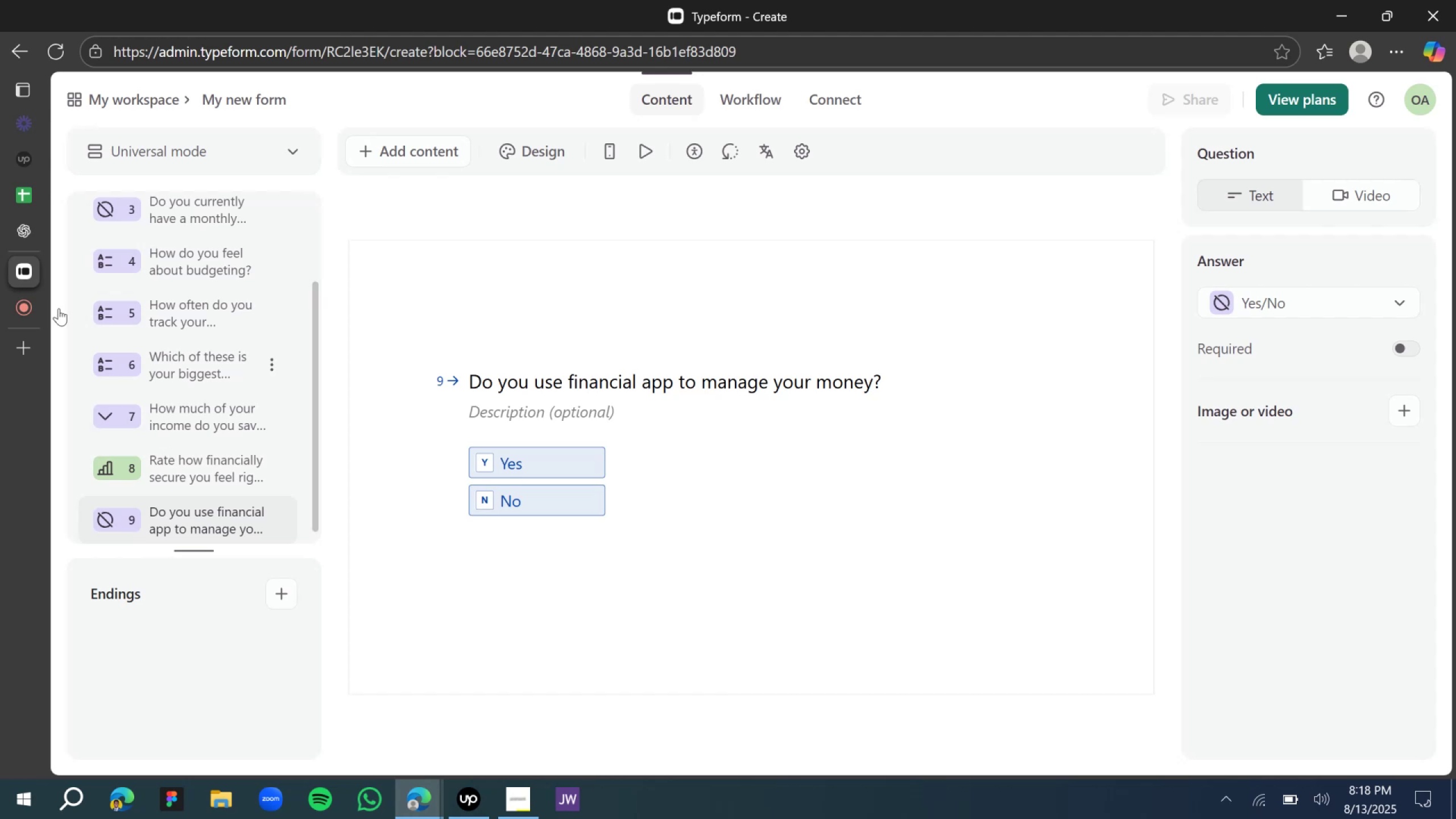 
scroll: coordinate [172, 335], scroll_direction: down, amount: 10.0
 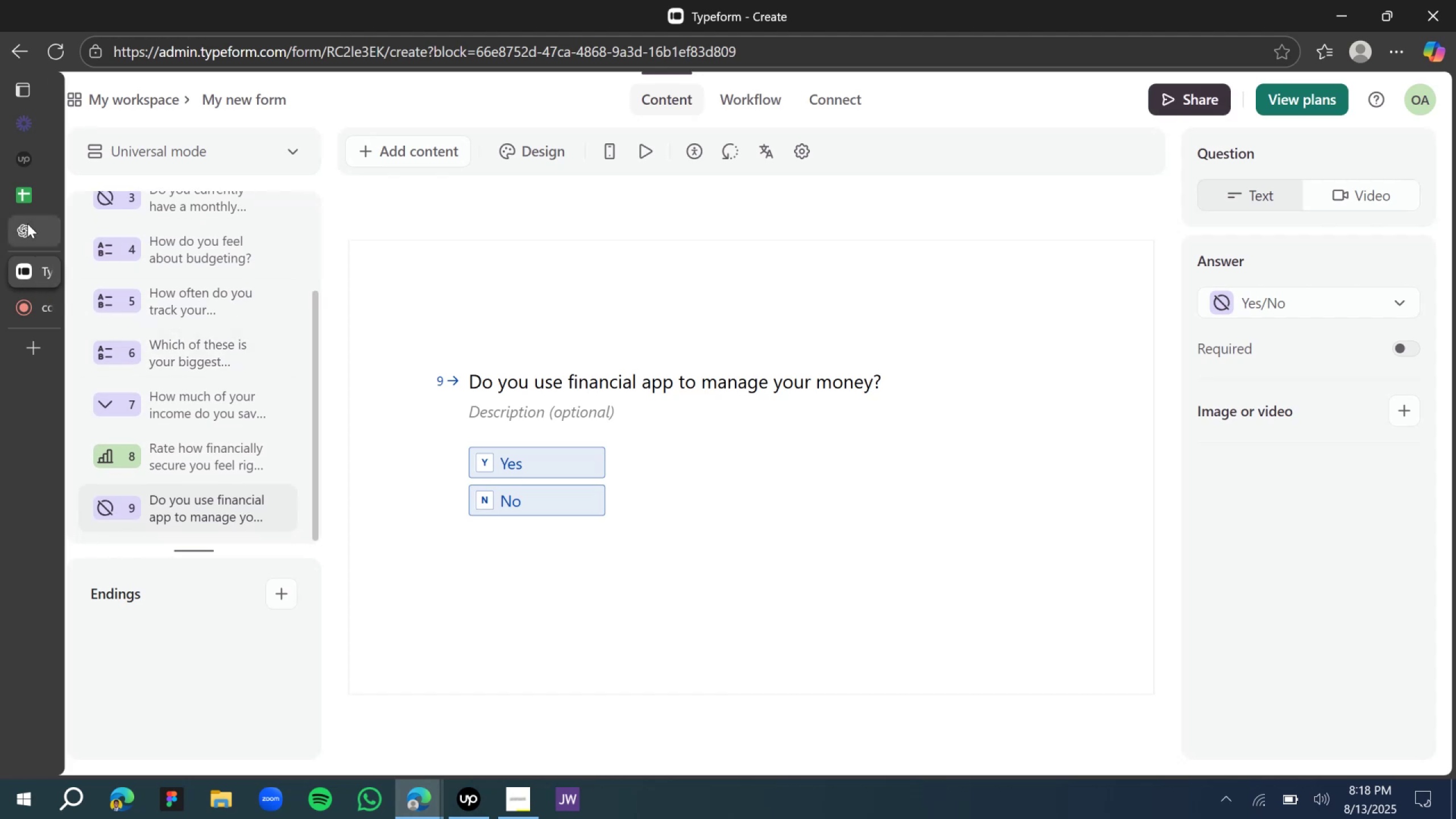 
left_click([27, 224])
 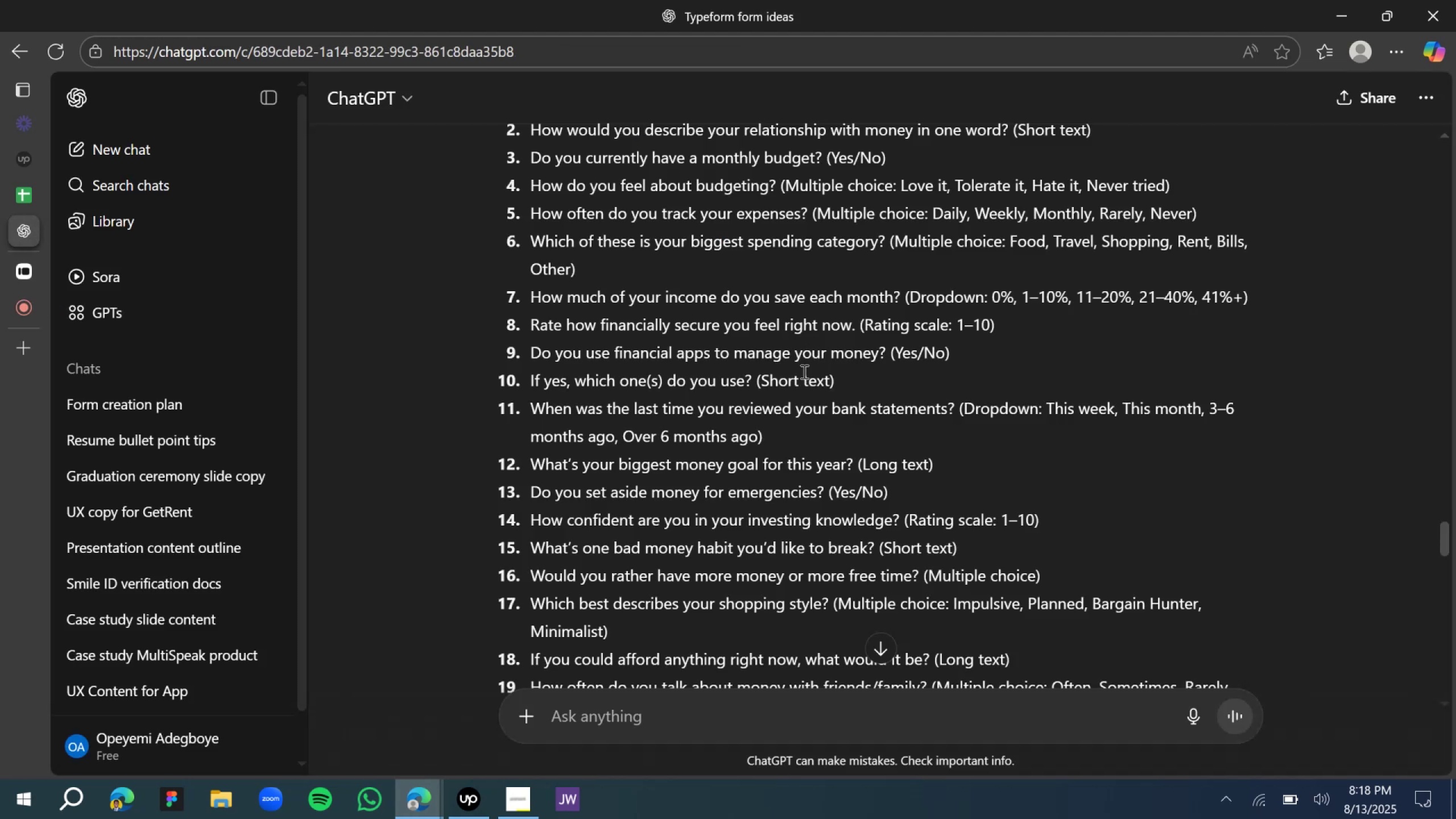 
scroll: coordinate [717, 384], scroll_direction: down, amount: 1.0
 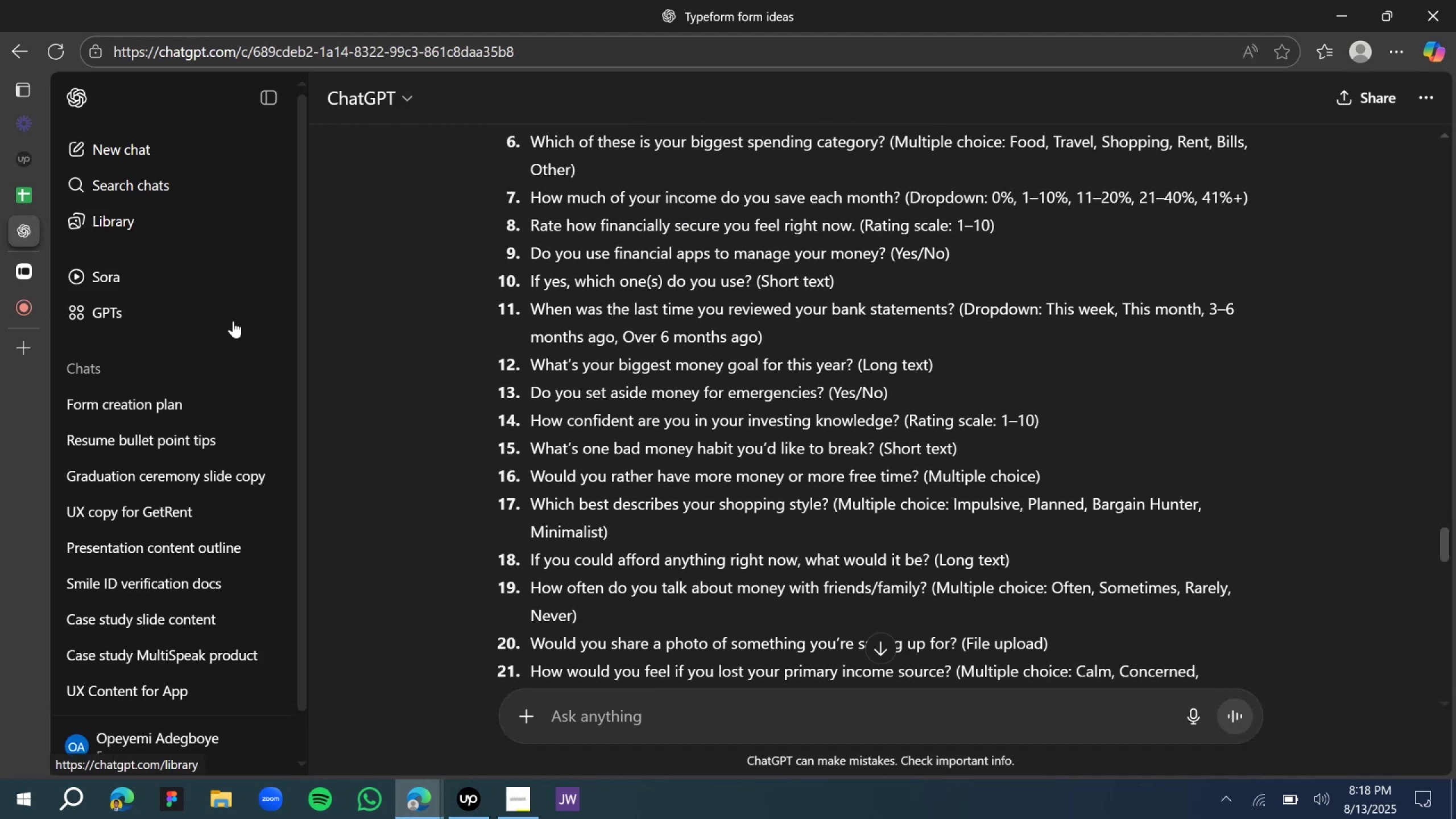 
left_click([15, 279])
 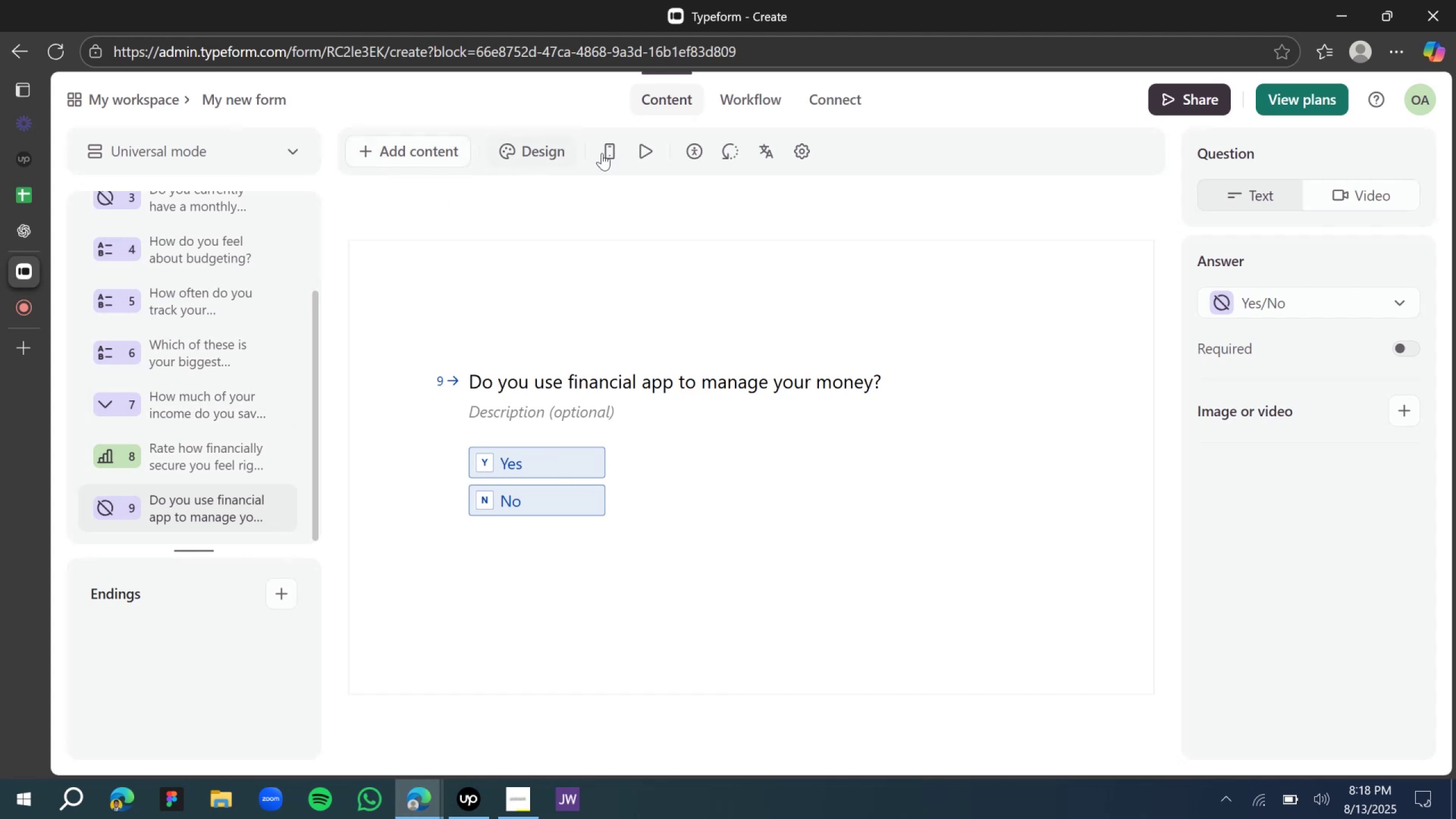 
left_click([769, 105])
 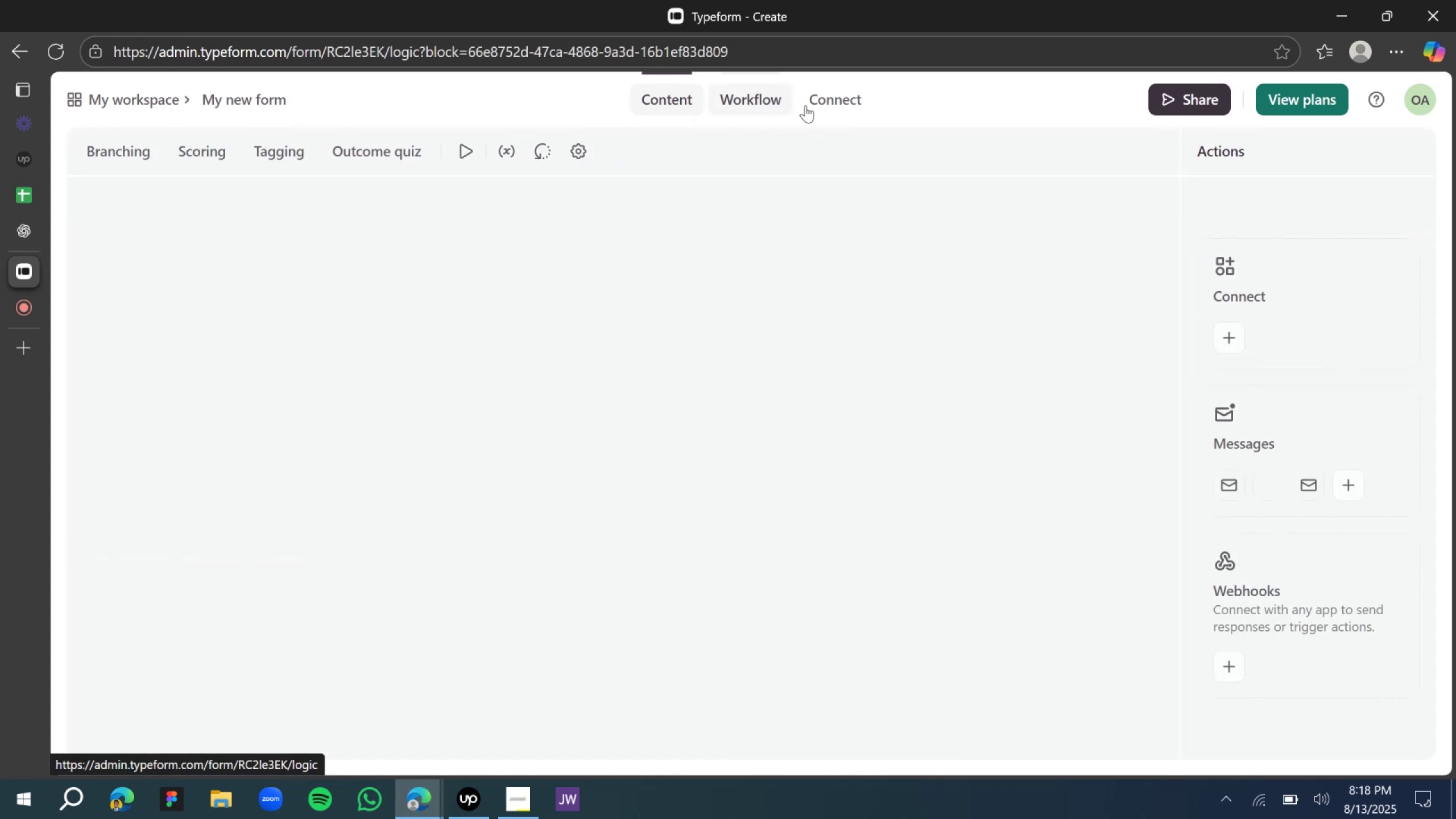 
left_click([809, 112])
 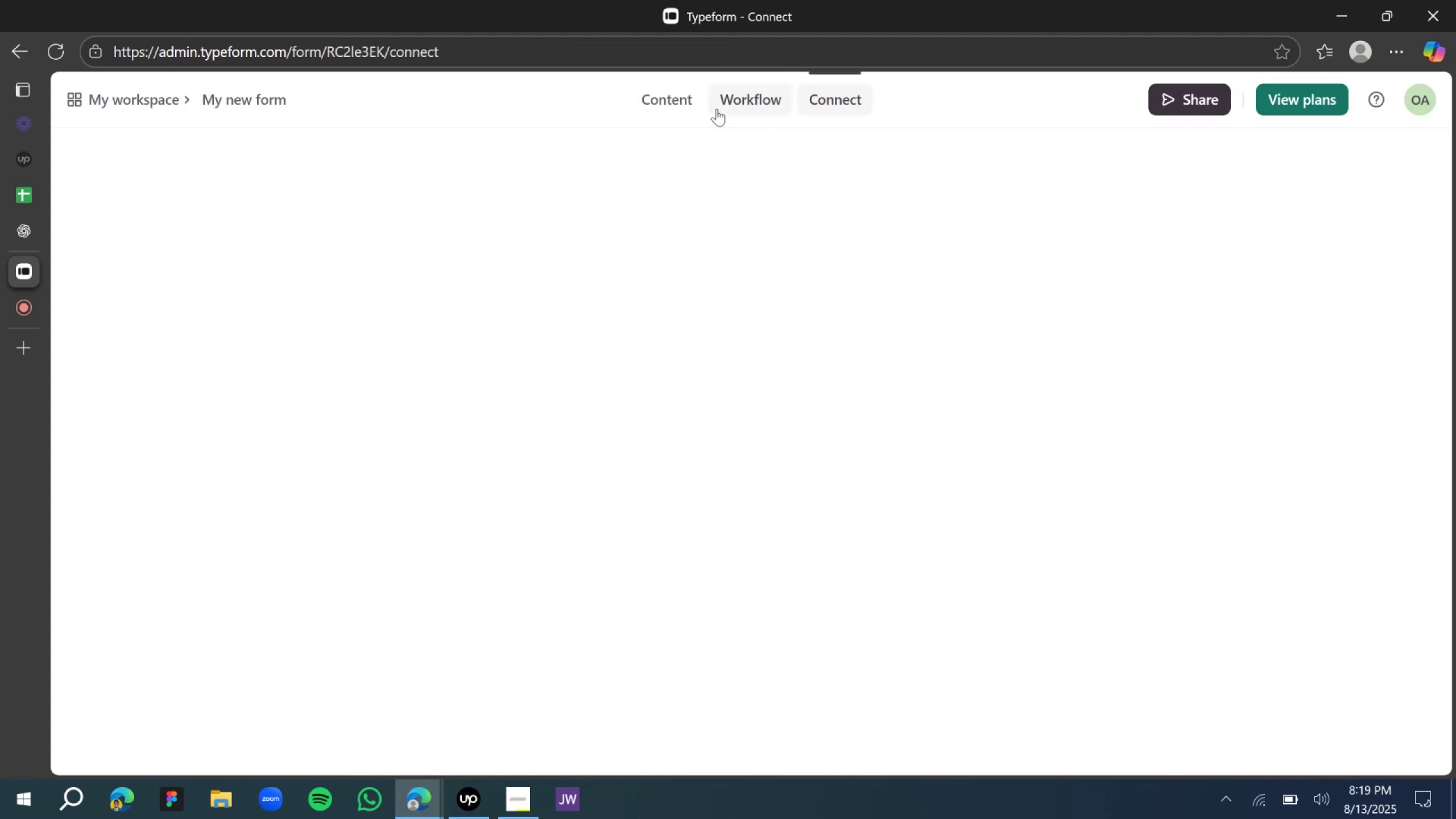 
scroll: coordinate [788, 393], scroll_direction: down, amount: 4.0
 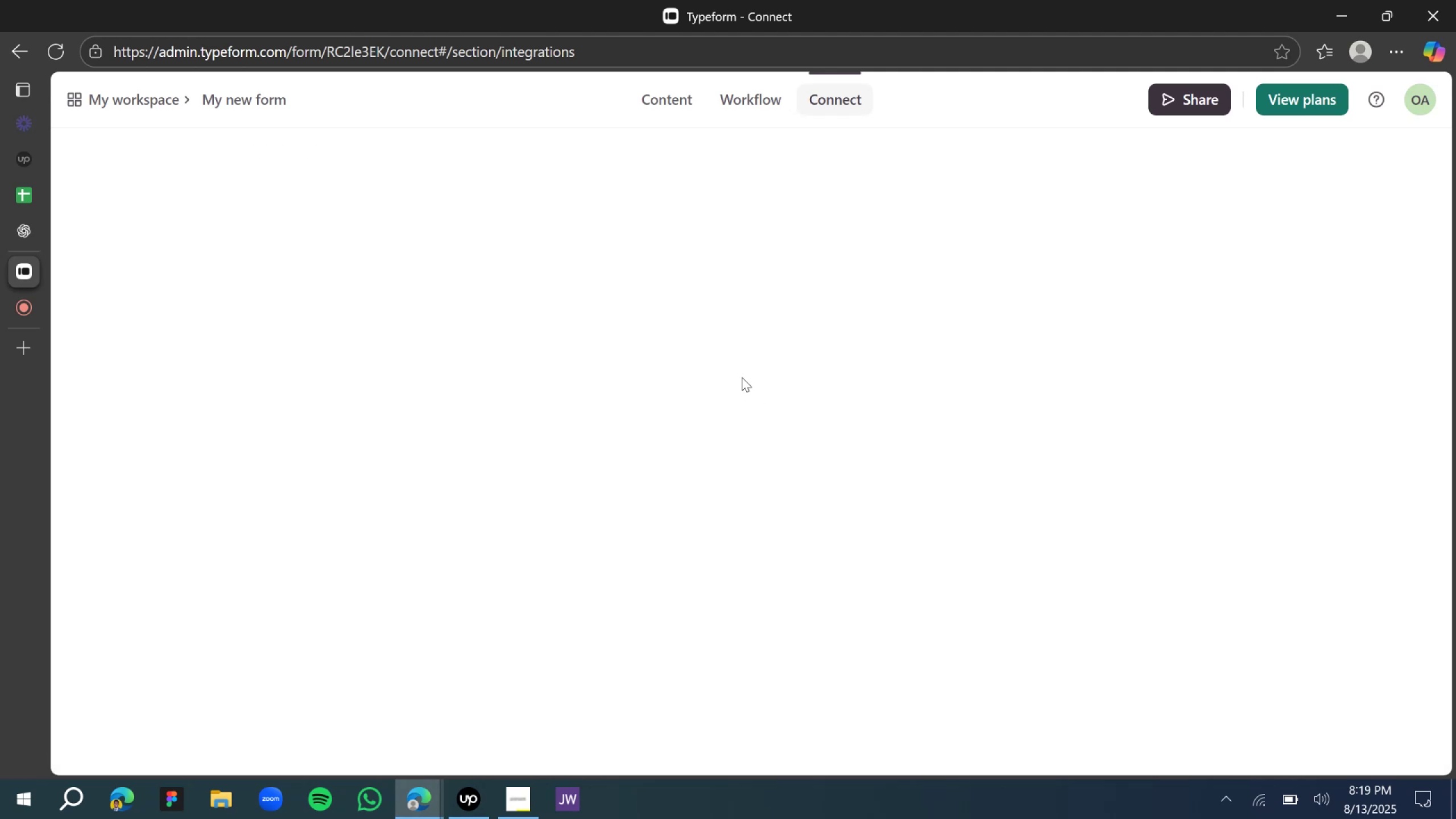 
scroll: coordinate [794, 336], scroll_direction: up, amount: 1.0
 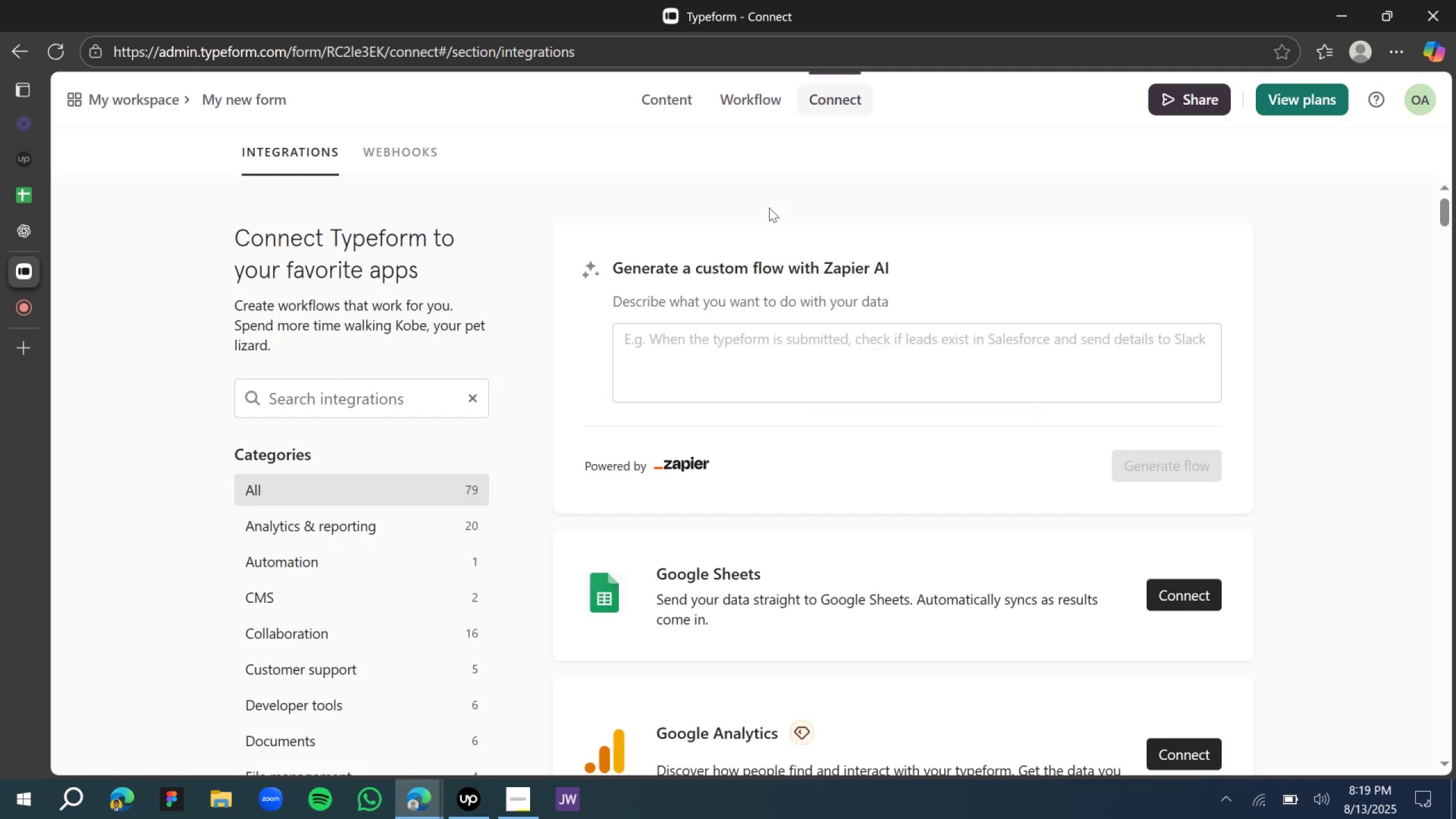 
left_click([755, 111])
 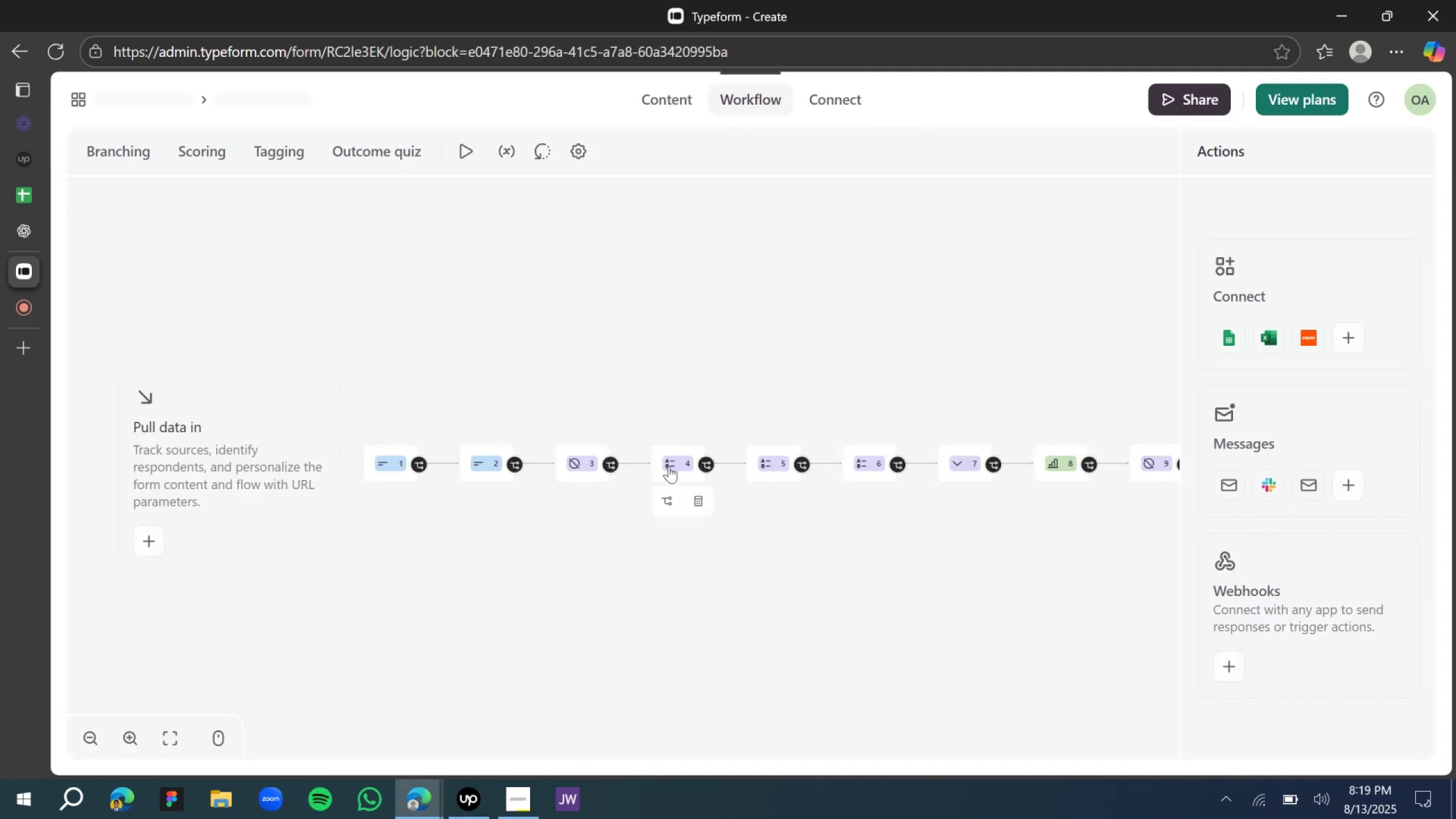 
wait(5.17)
 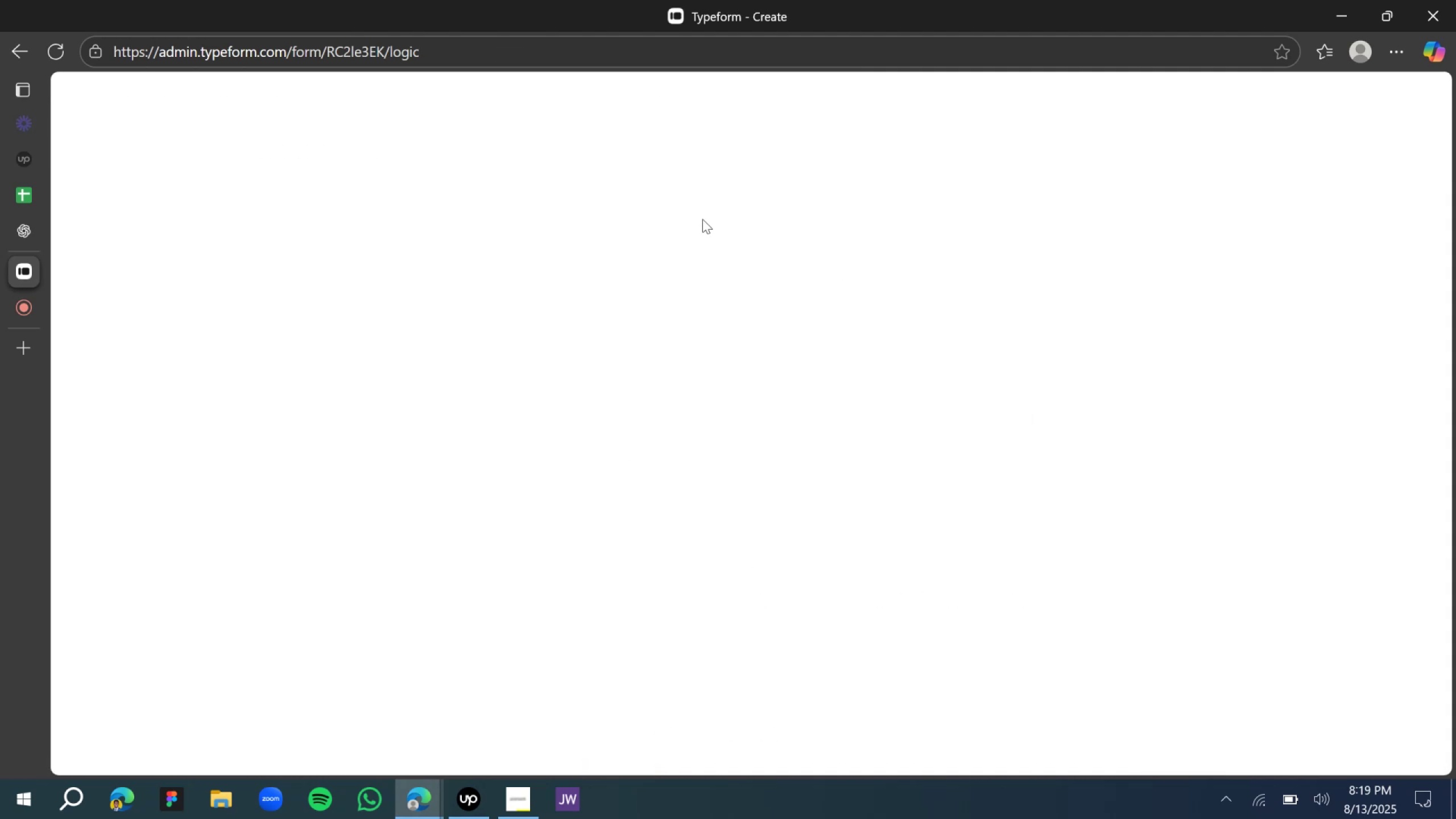 
left_click([669, 466])
 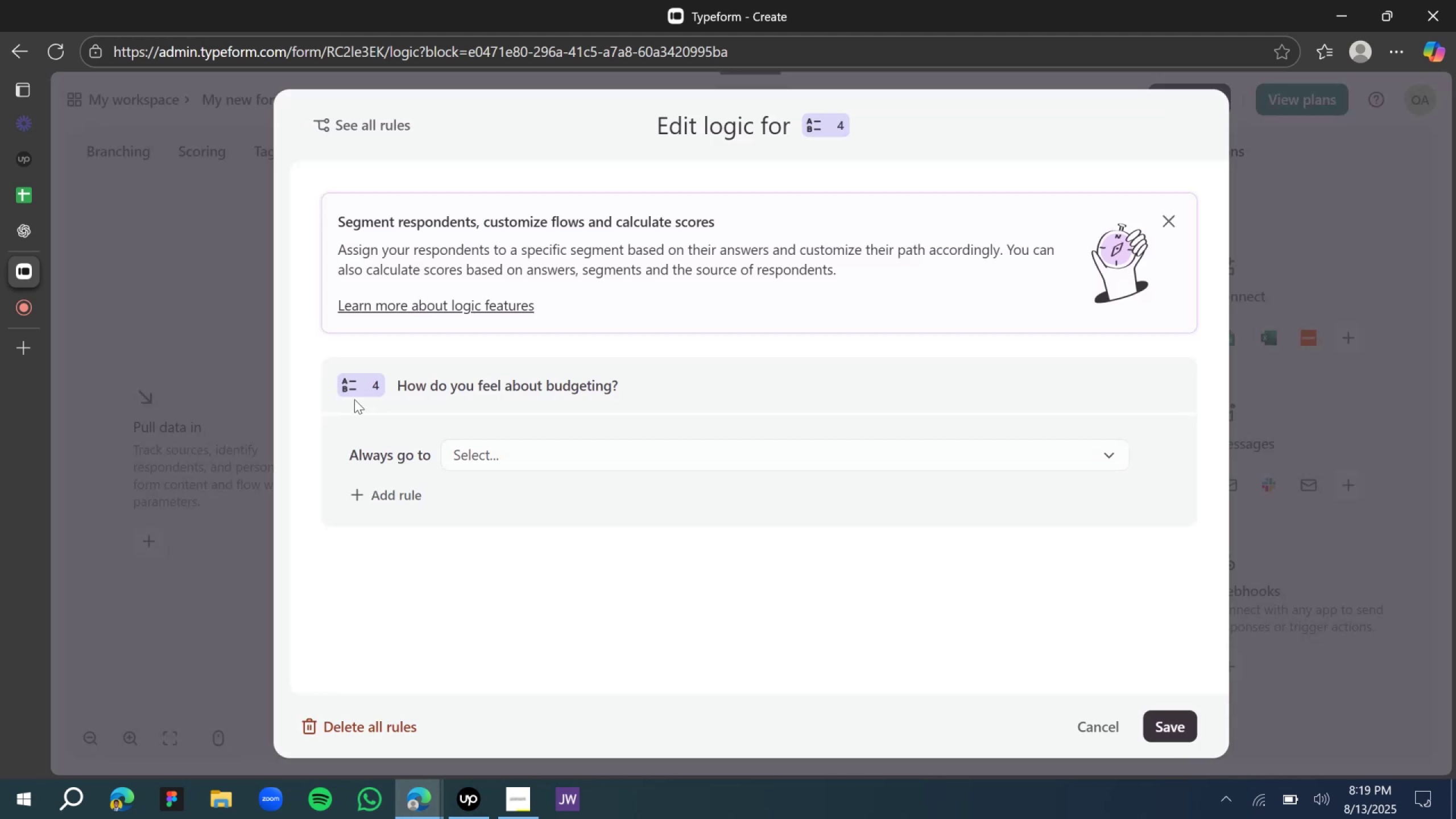 
left_click([155, 277])
 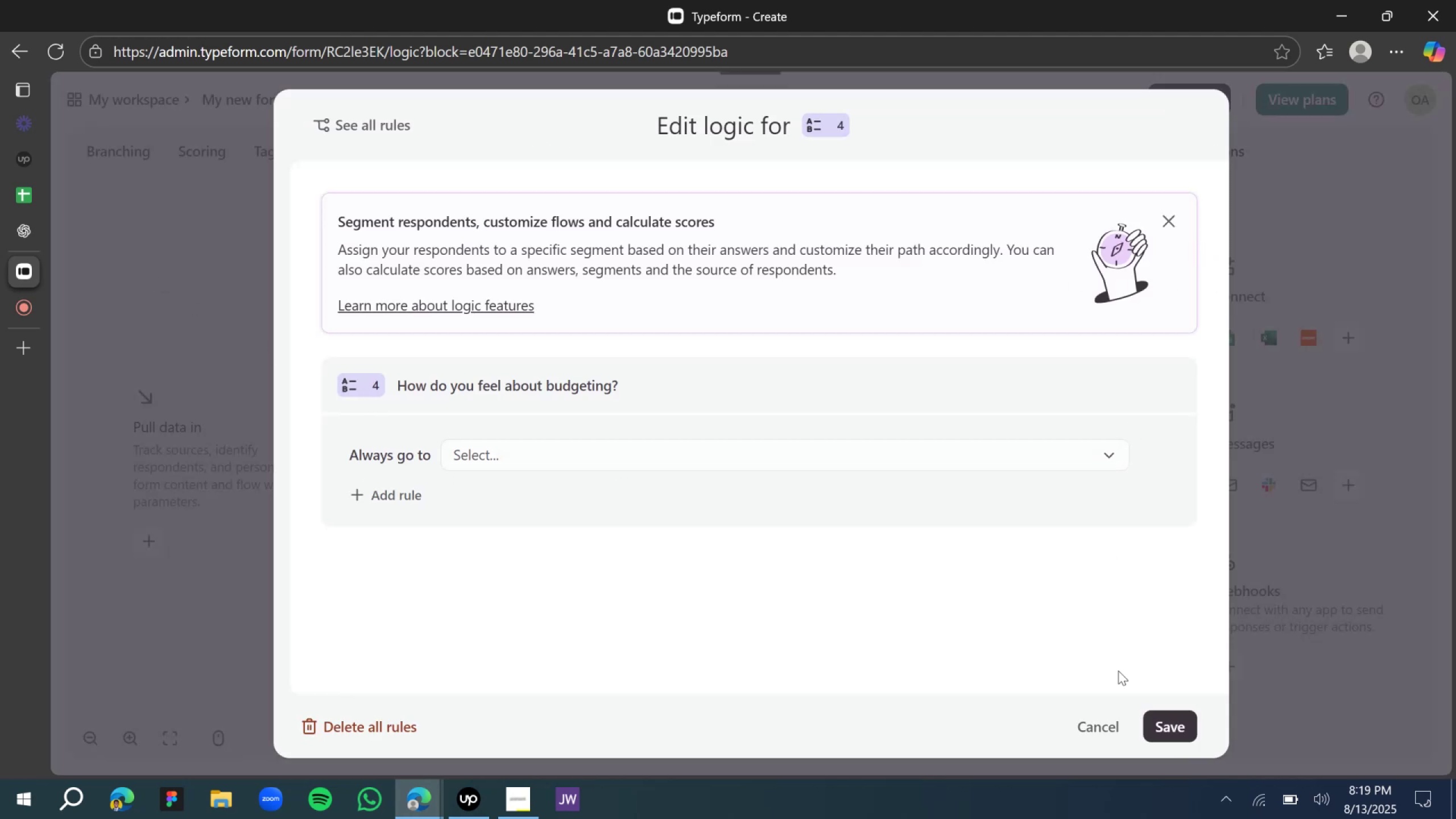 
left_click([1104, 720])
 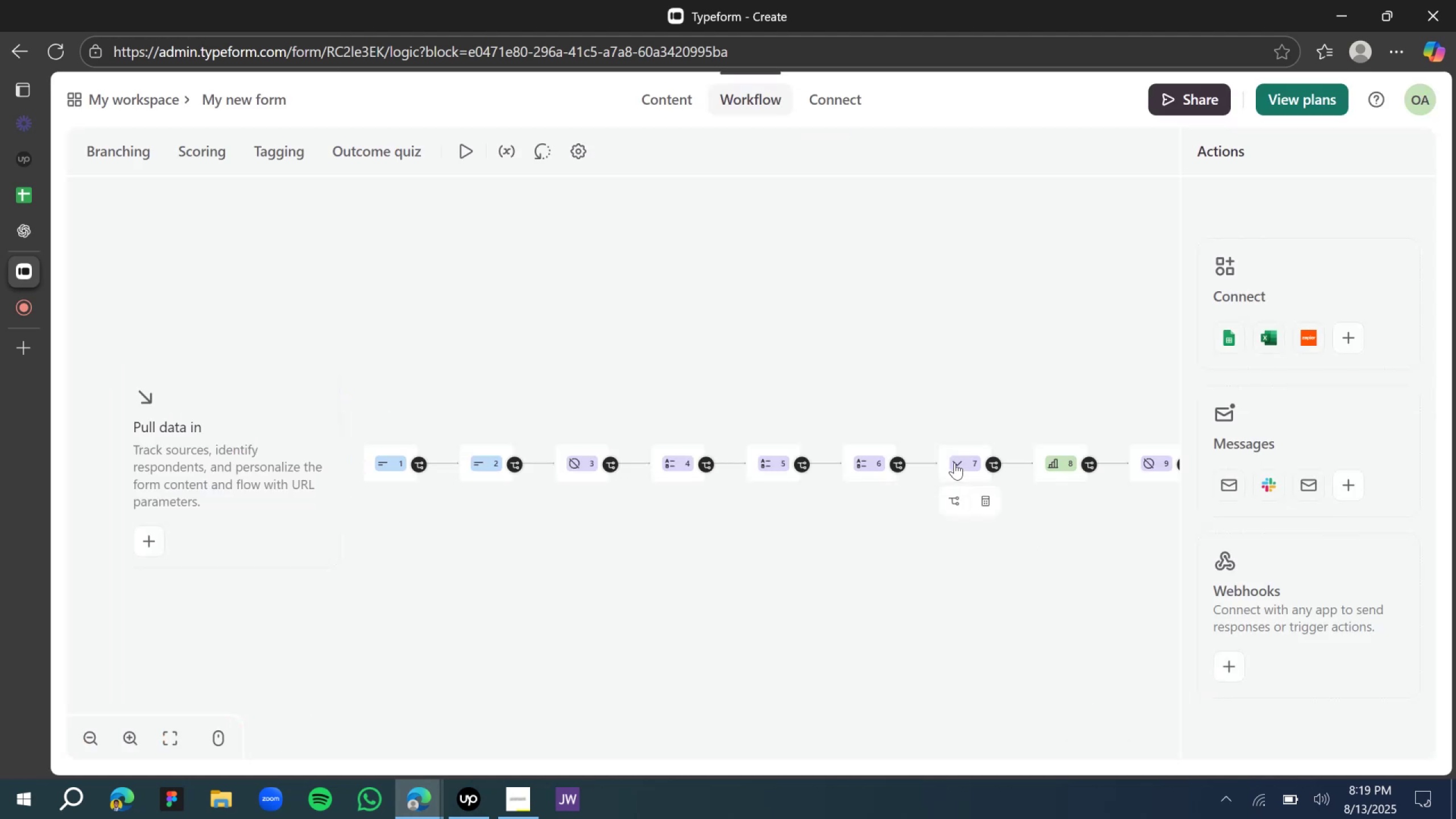 
scroll: coordinate [900, 543], scroll_direction: down, amount: 4.0
 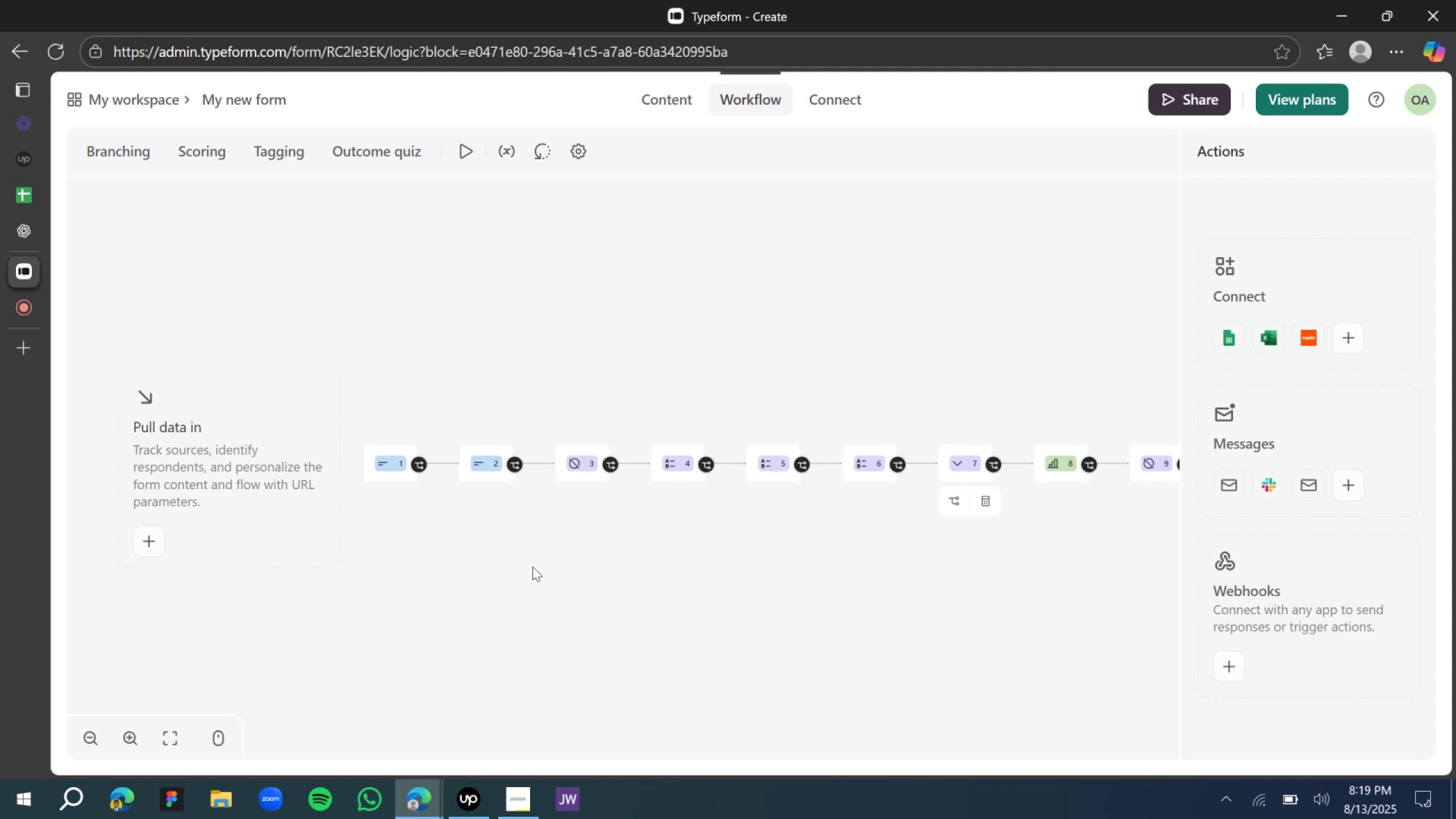 
hold_key(key=ShiftLeft, duration=0.48)
scroll: coordinate [542, 555], scroll_direction: down, amount: 5.0
 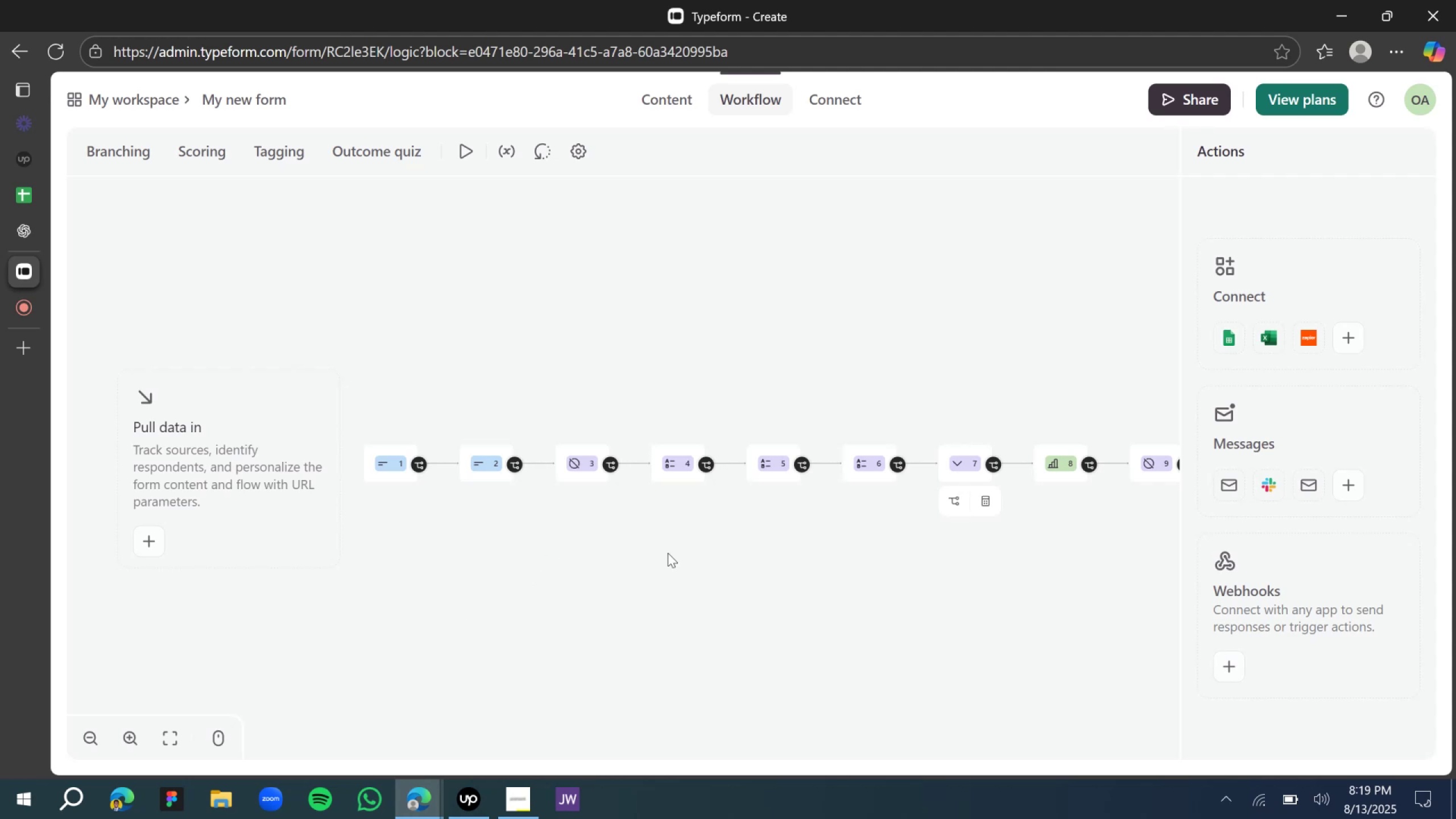 
left_click_drag(start_coordinate=[749, 555], to_coordinate=[540, 534])
 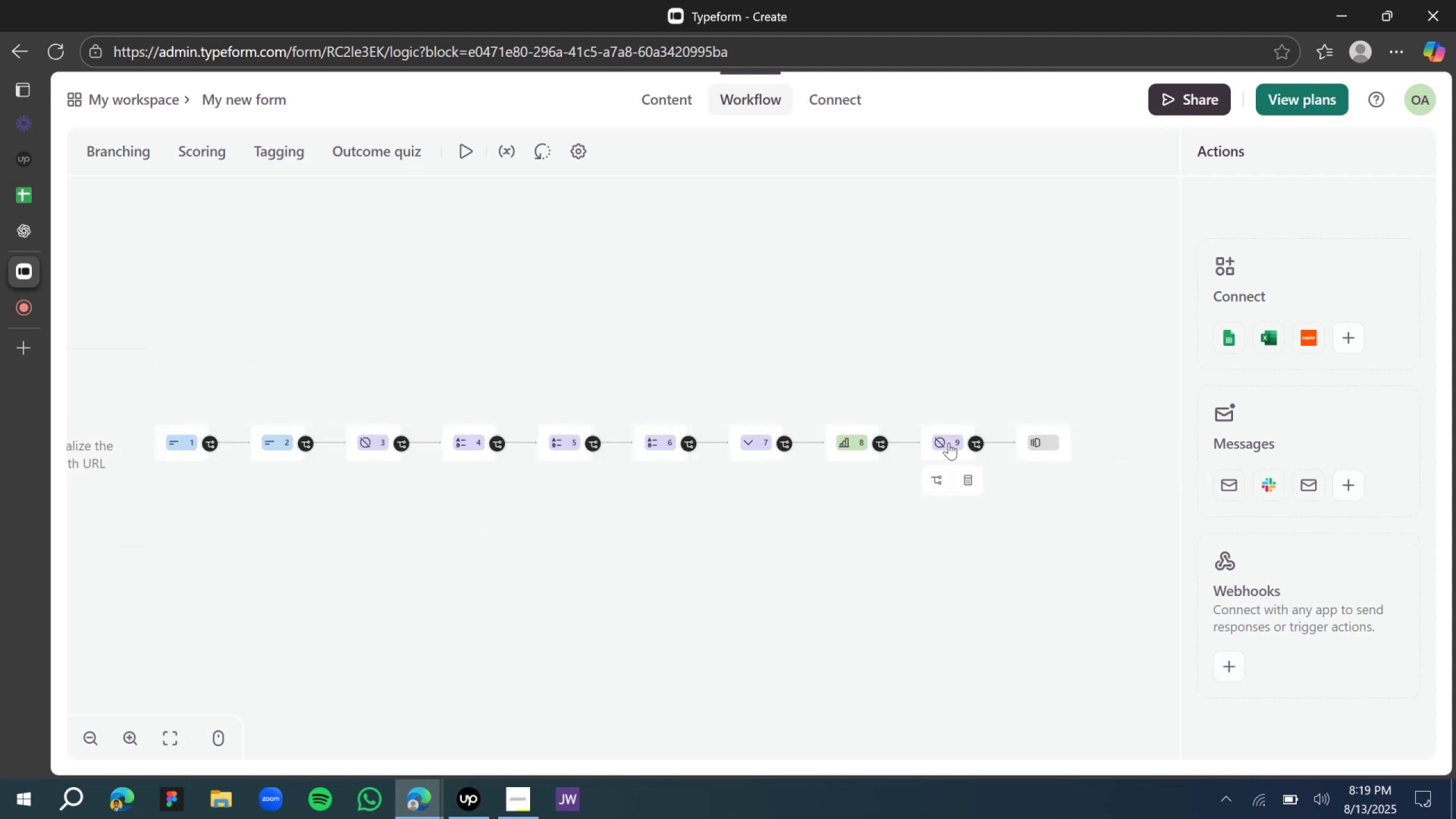 
left_click([949, 444])
 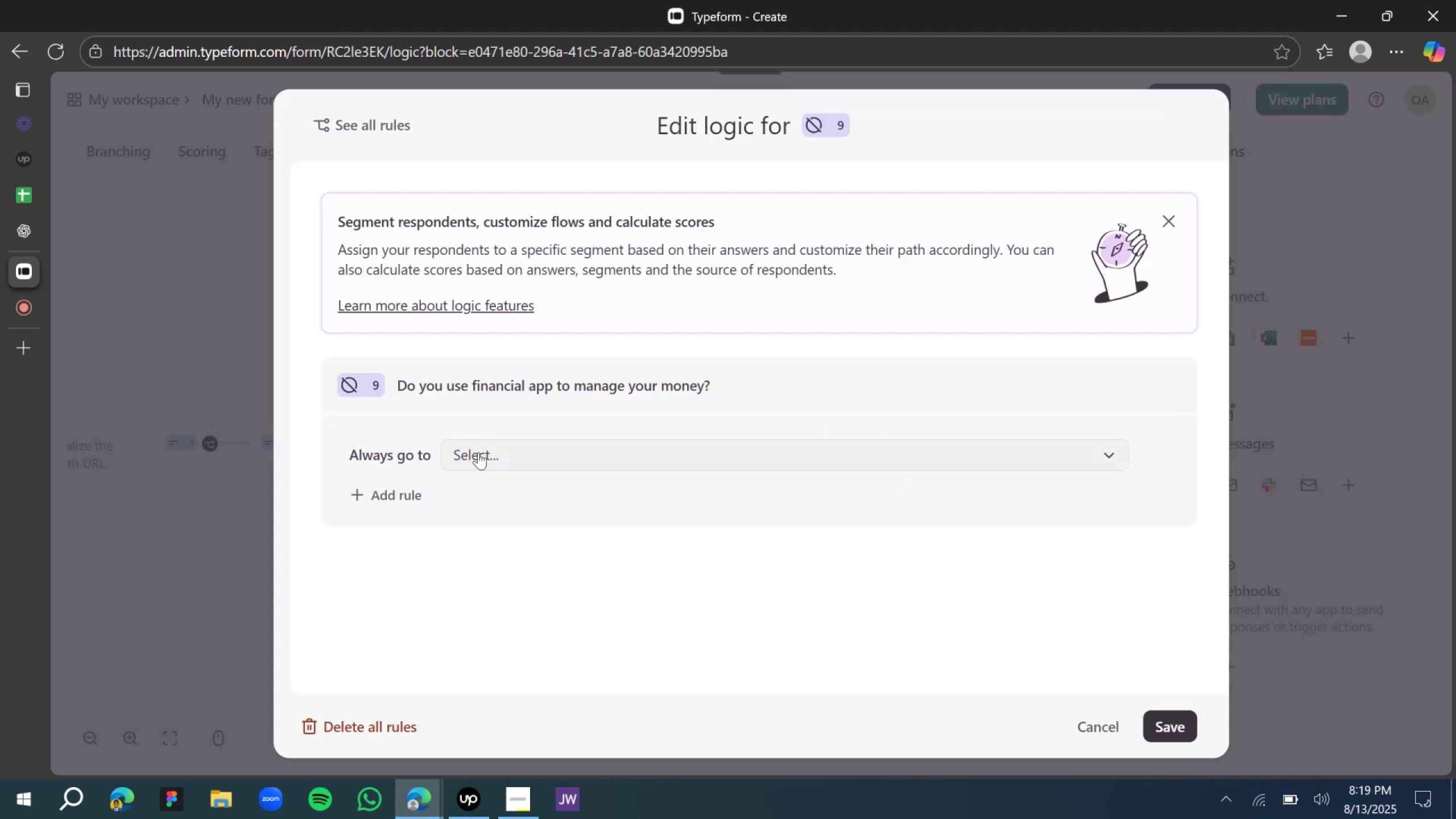 
left_click([415, 456])
 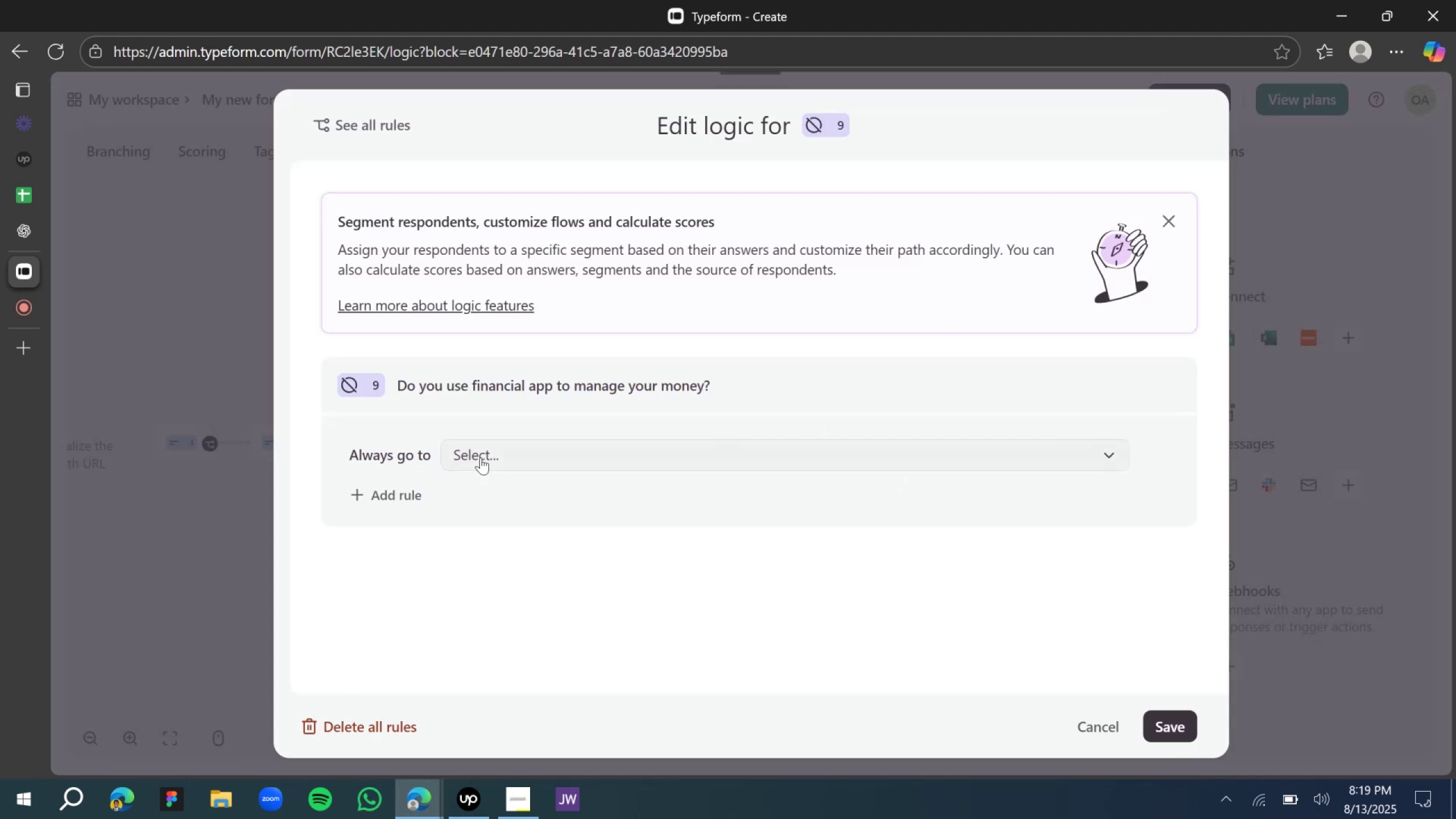 
left_click([481, 457])
 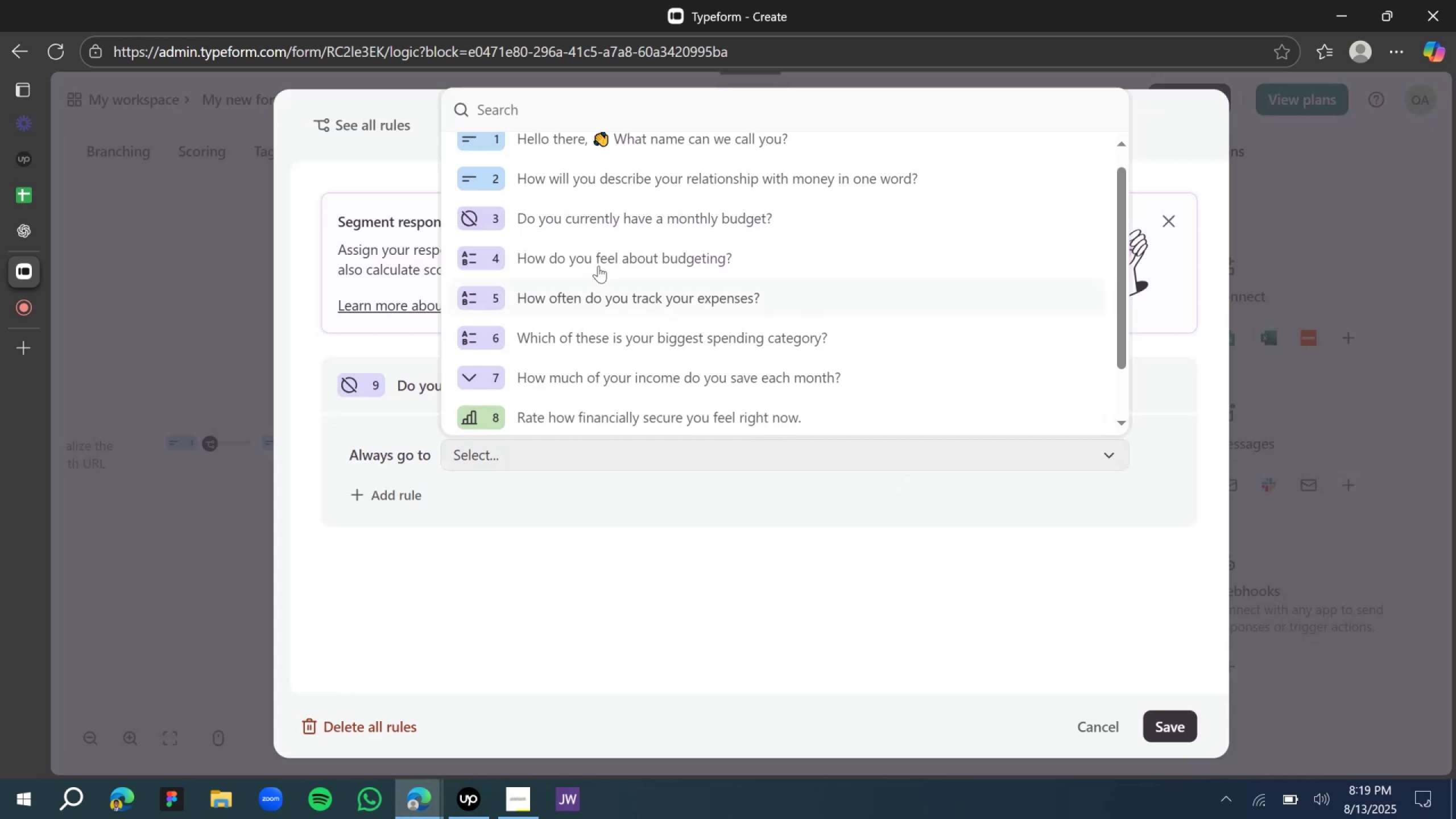 
scroll: coordinate [605, 347], scroll_direction: down, amount: 10.0
 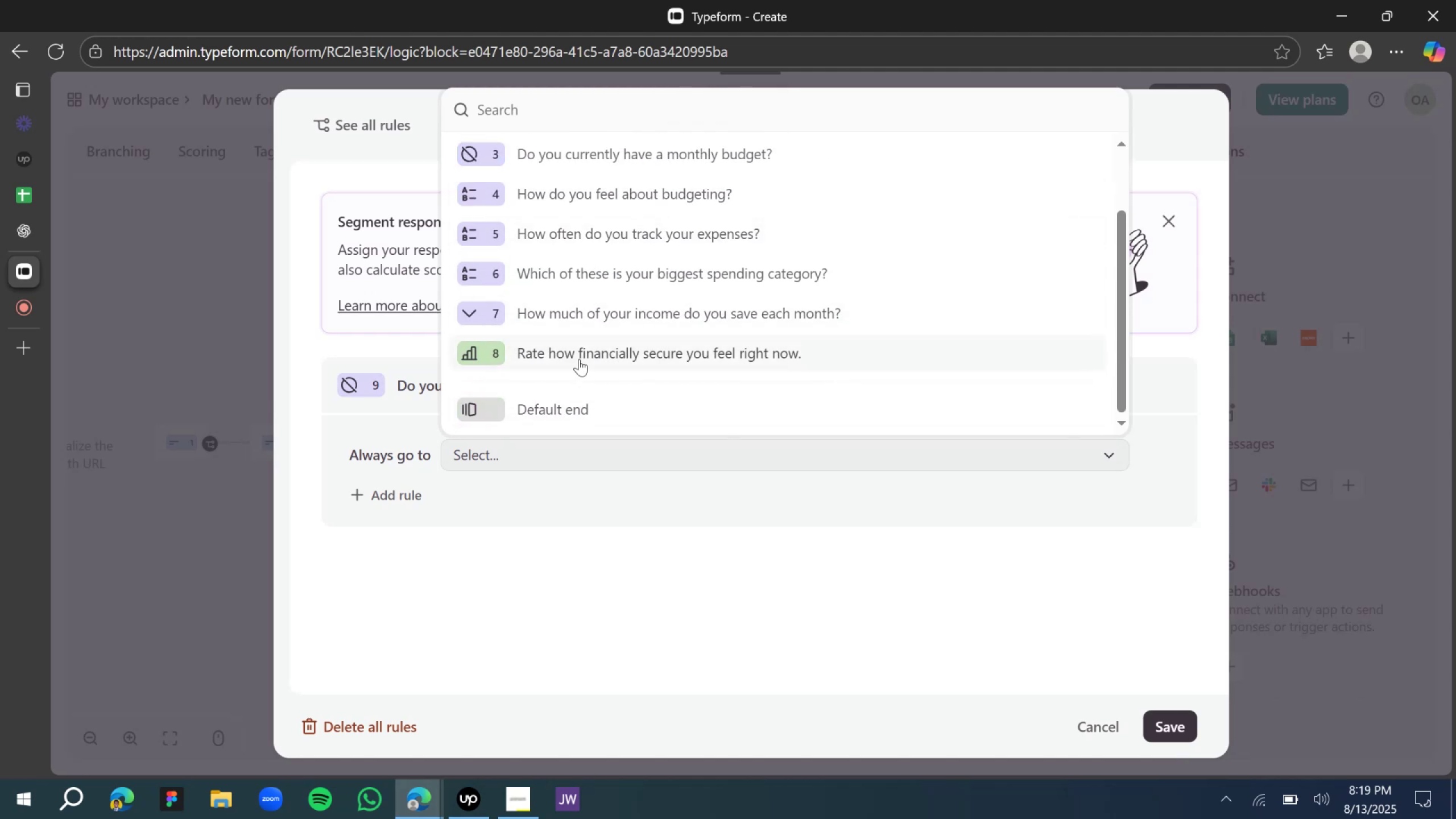 
scroll: coordinate [579, 359], scroll_direction: up, amount: 1.0
 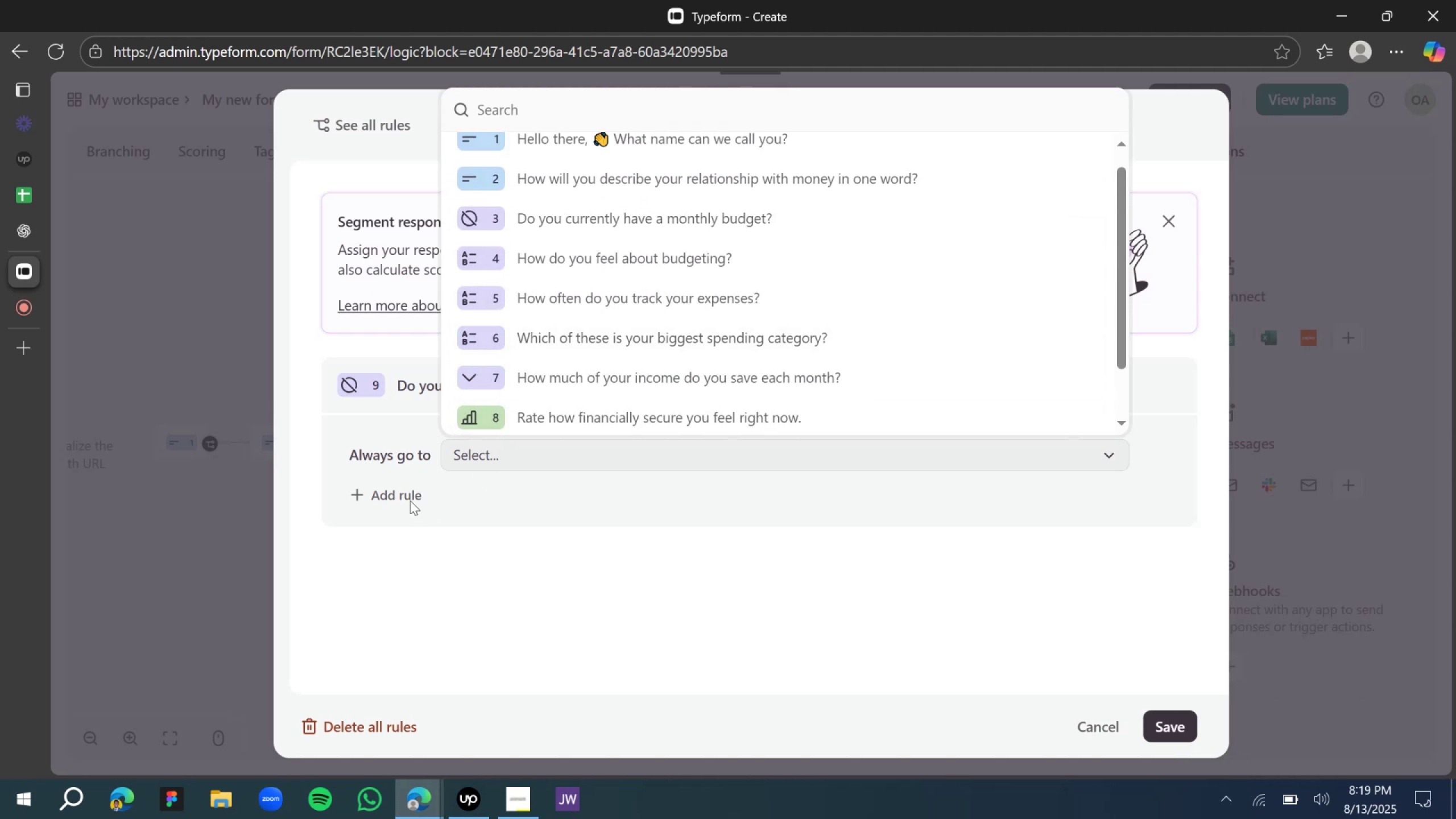 
left_click([396, 490])
 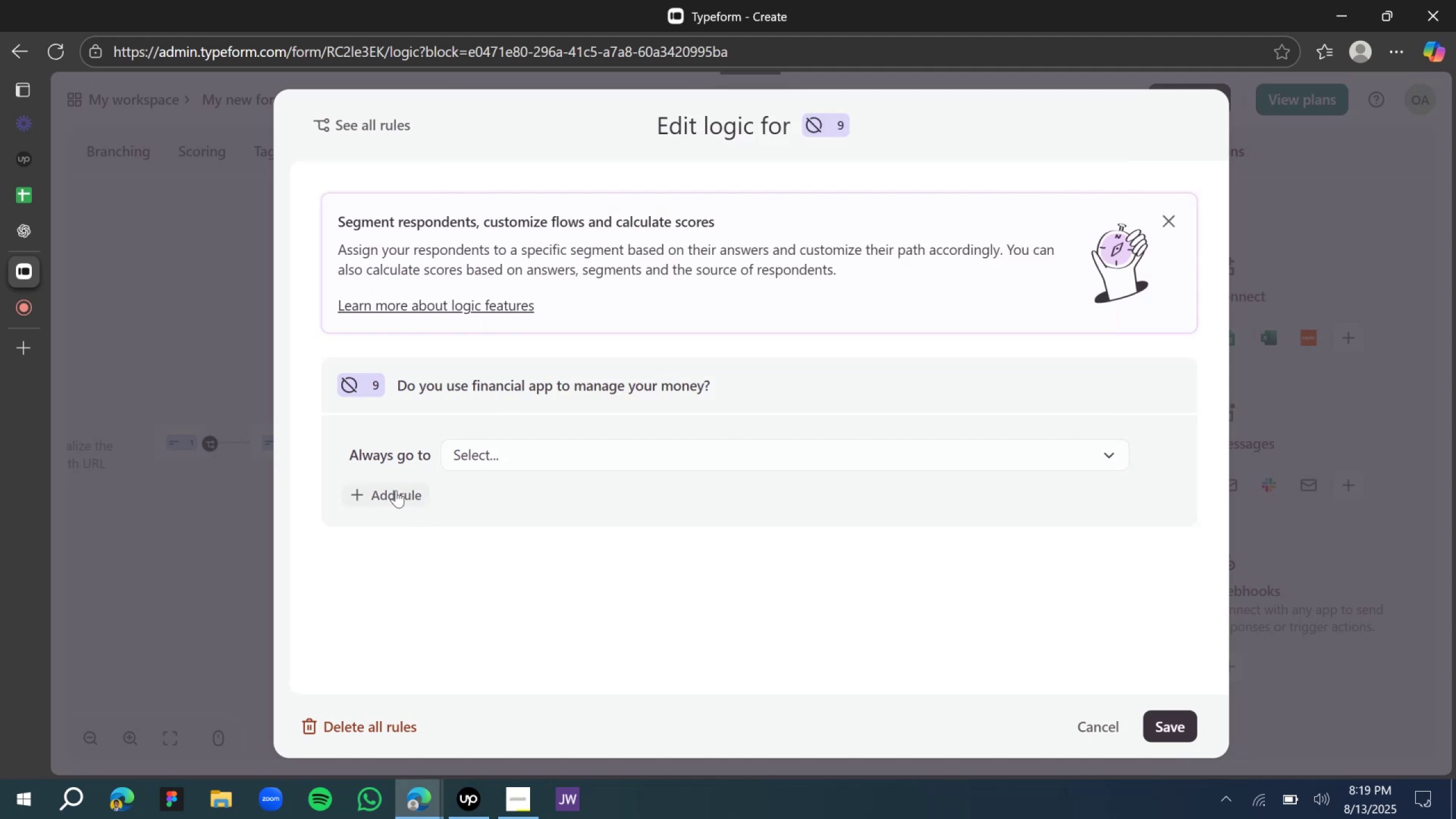 
left_click([396, 490])
 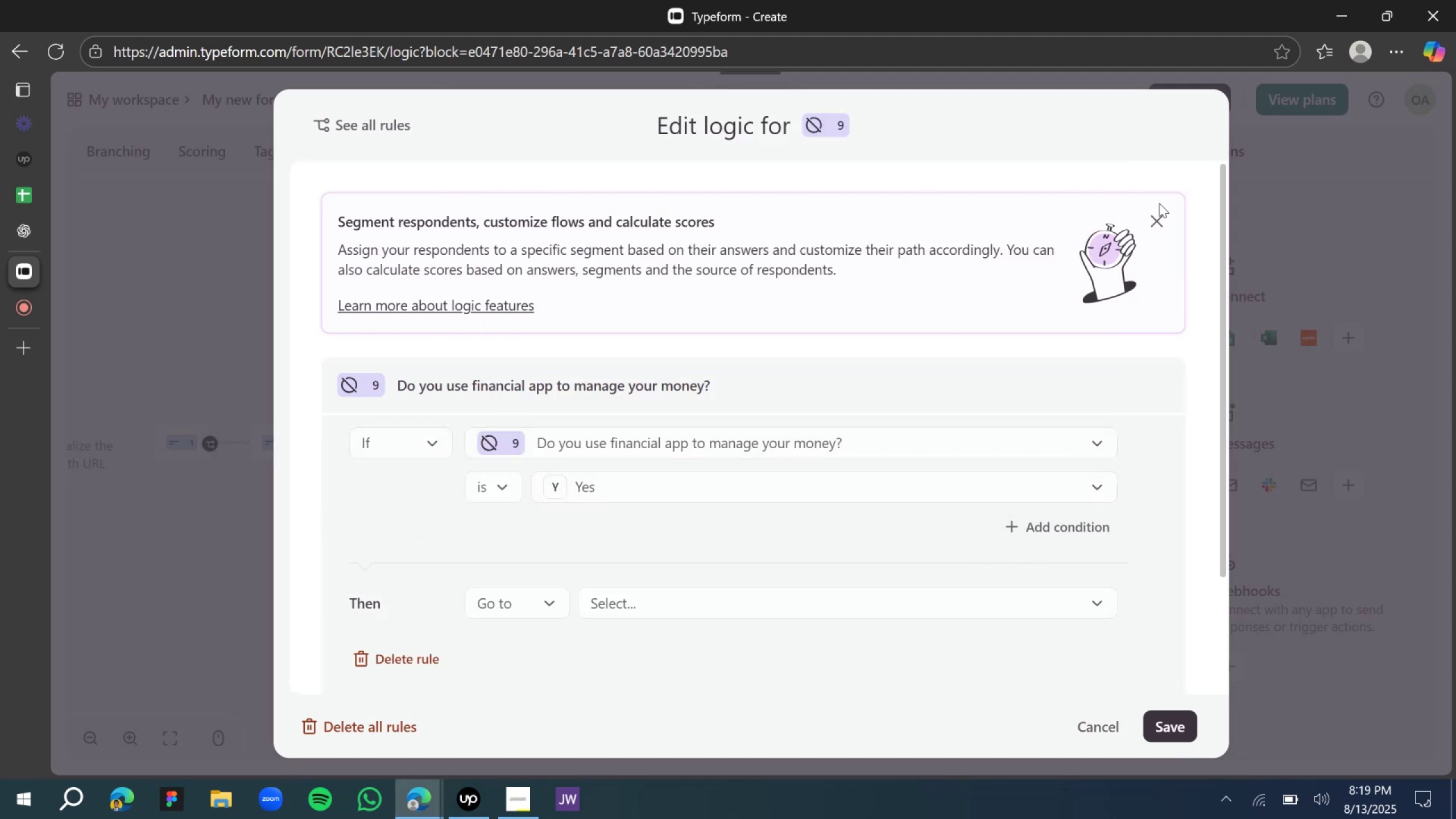 
wait(6.11)
 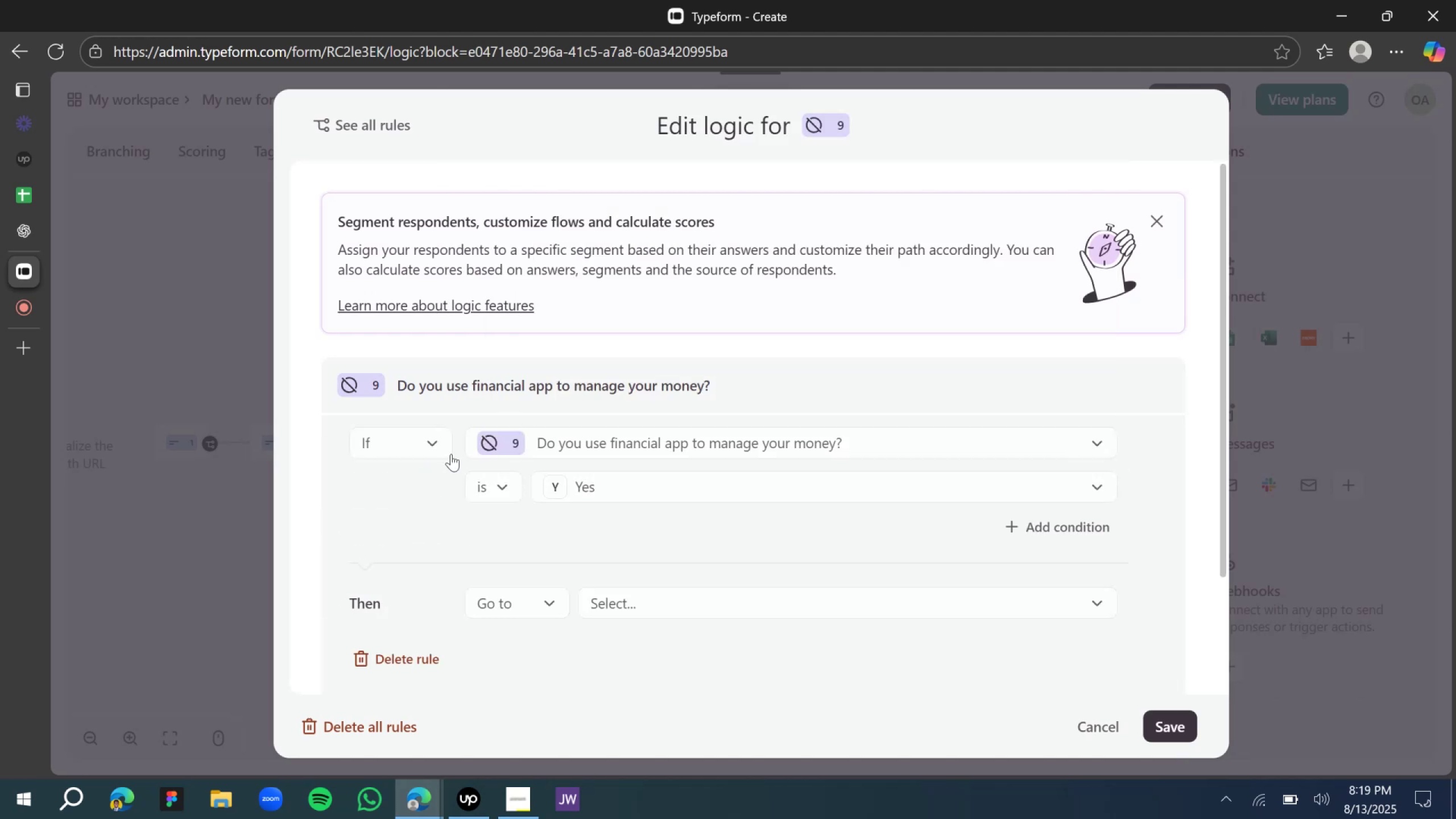 
left_click([1184, 727])
 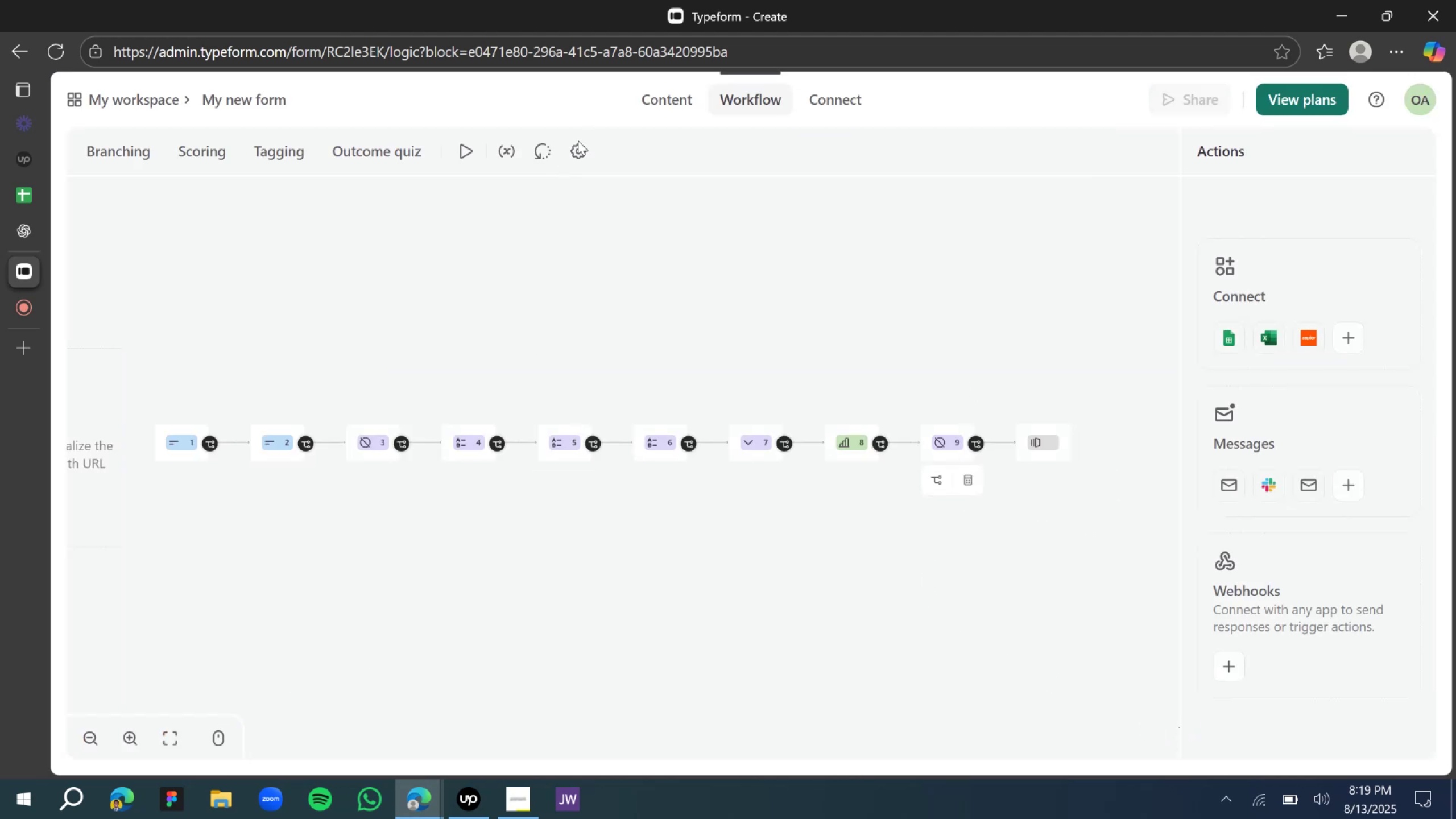 
left_click([660, 100])
 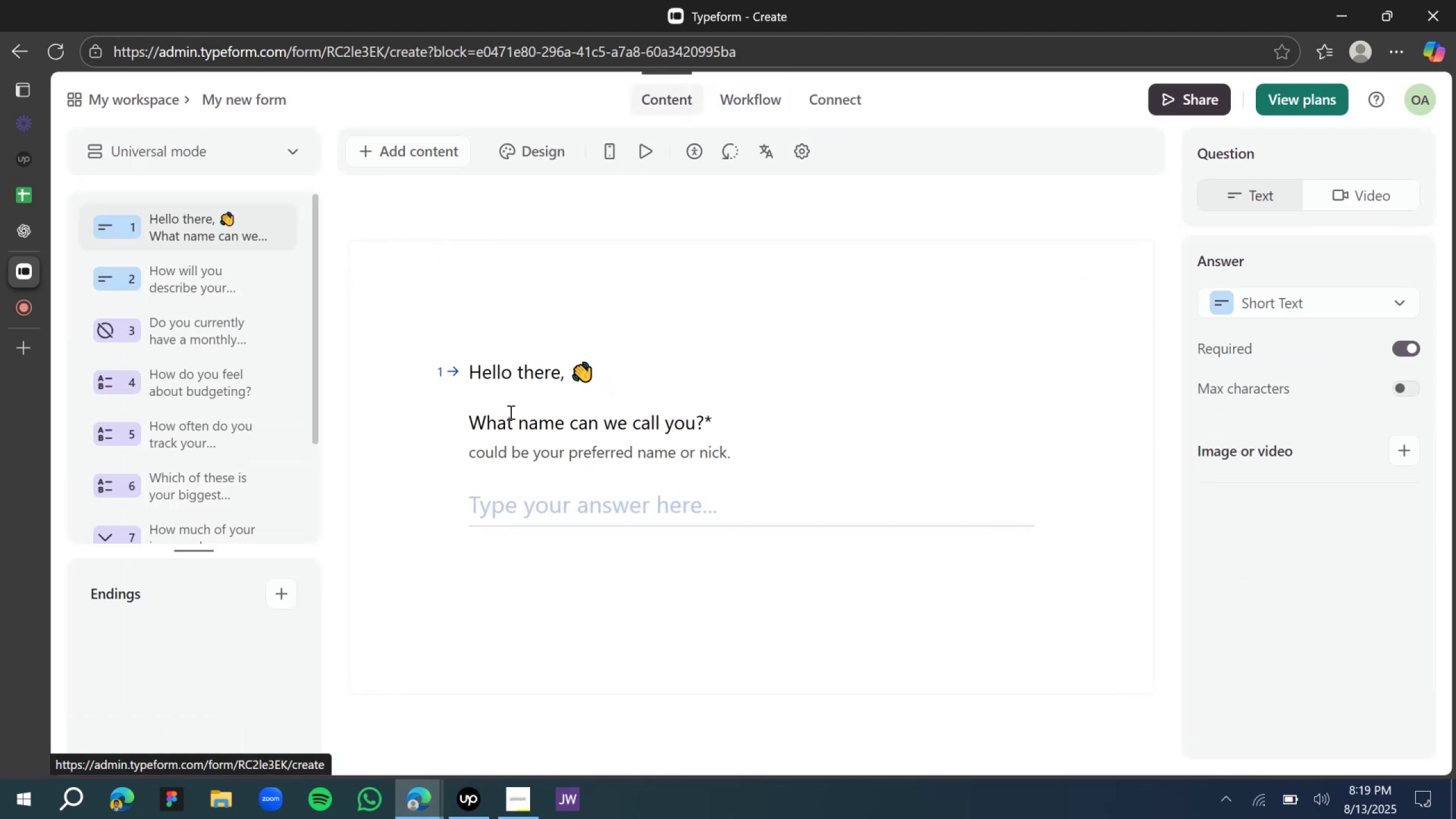 
scroll: coordinate [172, 425], scroll_direction: down, amount: 8.0
 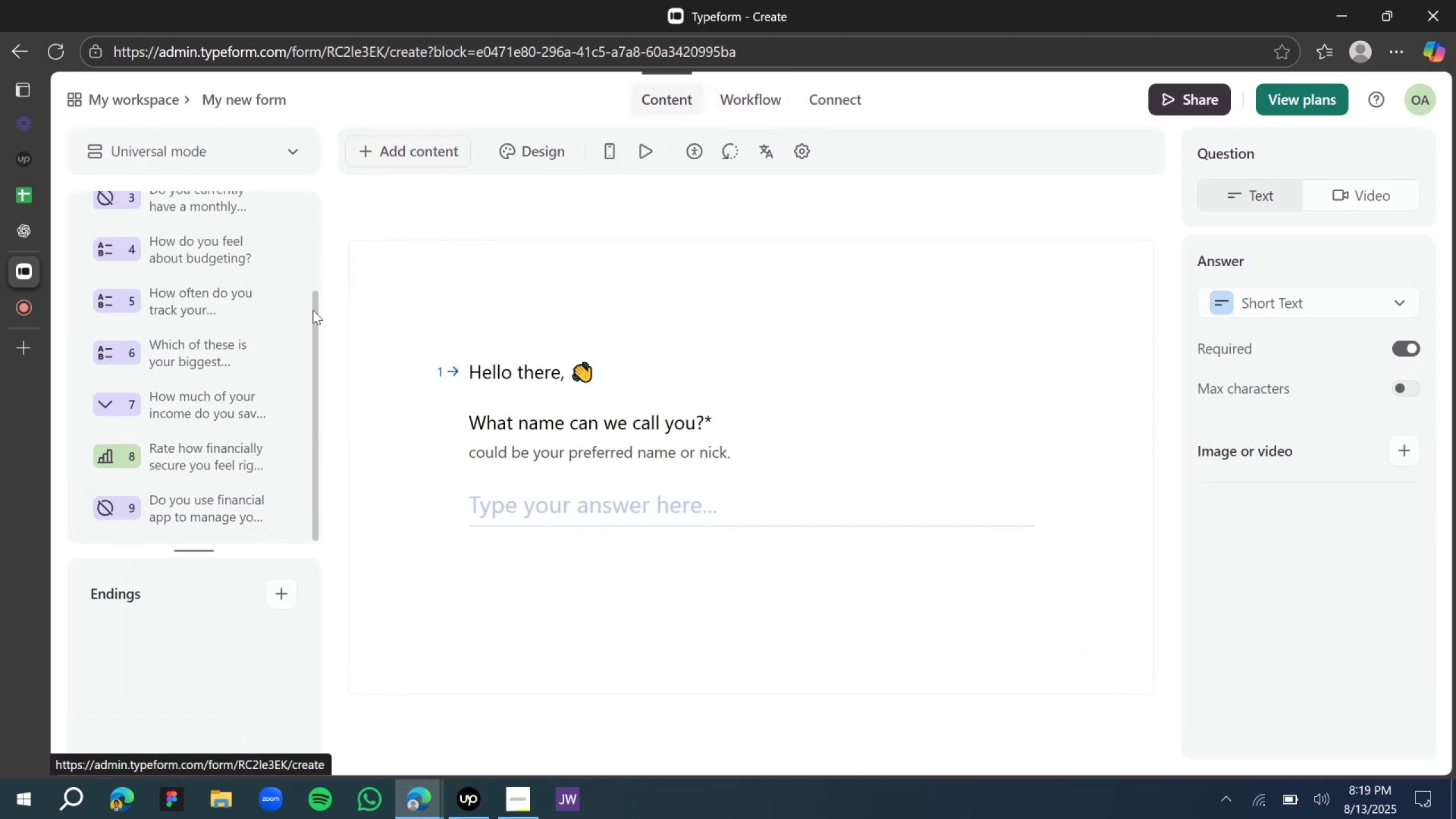 
left_click([198, 495])
 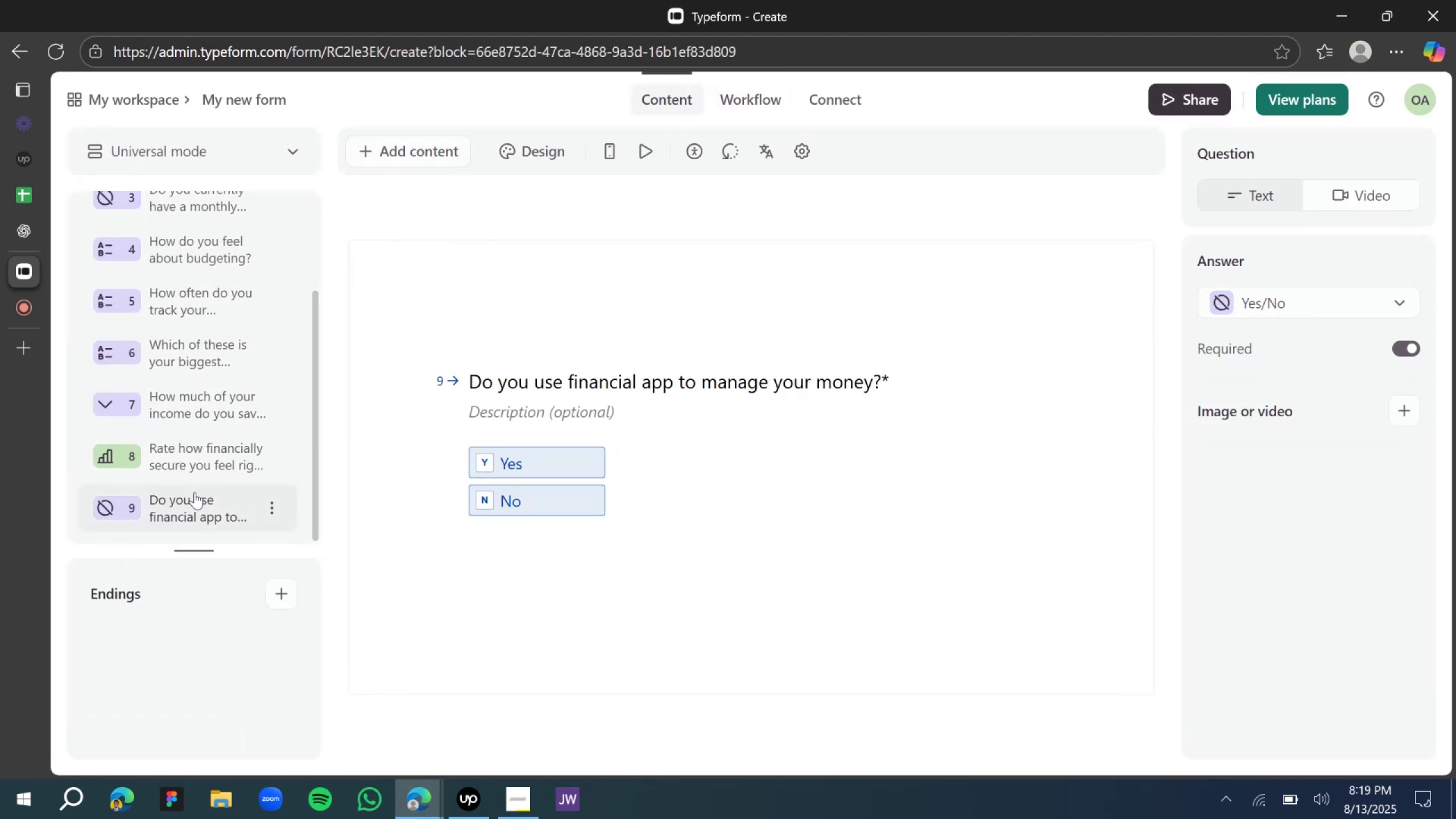 
scroll: coordinate [184, 481], scroll_direction: down, amount: 4.0
 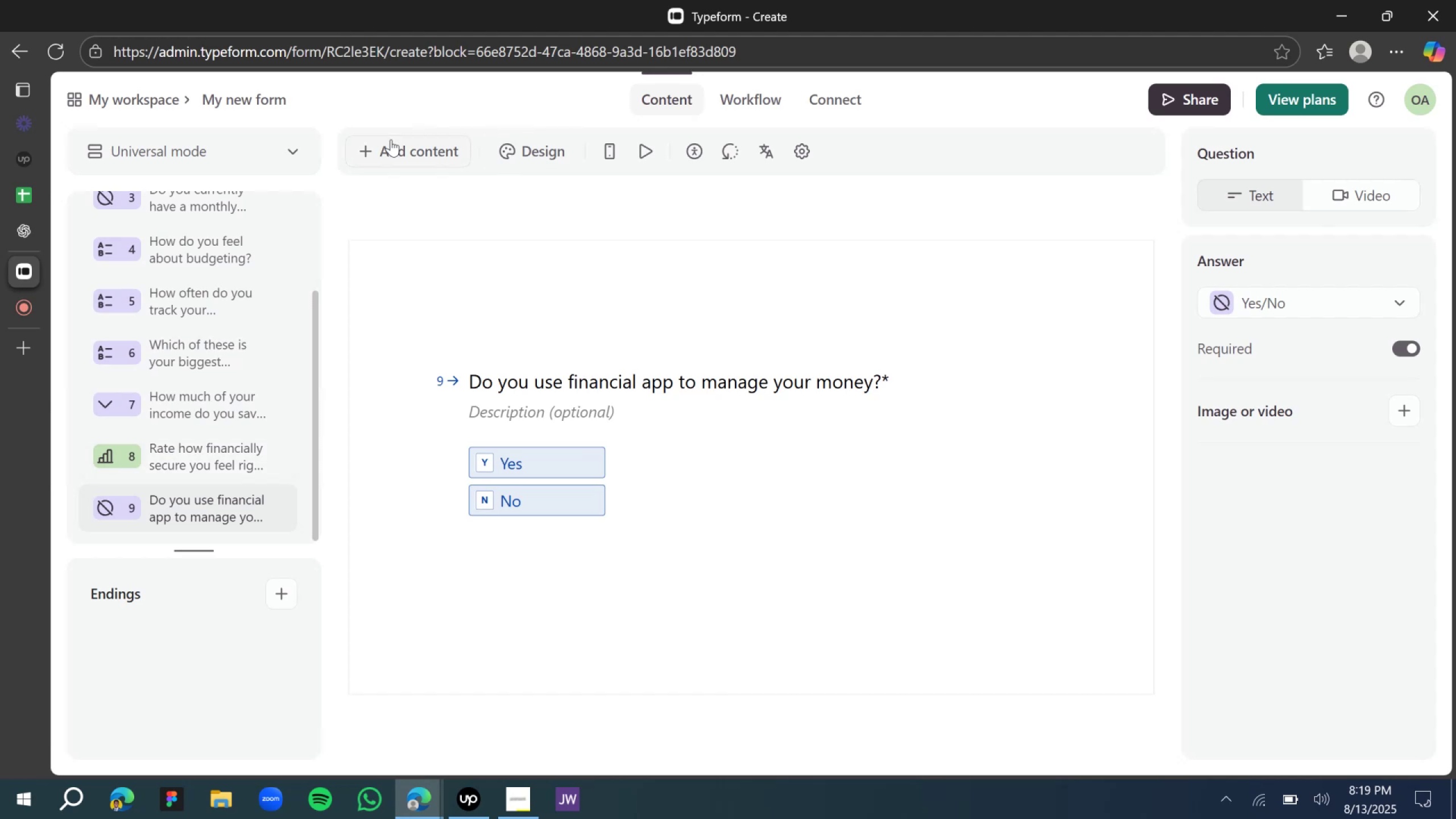 
left_click([390, 143])
 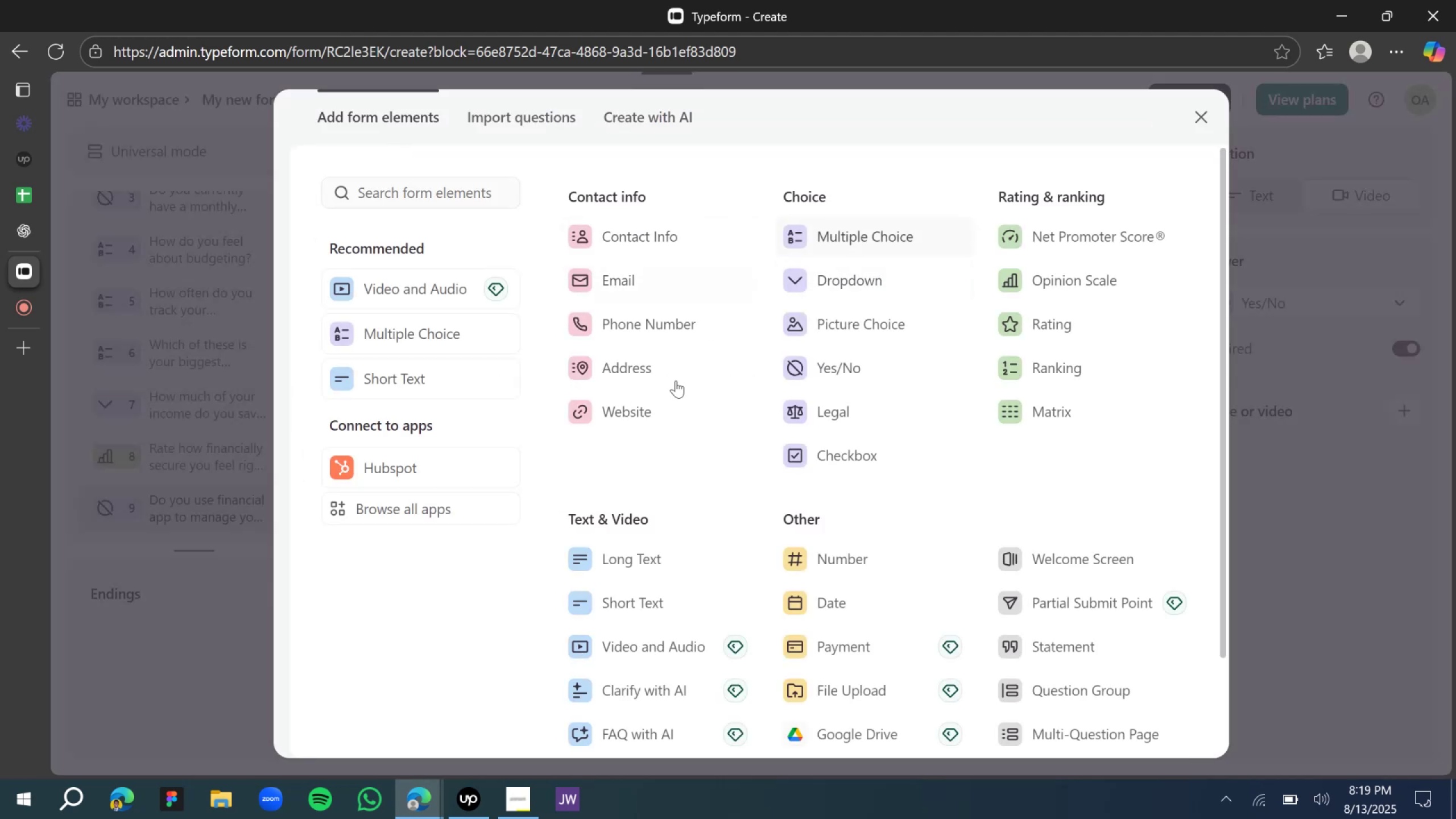 
left_click([649, 593])
 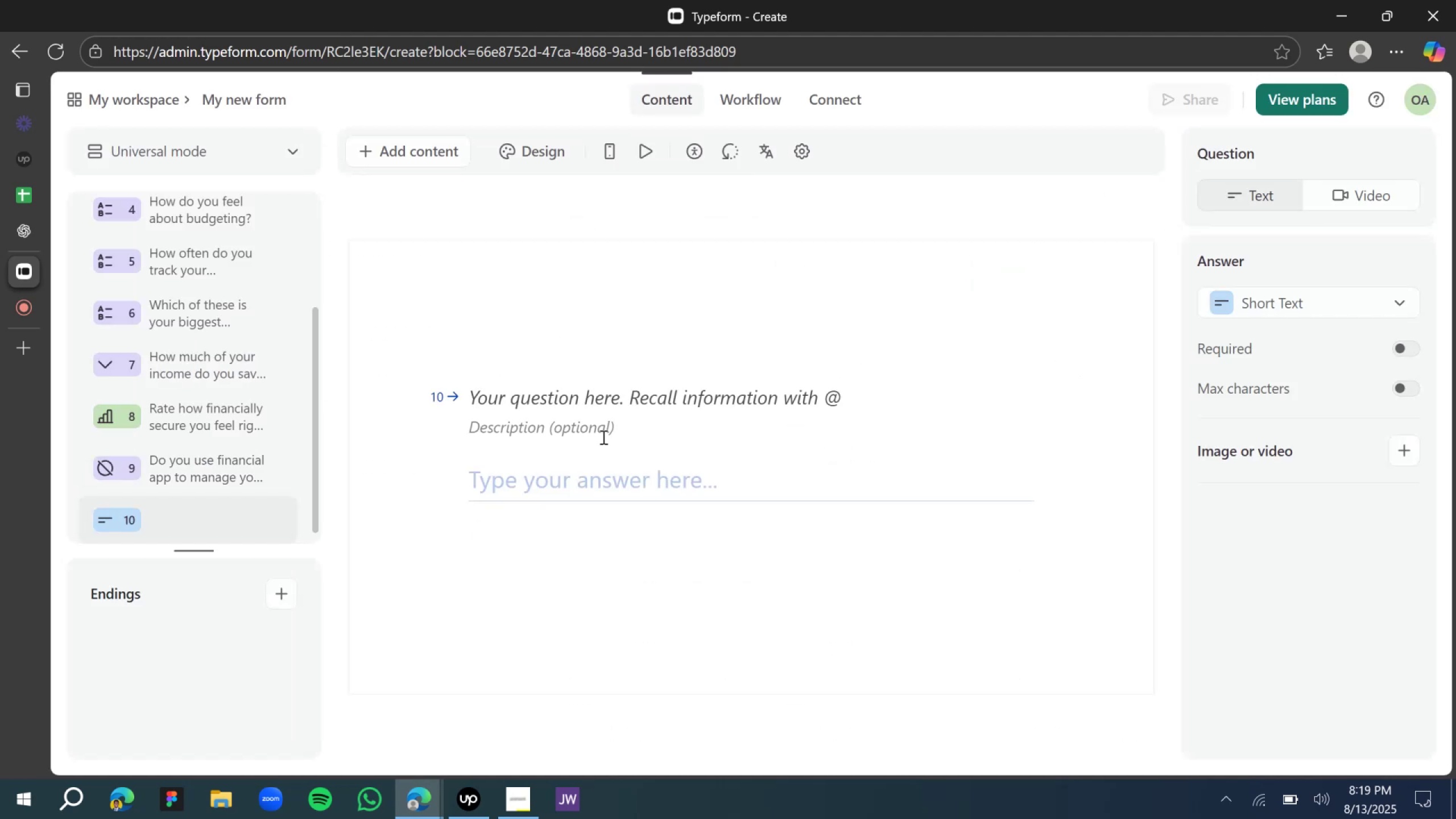 
left_click([585, 402])
 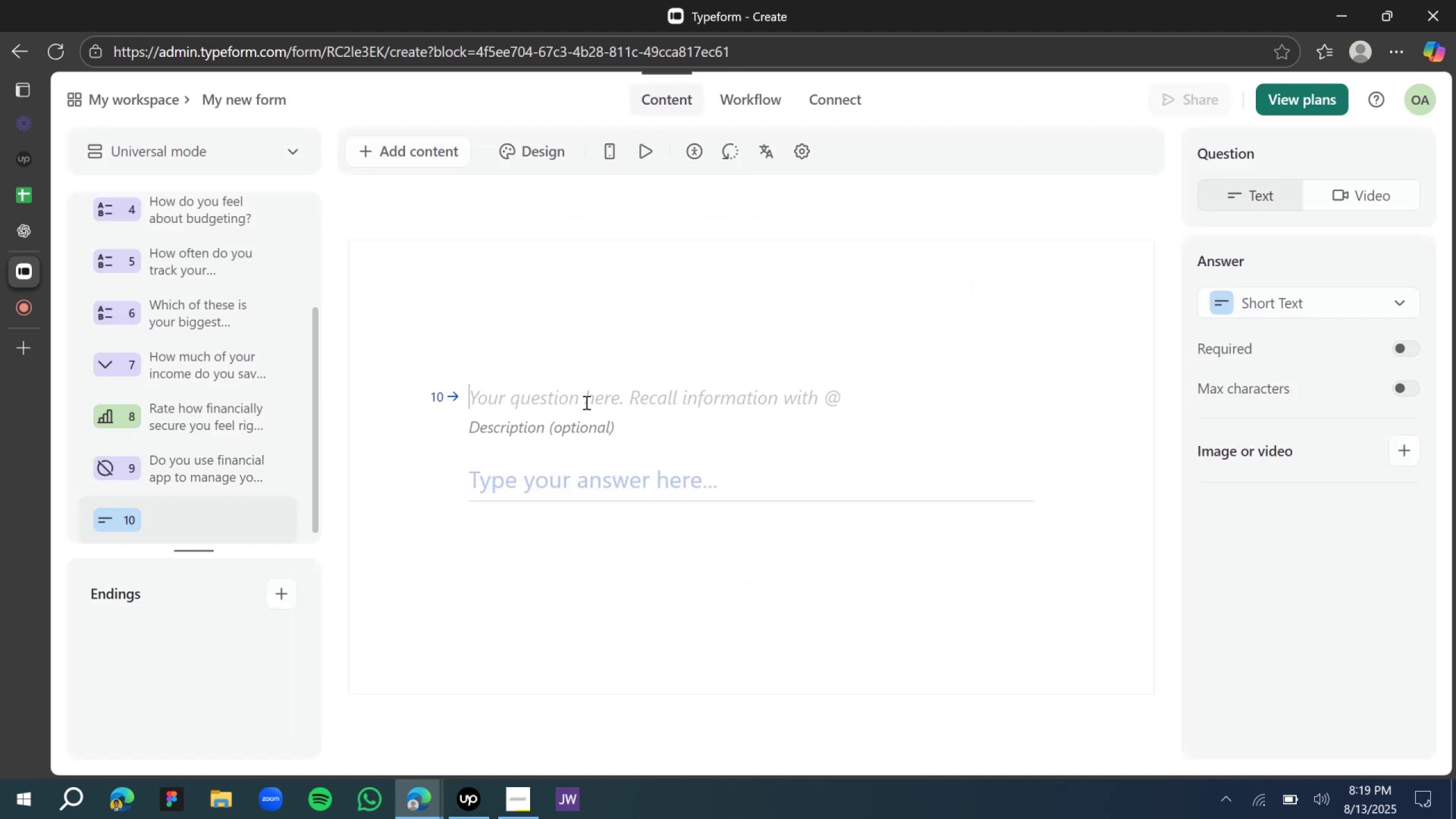 
type(What app name do you use?)
 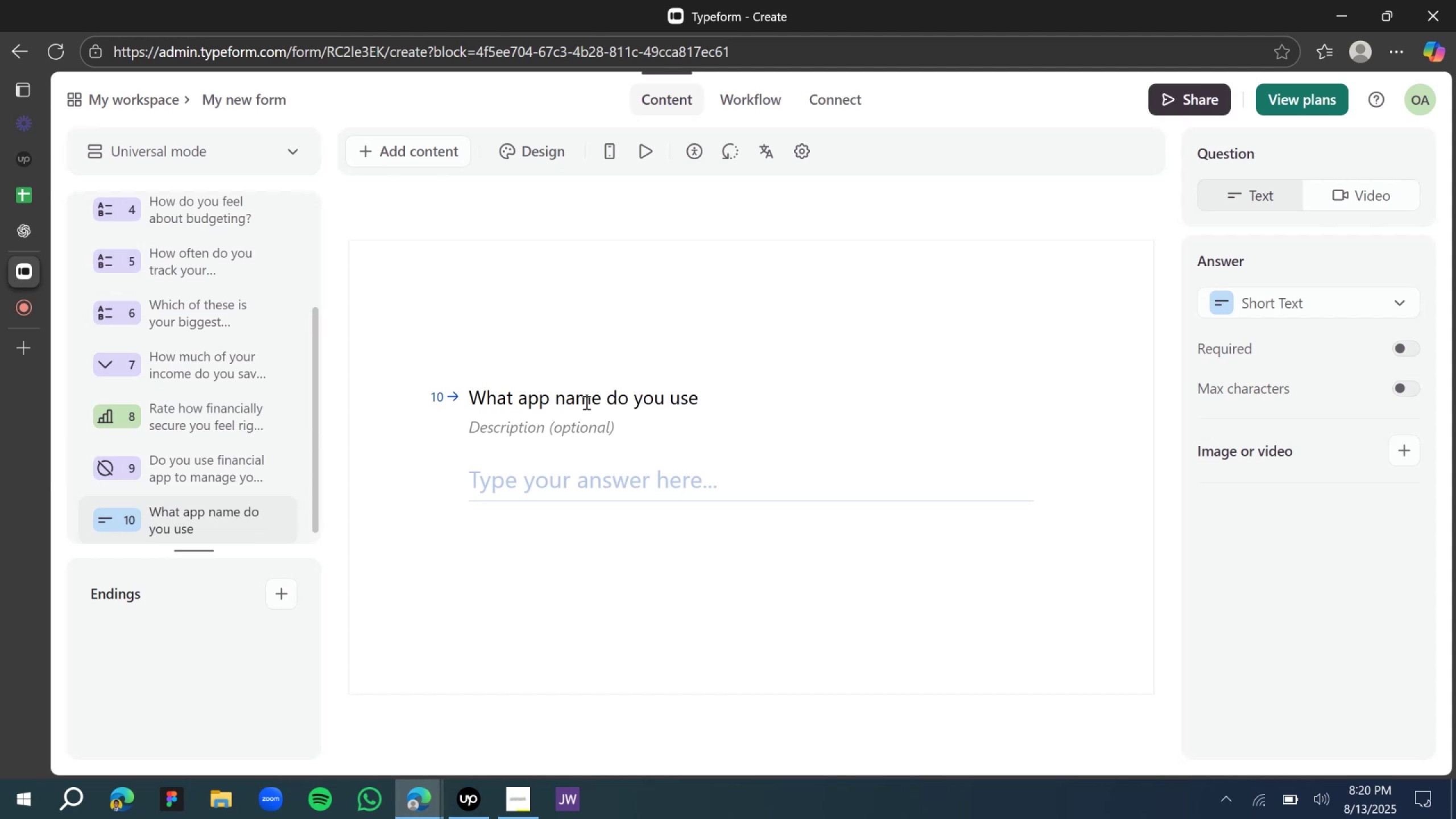 
wait(30.24)
 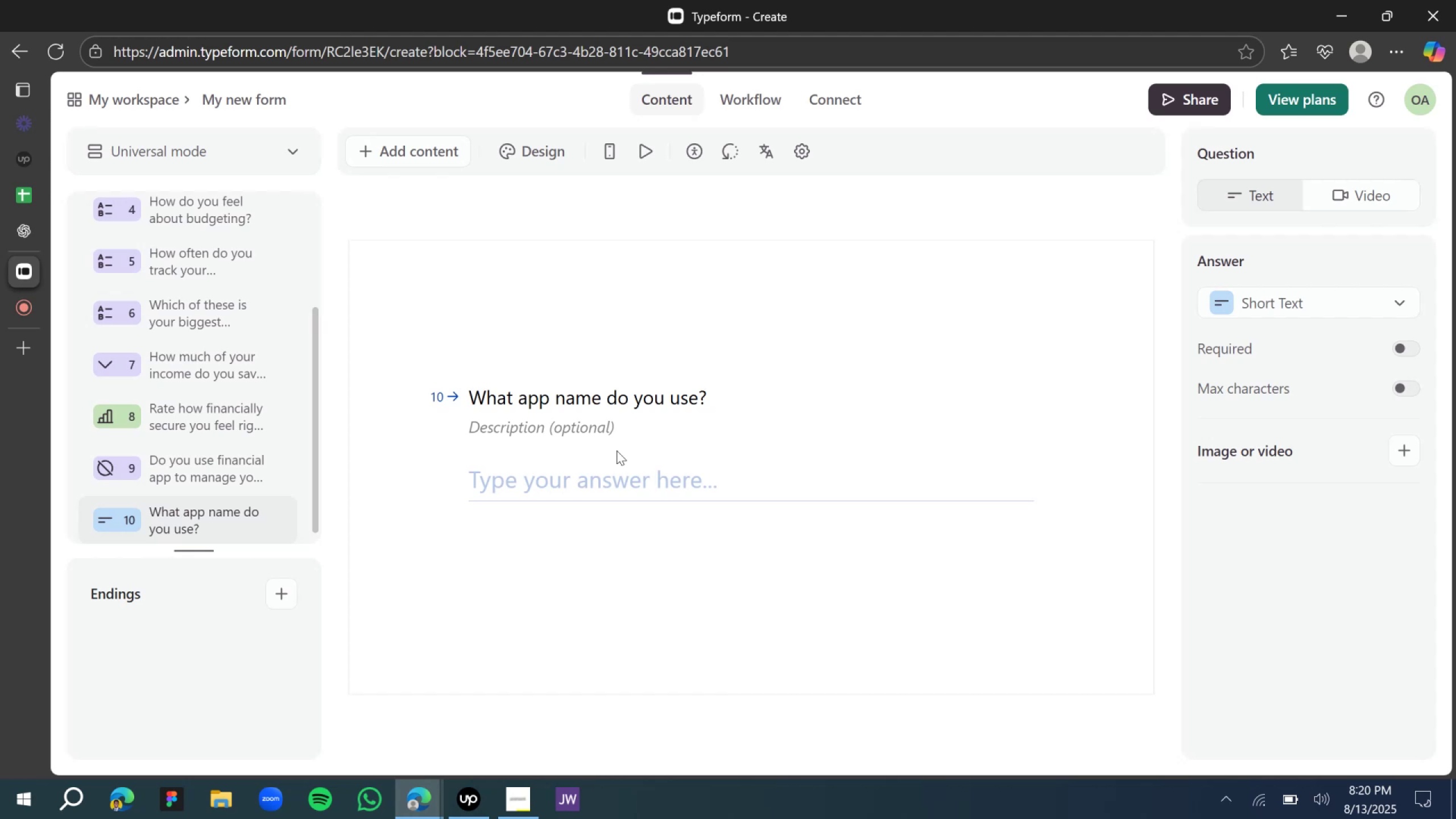 
scroll: coordinate [189, 509], scroll_direction: down, amount: 15.0
 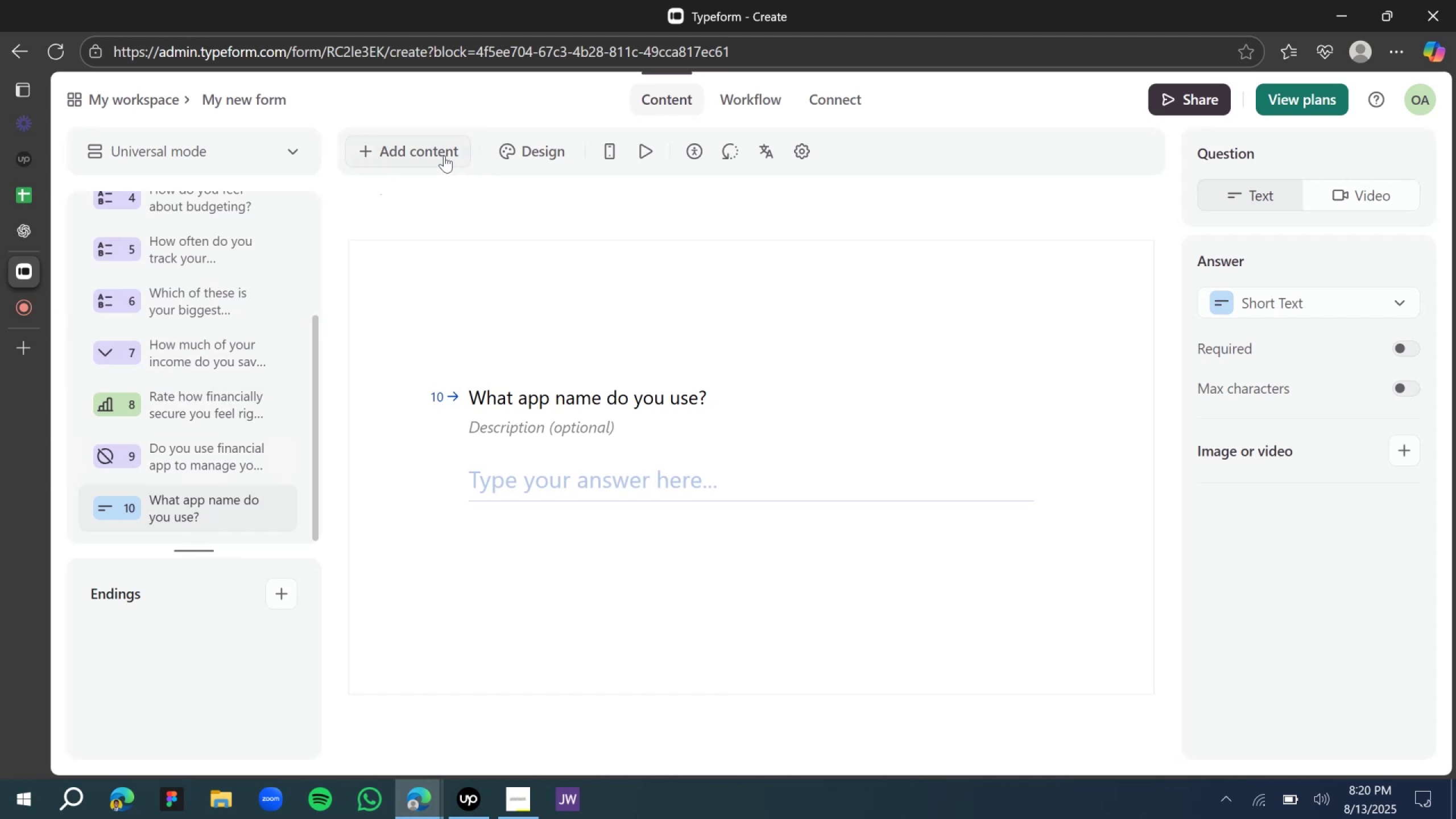 
wait(6.47)
 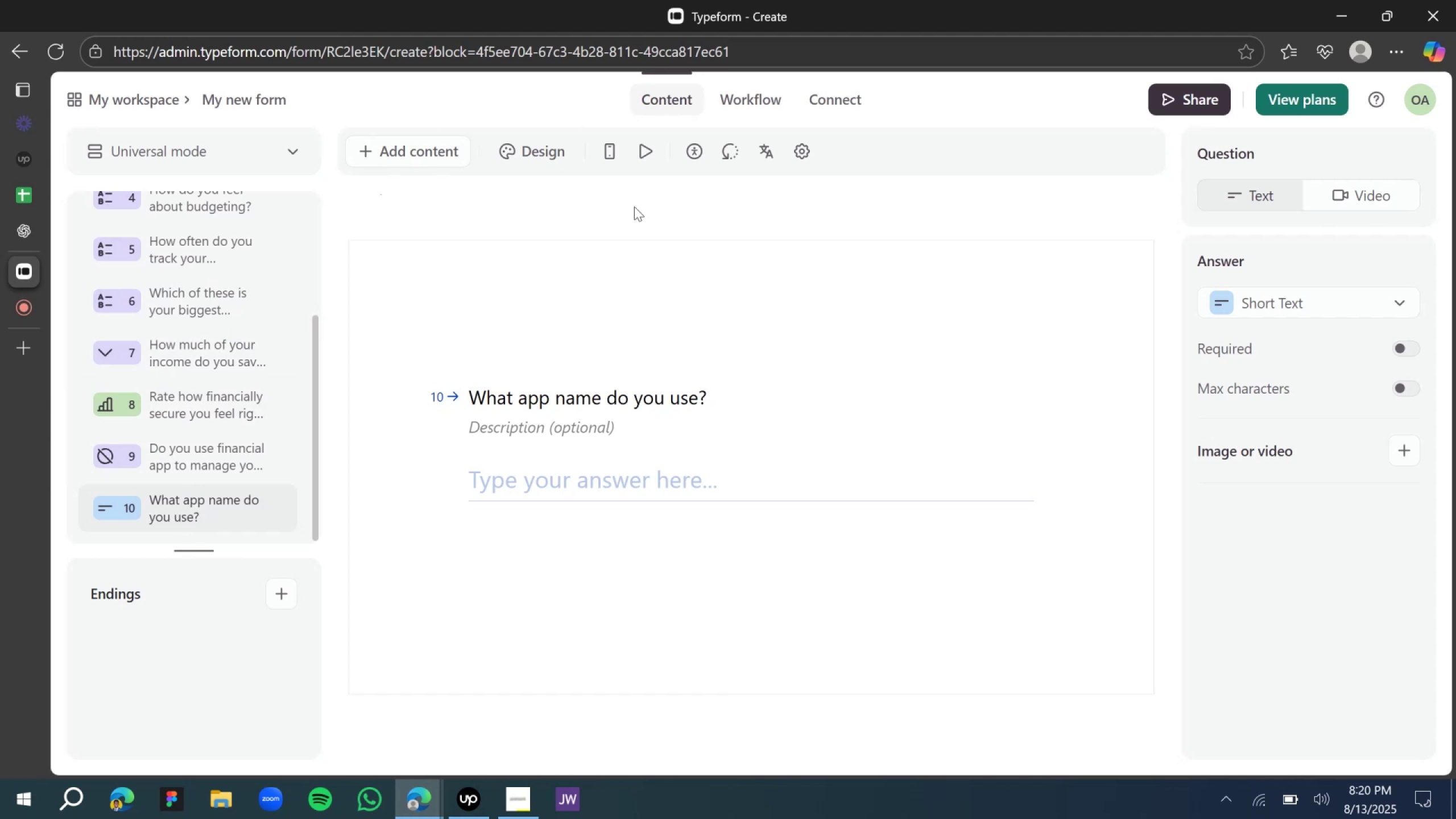 
left_click([29, 231])
 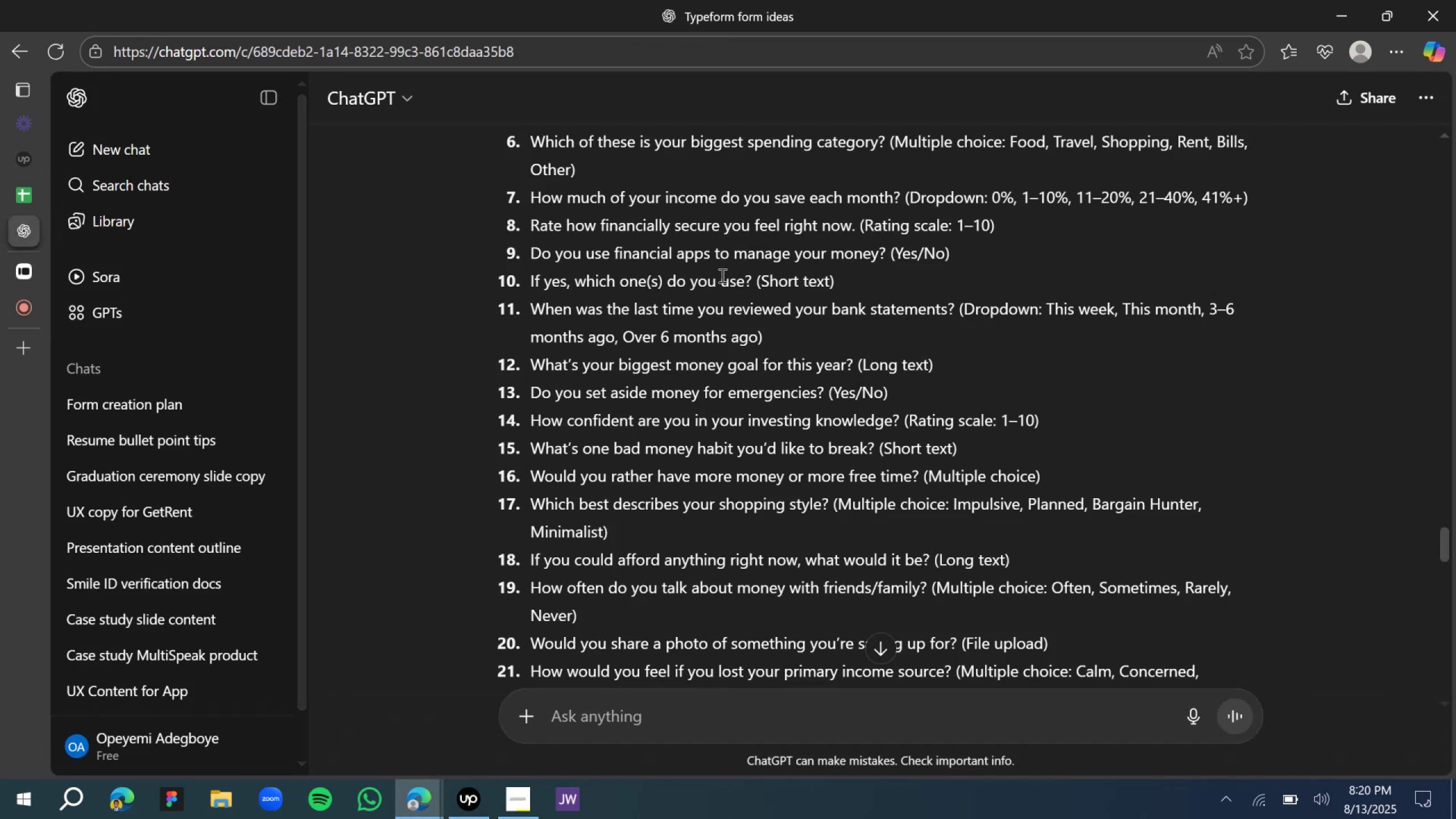 
scroll: coordinate [926, 251], scroll_direction: down, amount: 1.0
 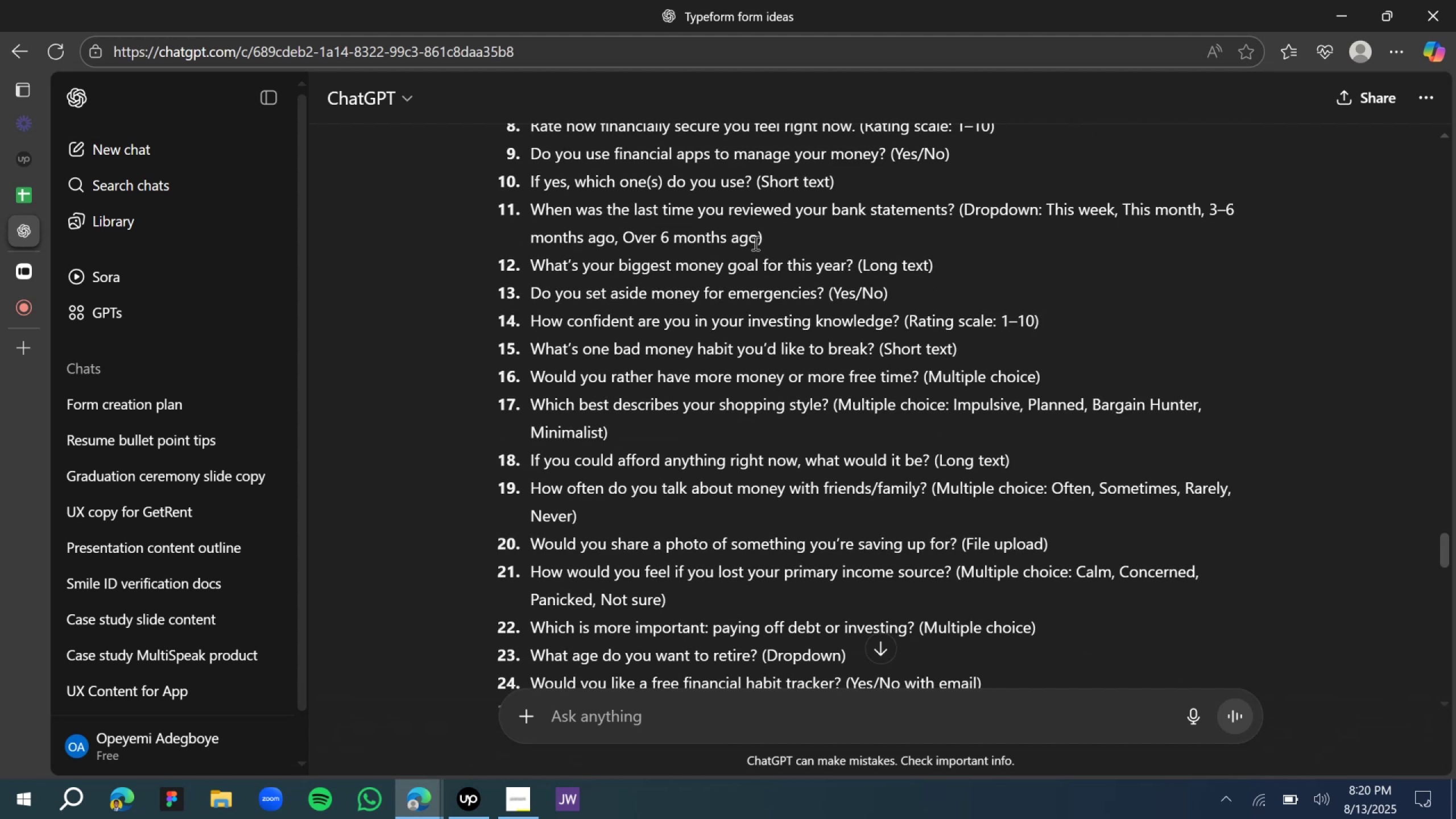 
scroll: coordinate [746, 243], scroll_direction: up, amount: 2.0
 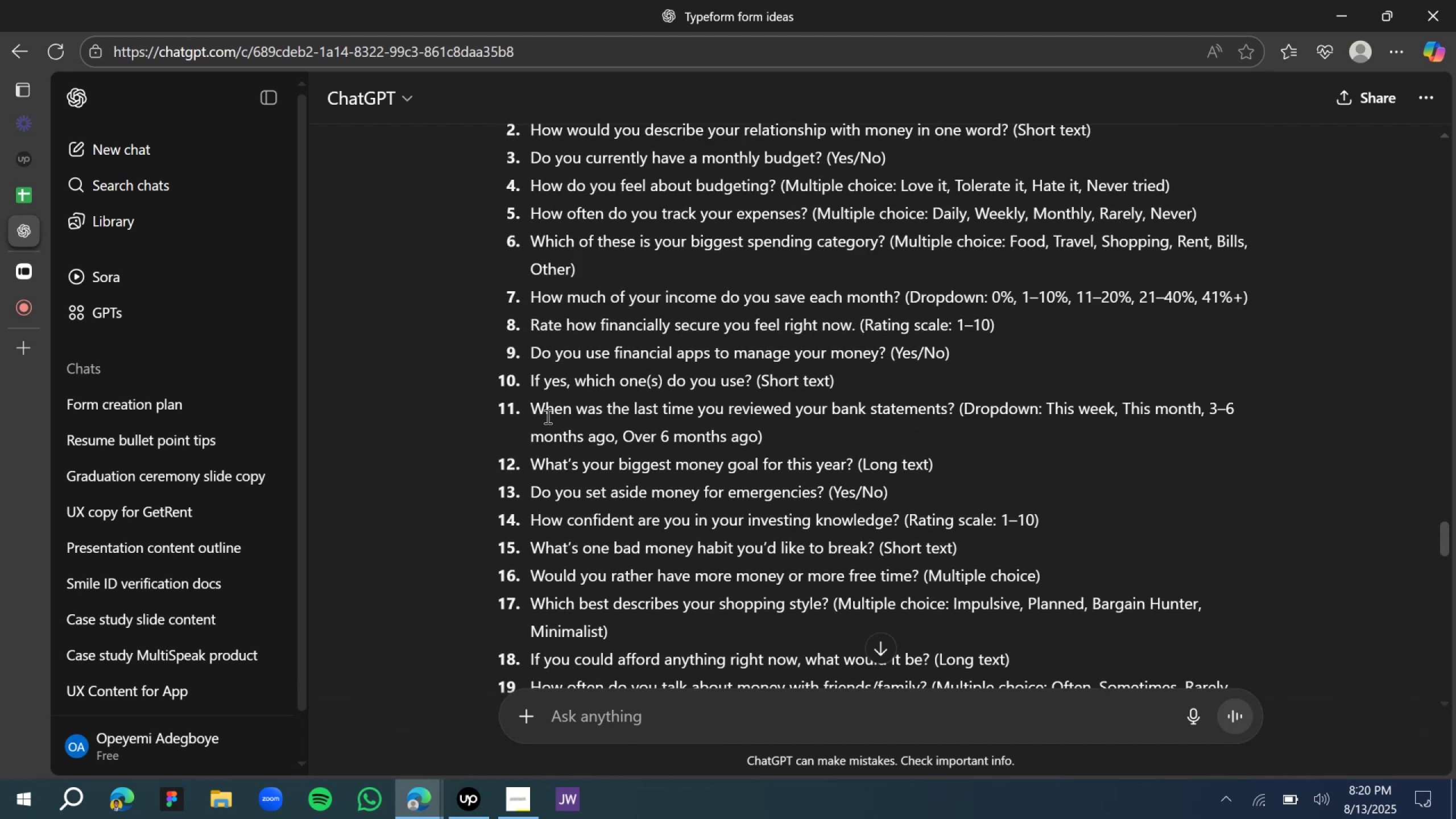 
scroll: coordinate [549, 417], scroll_direction: down, amount: 1.0
 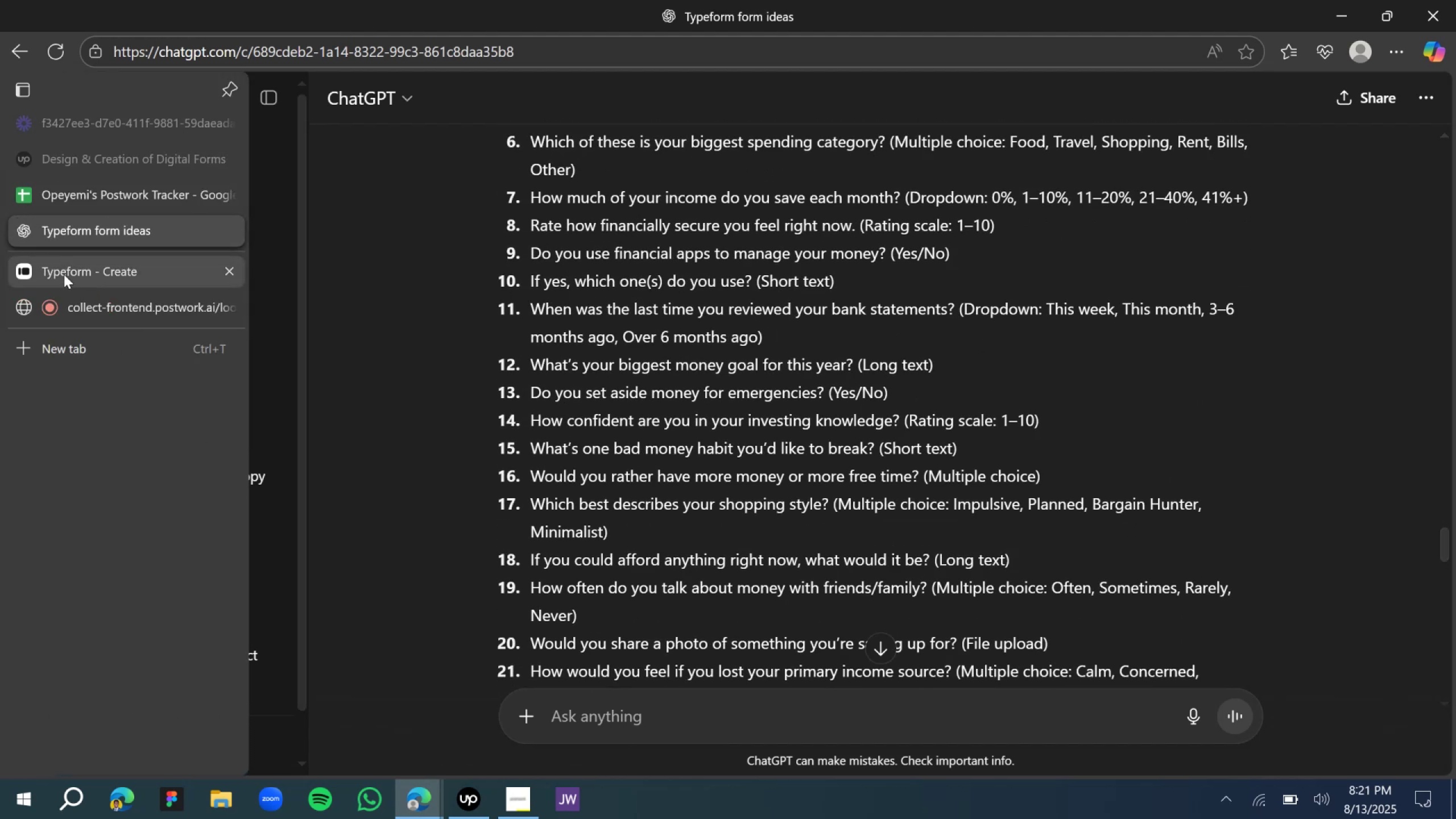 
wait(5.05)
 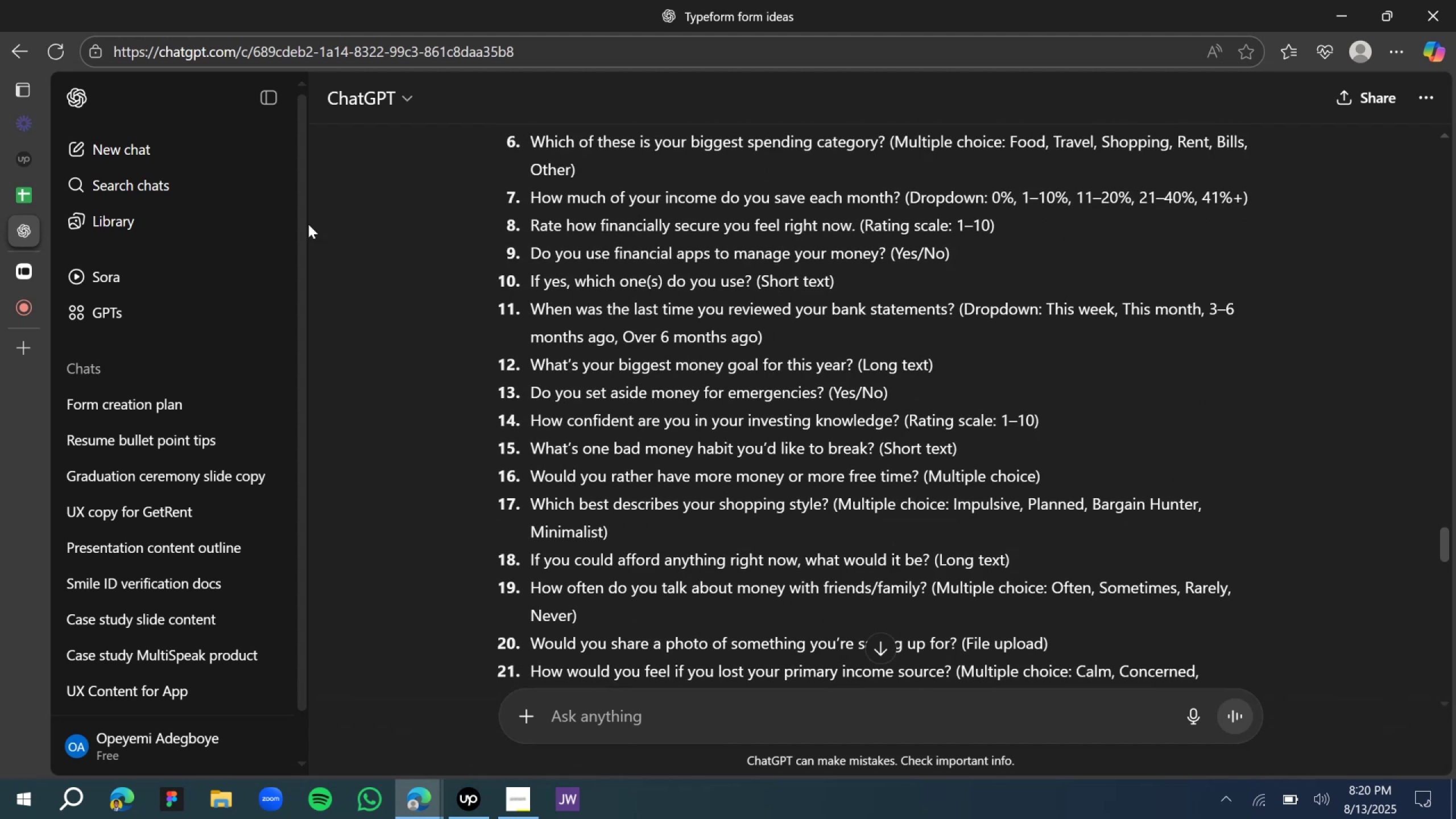 
left_click([64, 274])
 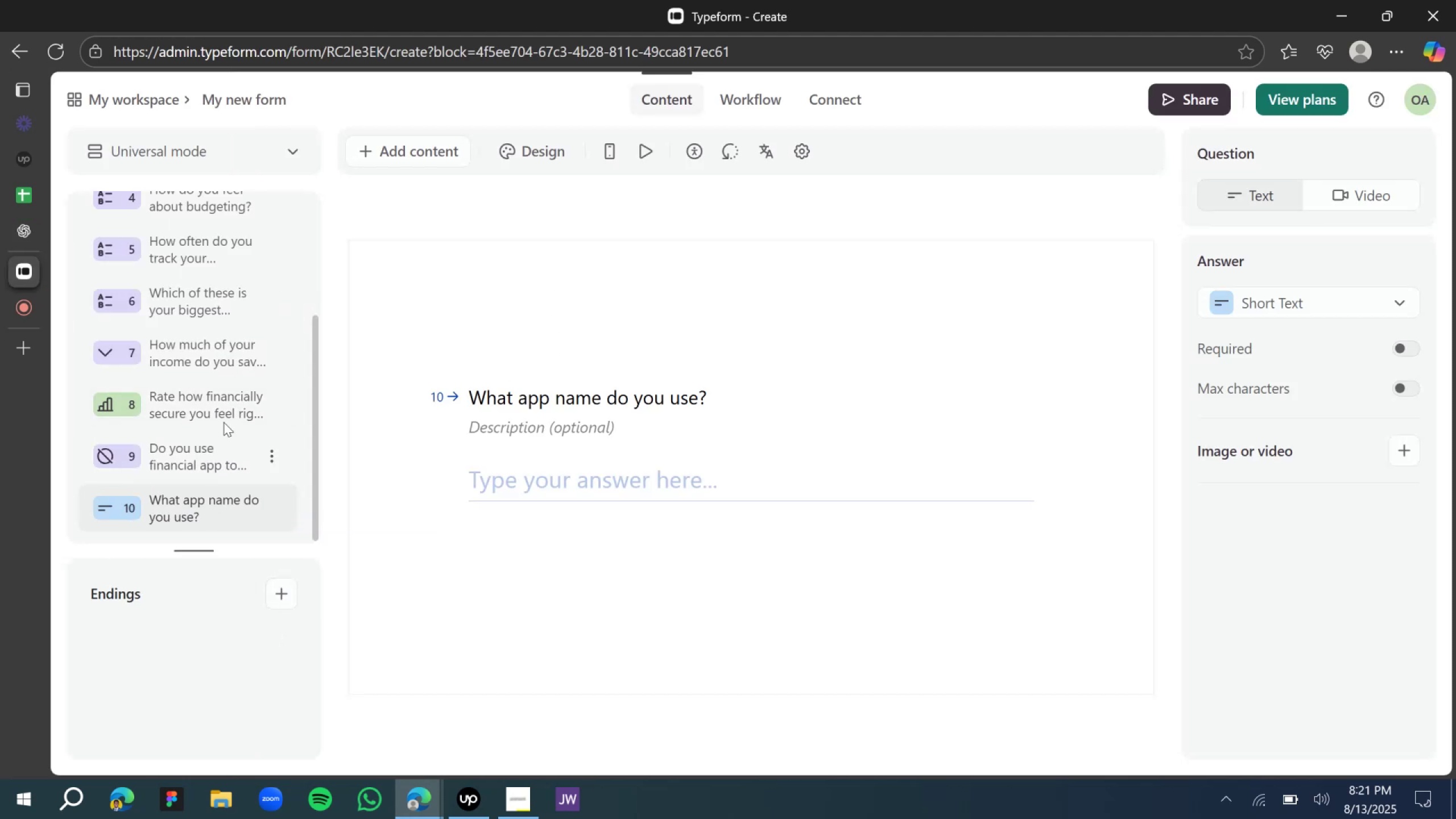 
left_click([384, 151])
 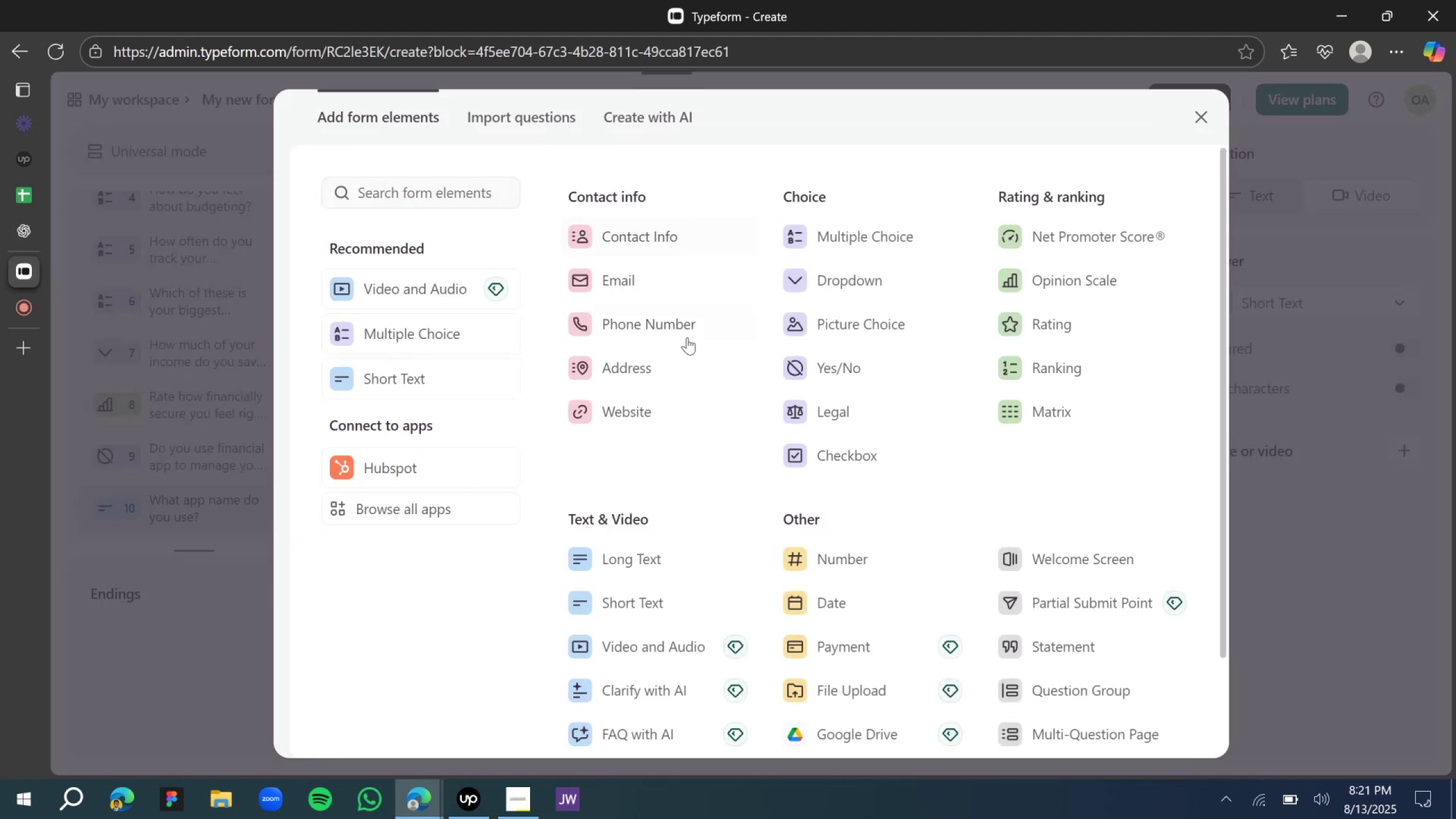 
left_click([846, 237])
 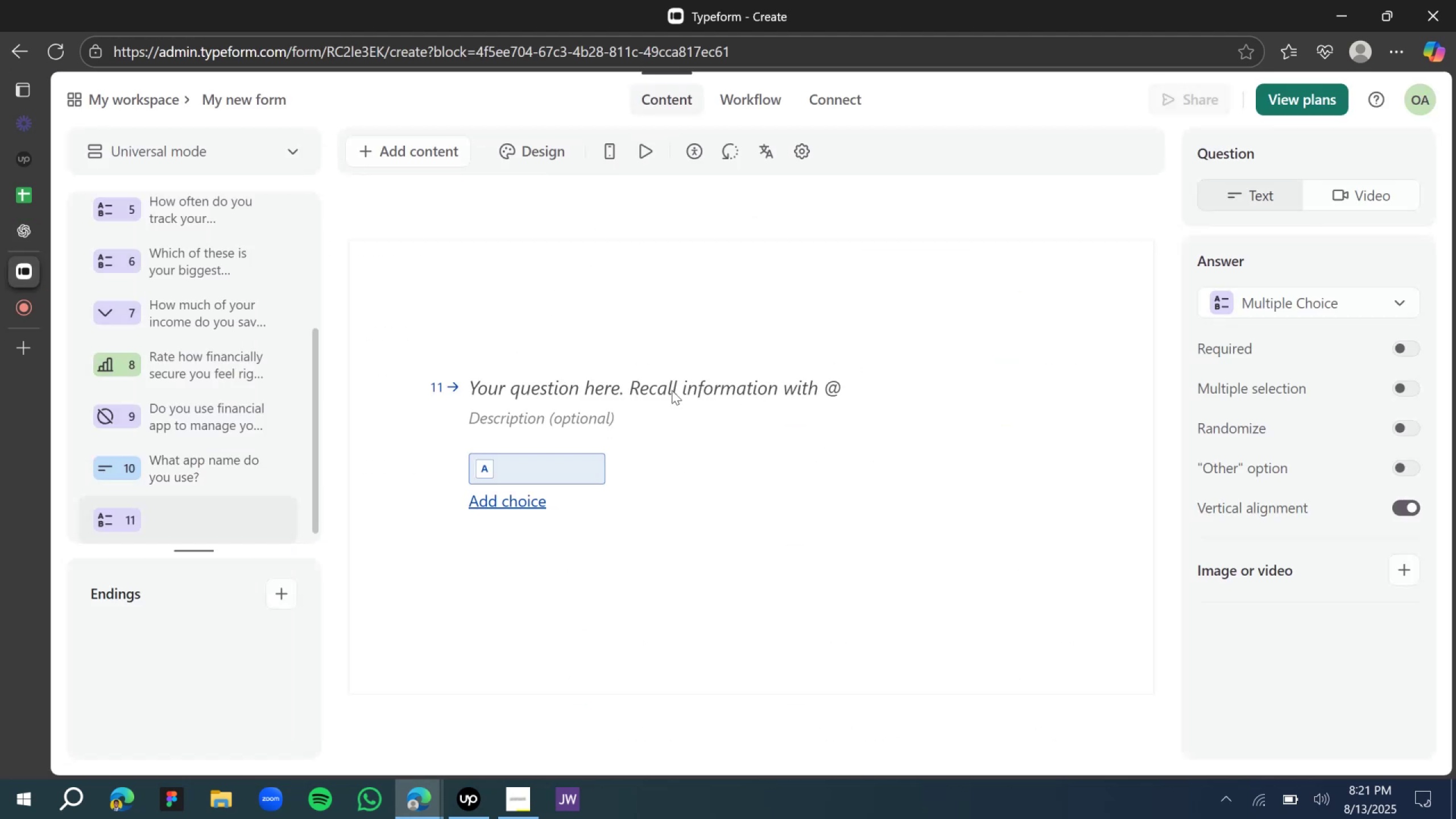 
left_click([602, 386])
 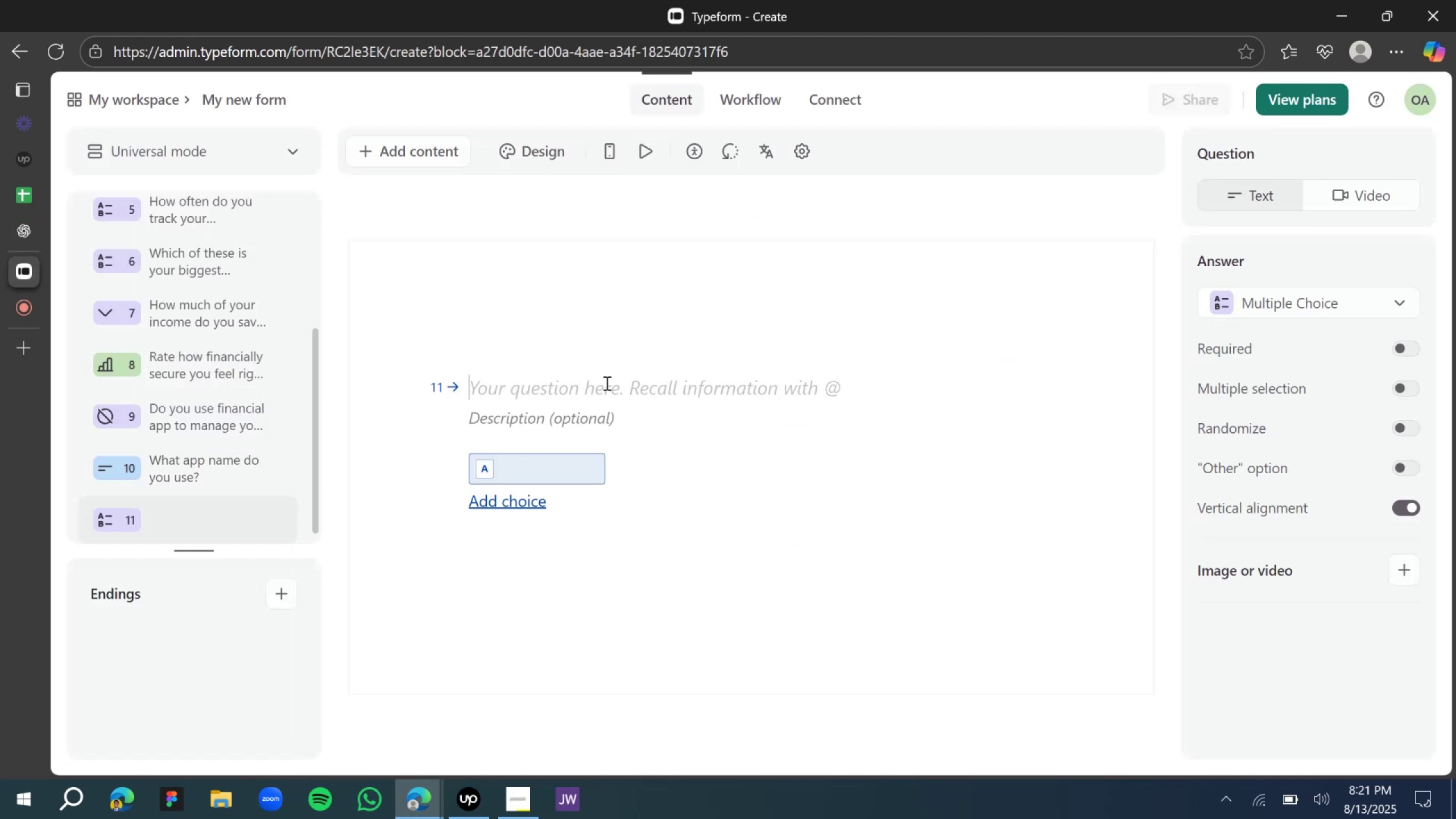 
type(When was ht)
key(Backspace)
key(Backspace)
type(the lat )
key(Backspace)
key(Backspace)
type(st i)
key(Backspace)
type(time you revie)
key(Backspace)
key(Backspace)
type(i)
key(Backspace)
key(Backspace)
type(viwed your bank statement?)
 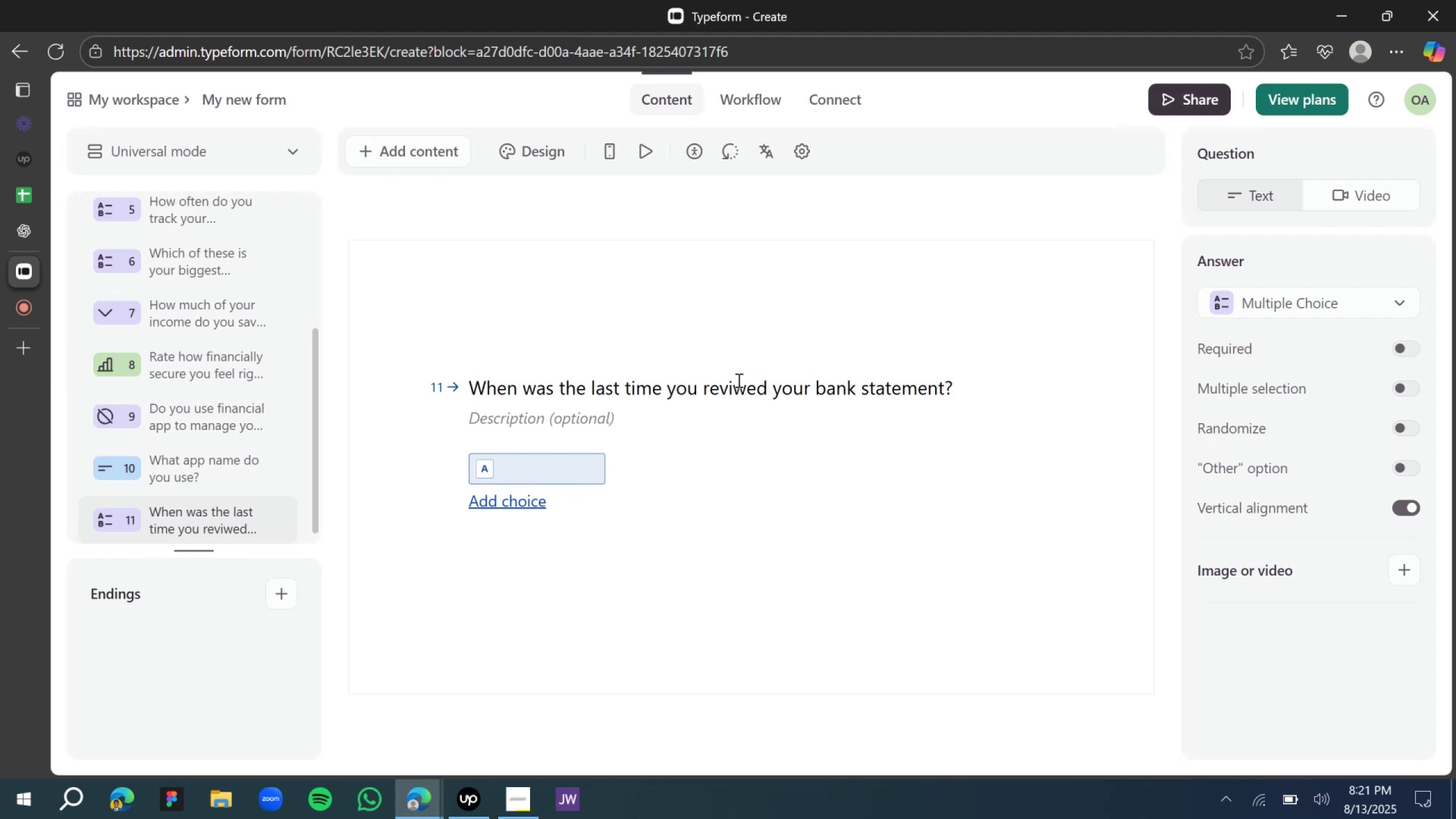 
double_click([734, 384])
 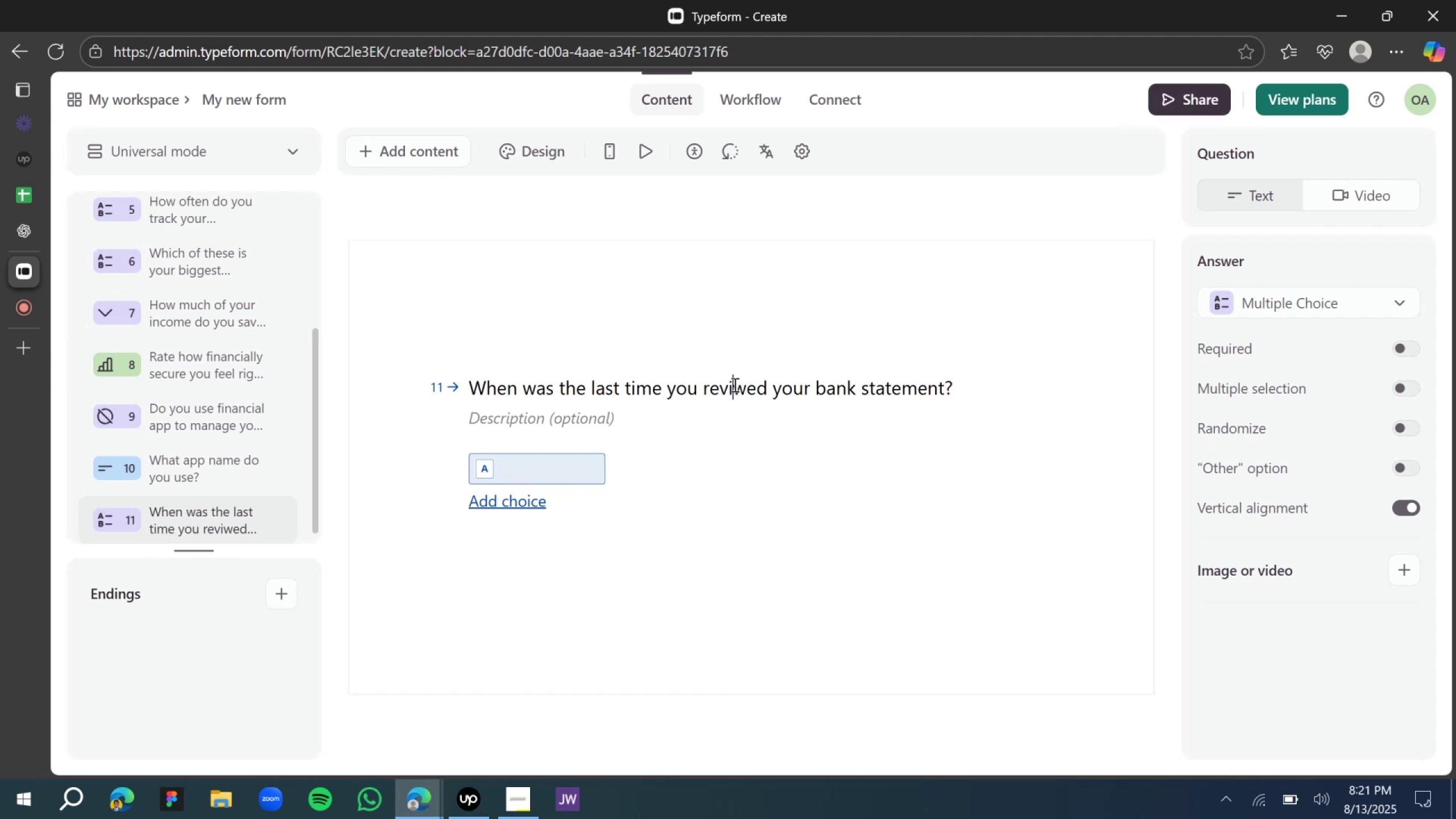 
triple_click([734, 384])
 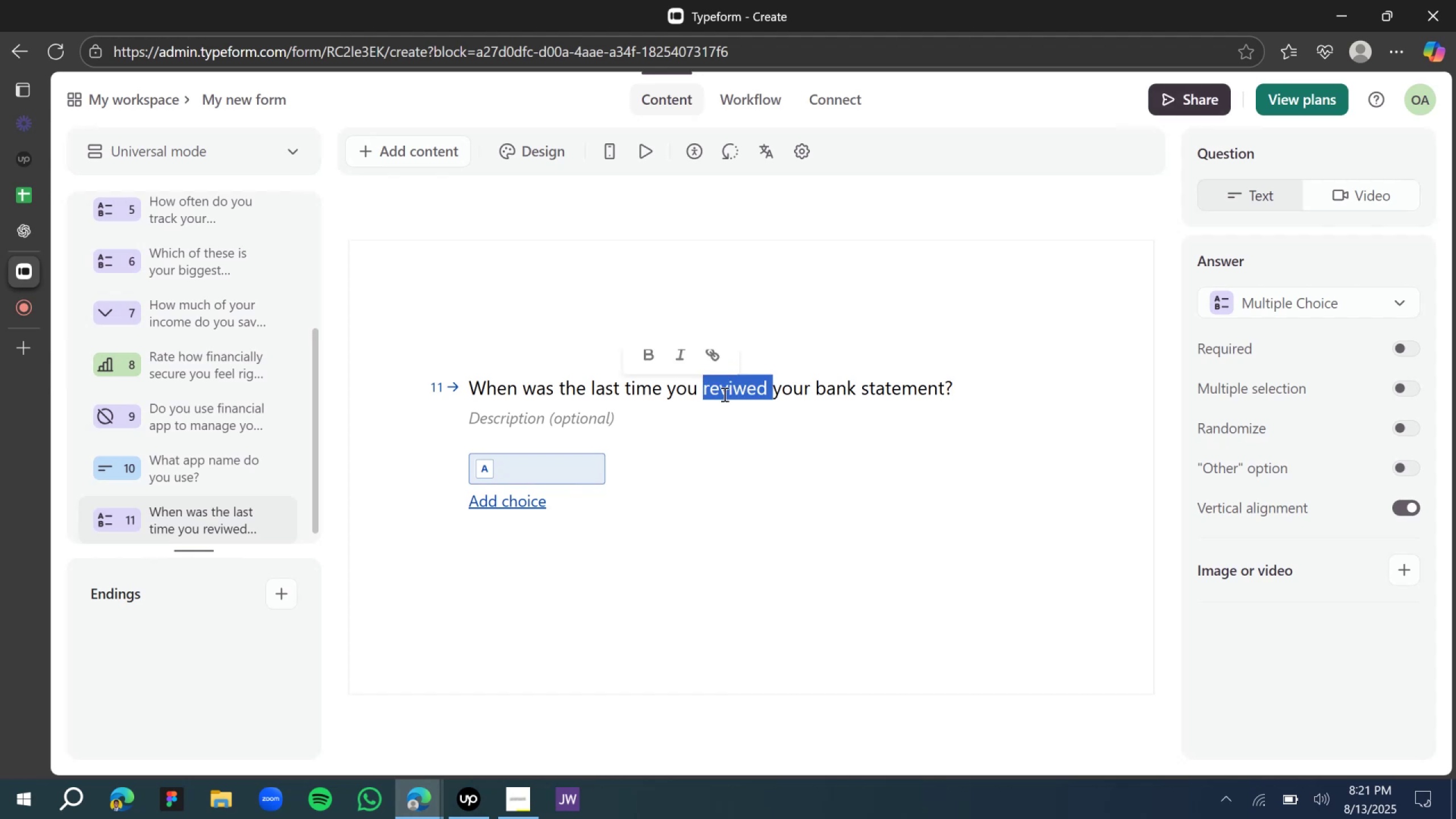 
type(review)
 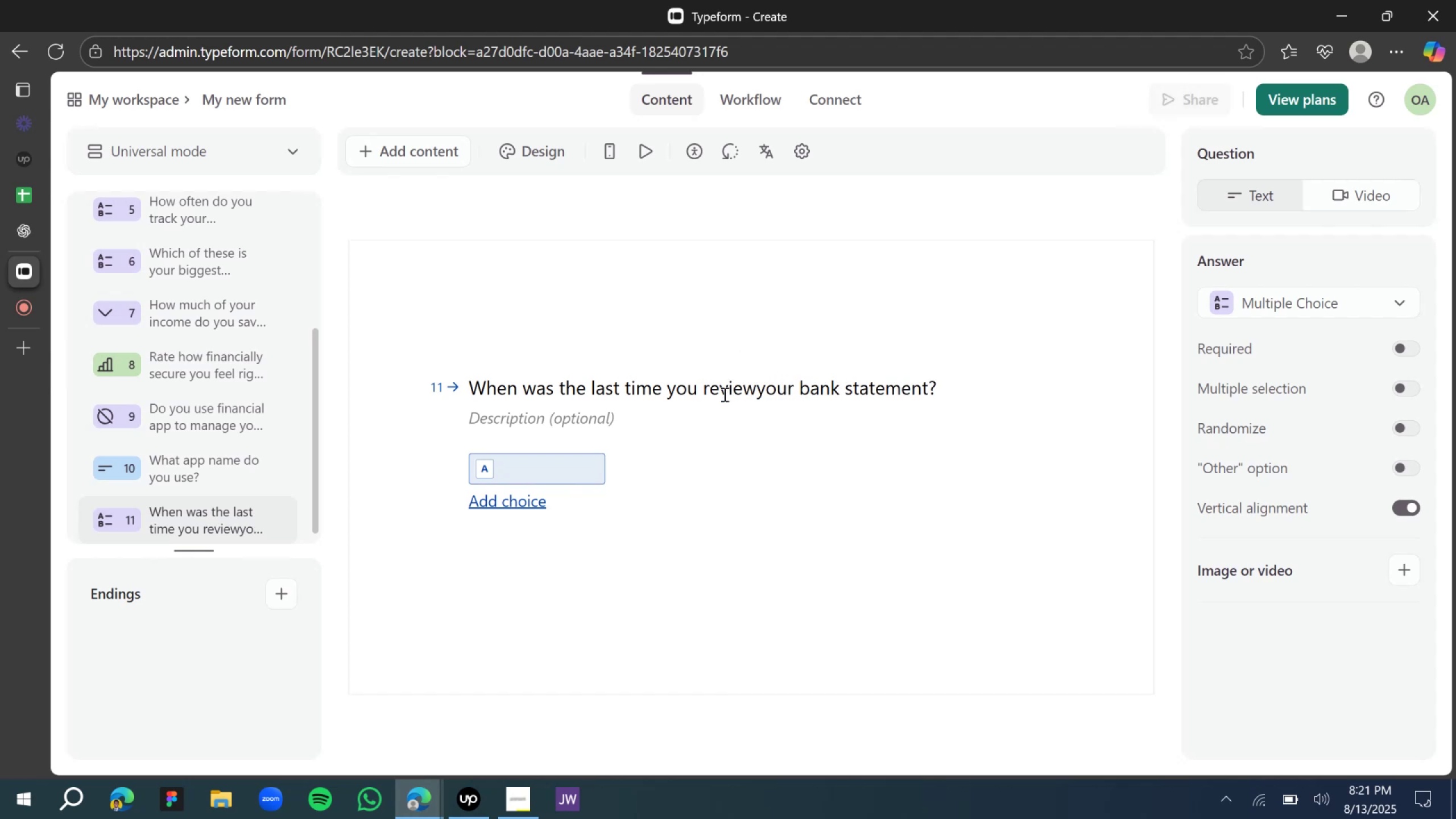 
type(ed )
 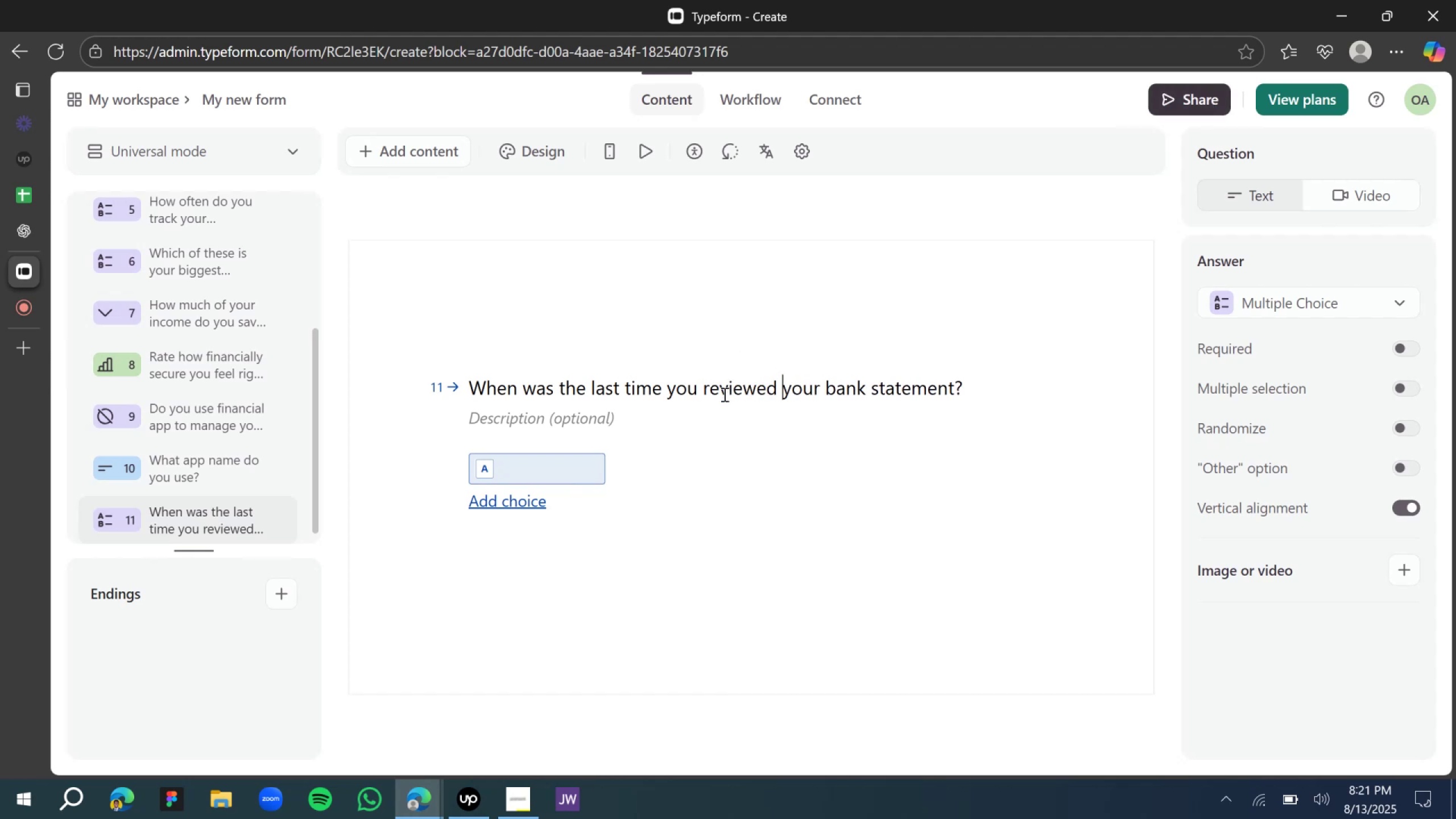 
left_click([663, 425])
 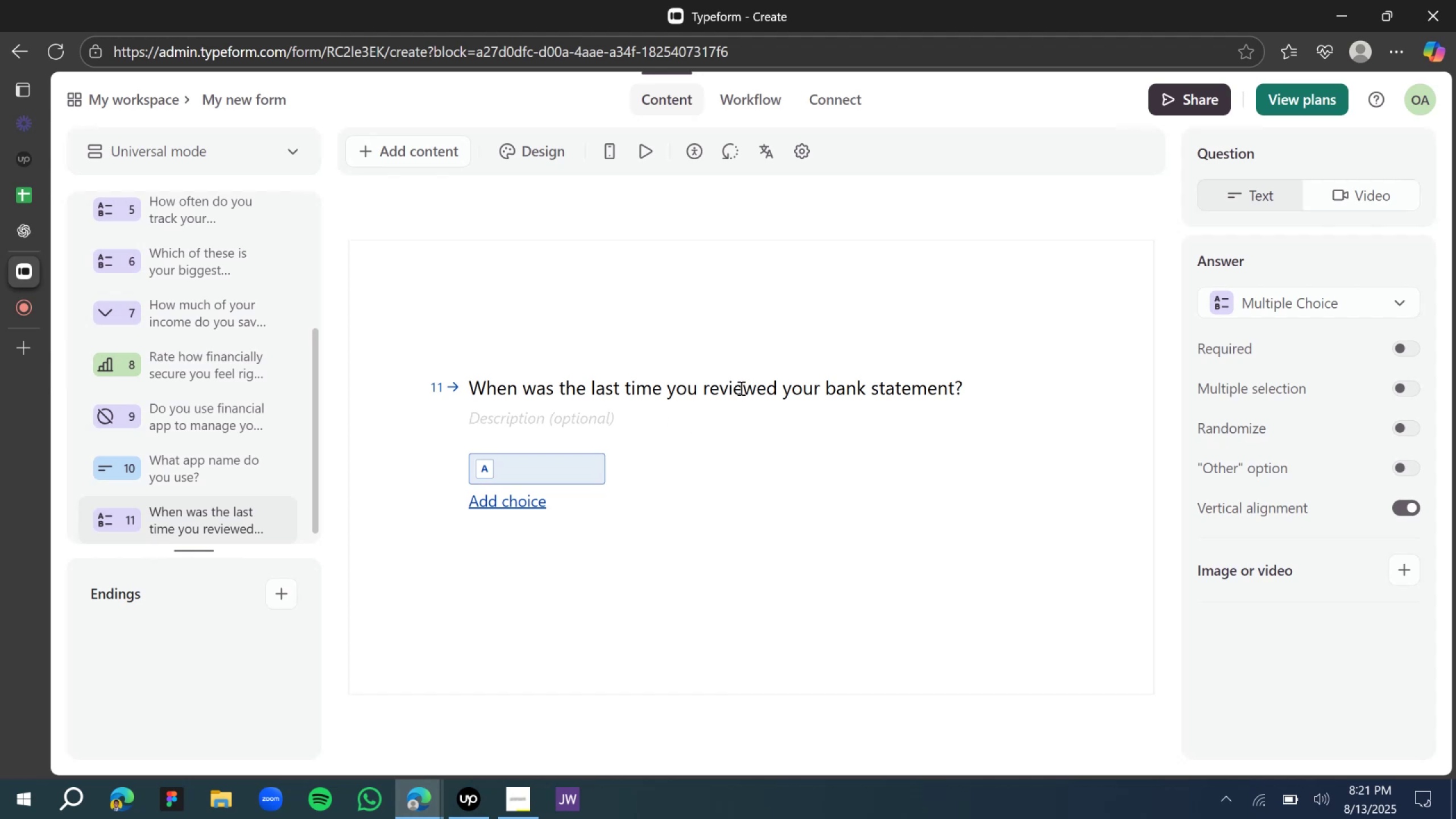 
wait(5.12)
 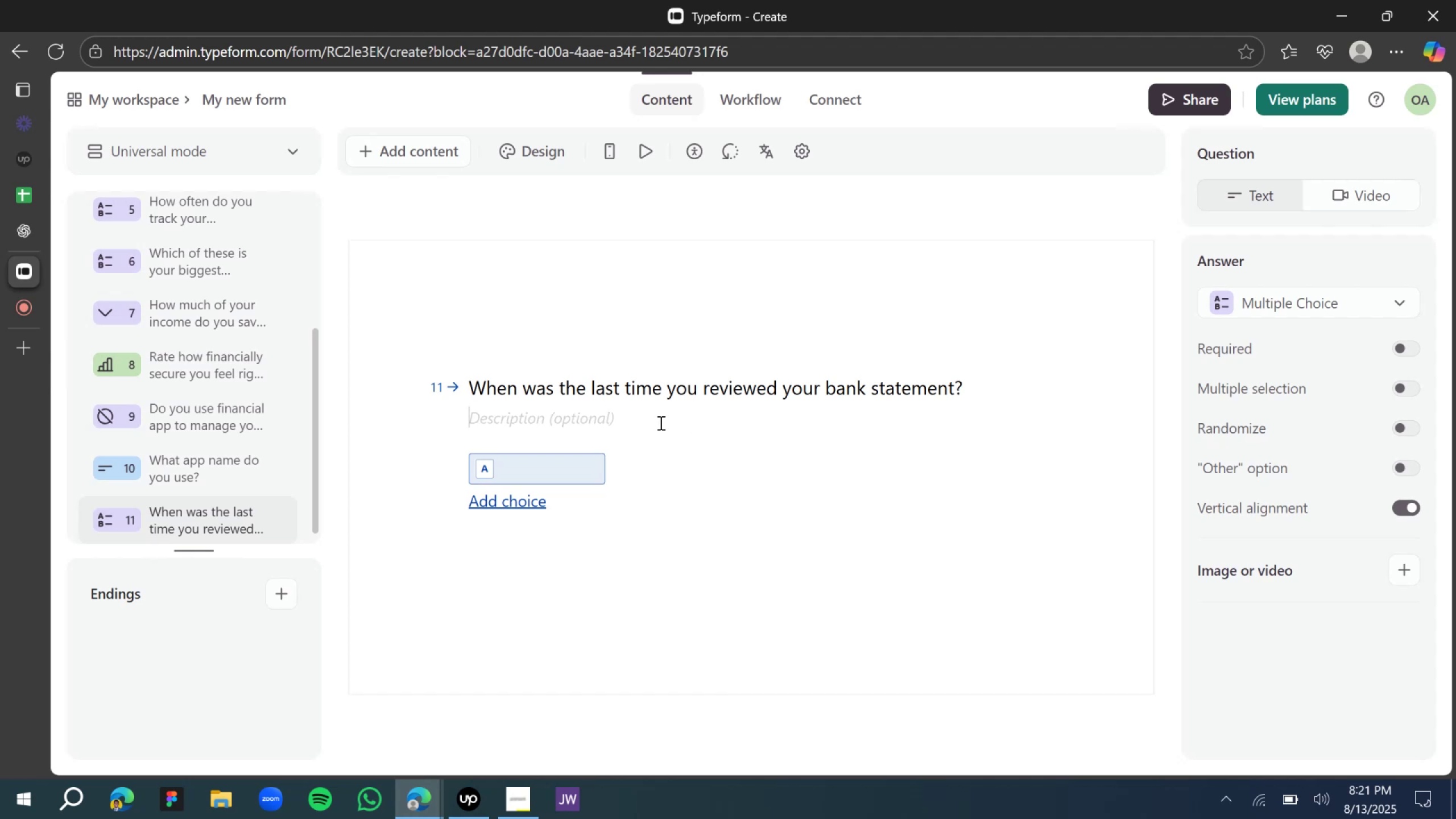 
left_click([743, 390])
 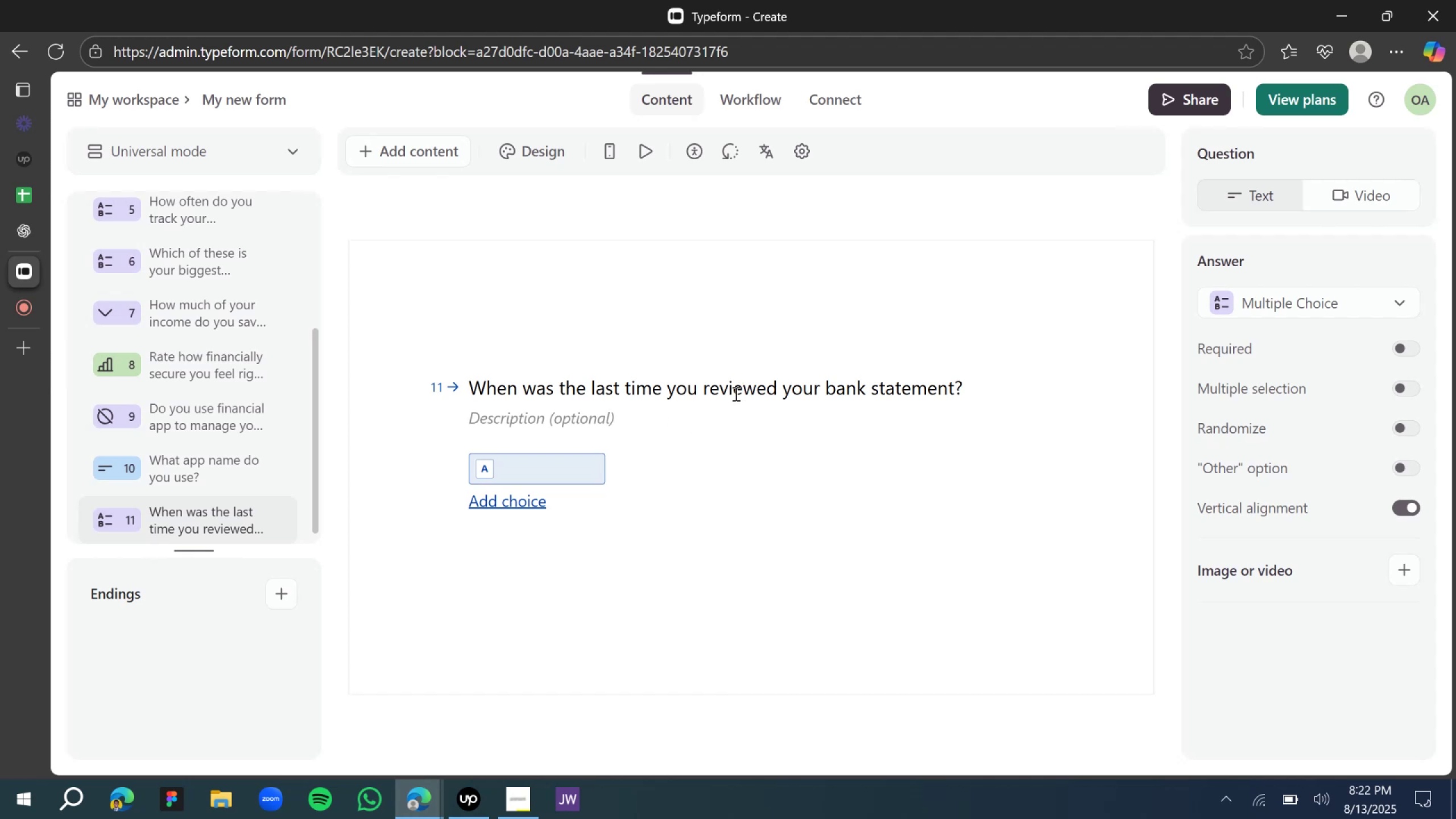 
left_click([686, 428])
 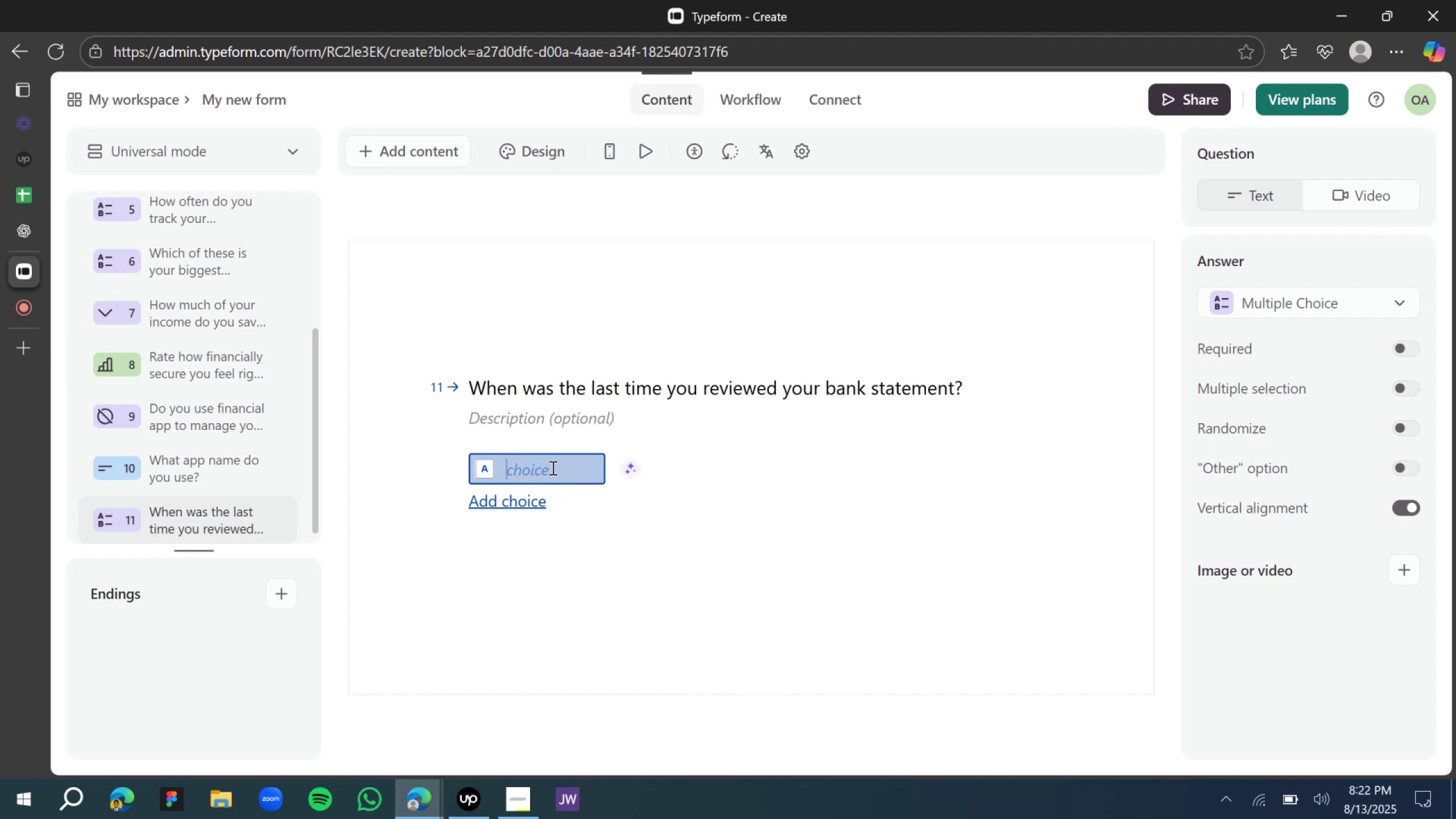 
type(This motn)
key(Backspace)
key(Backspace)
type(nth)
 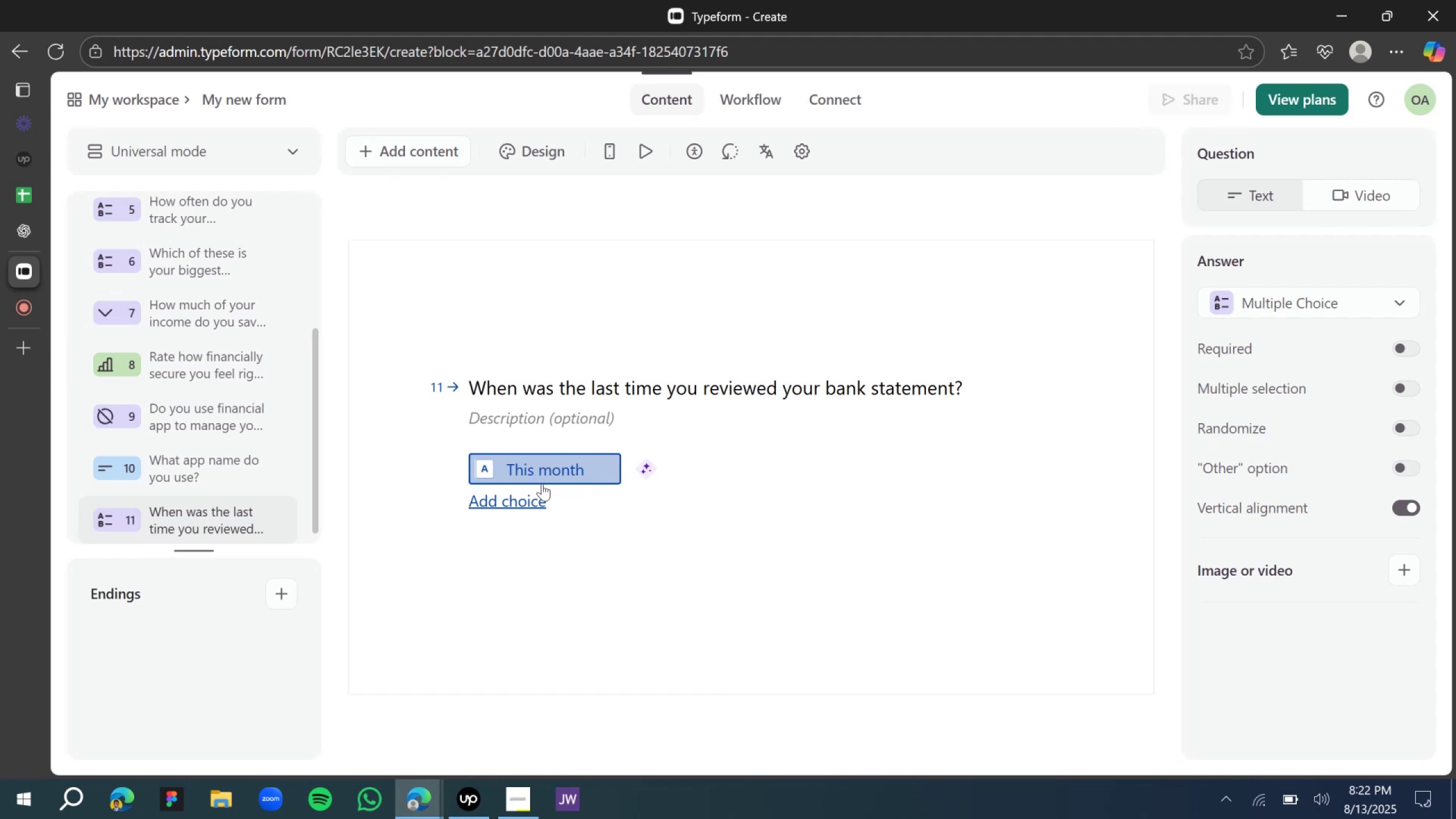 
left_click([522, 503])
 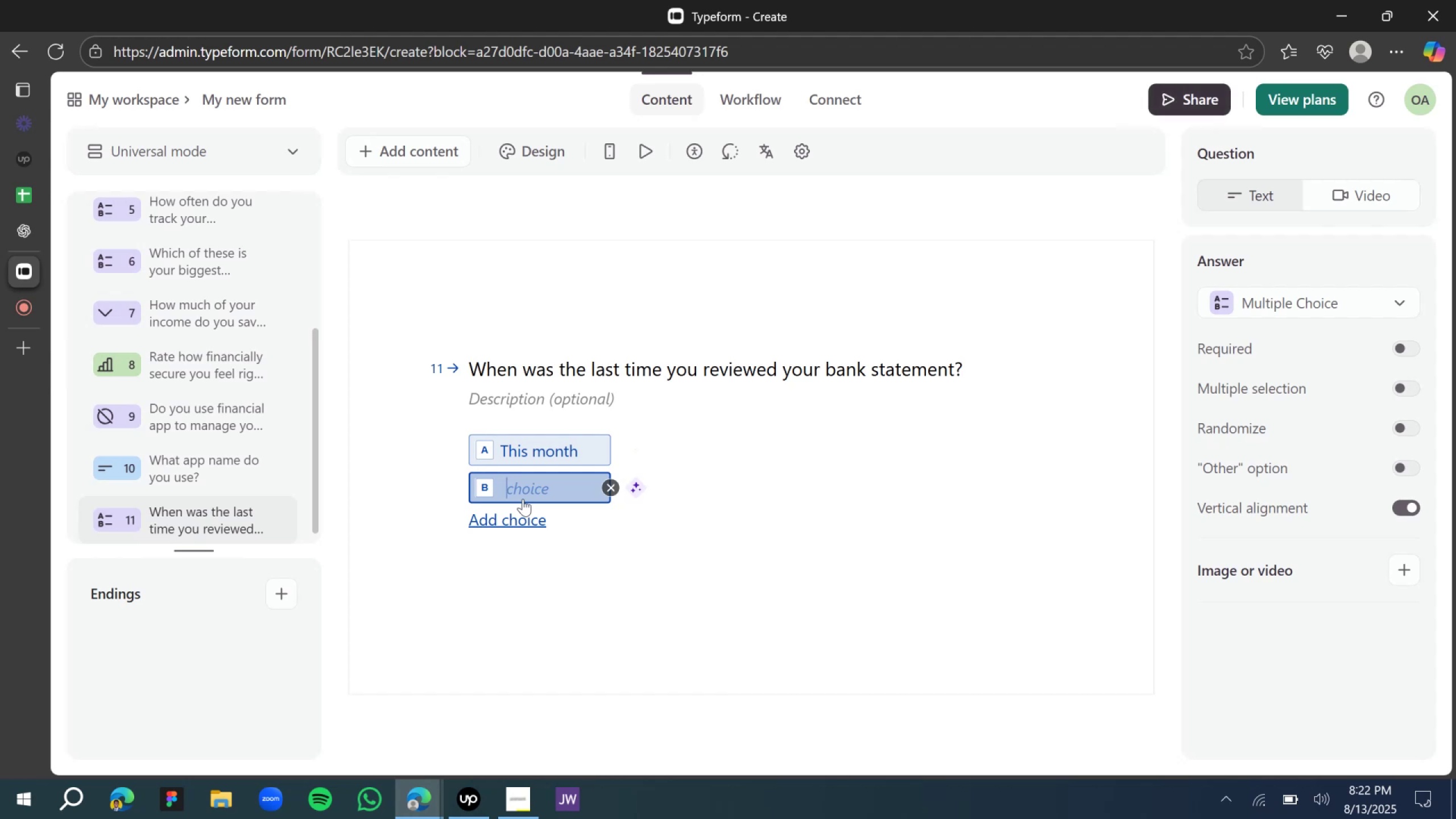 
wait(7.47)
 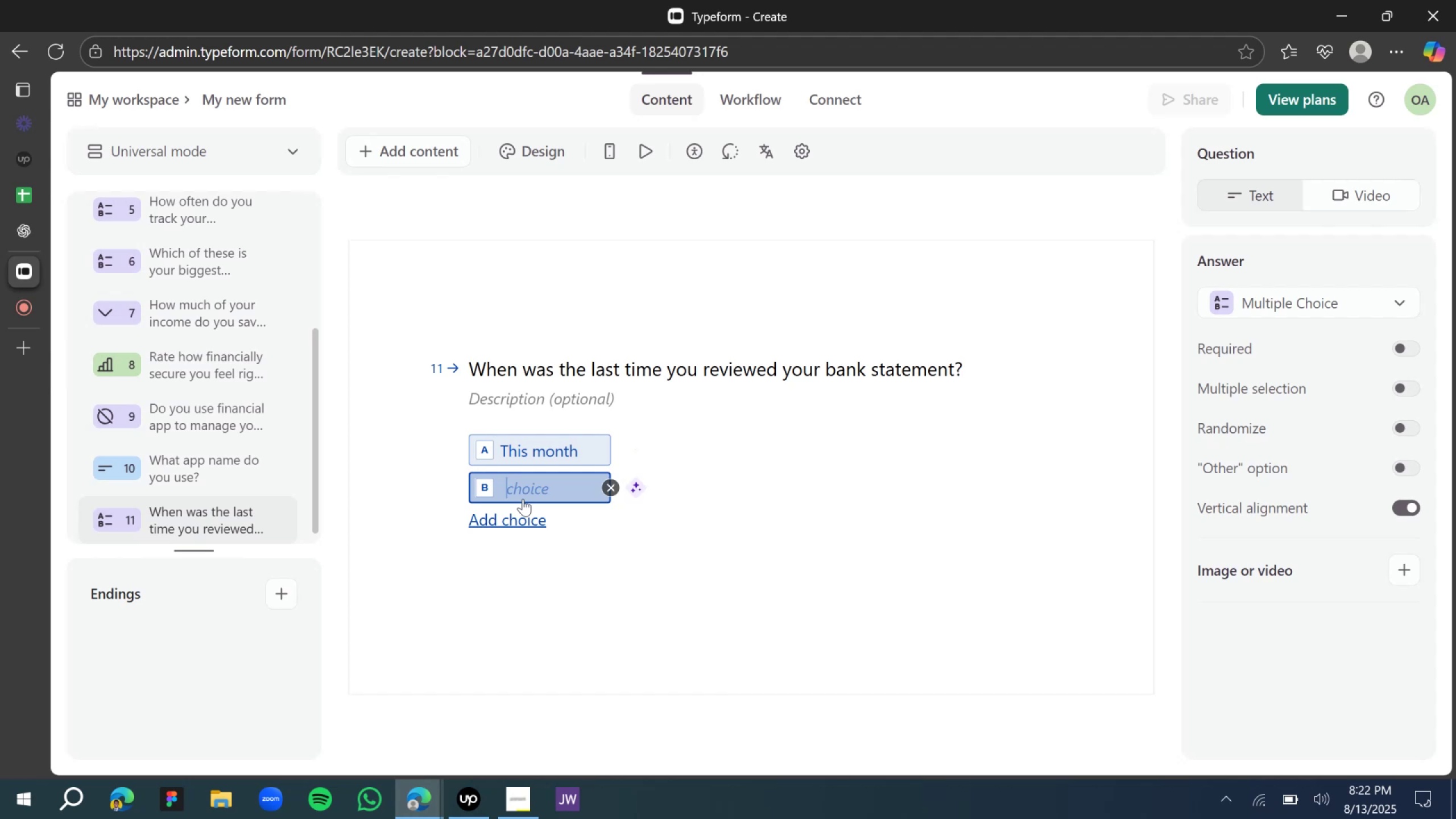 
type(Last Month)
 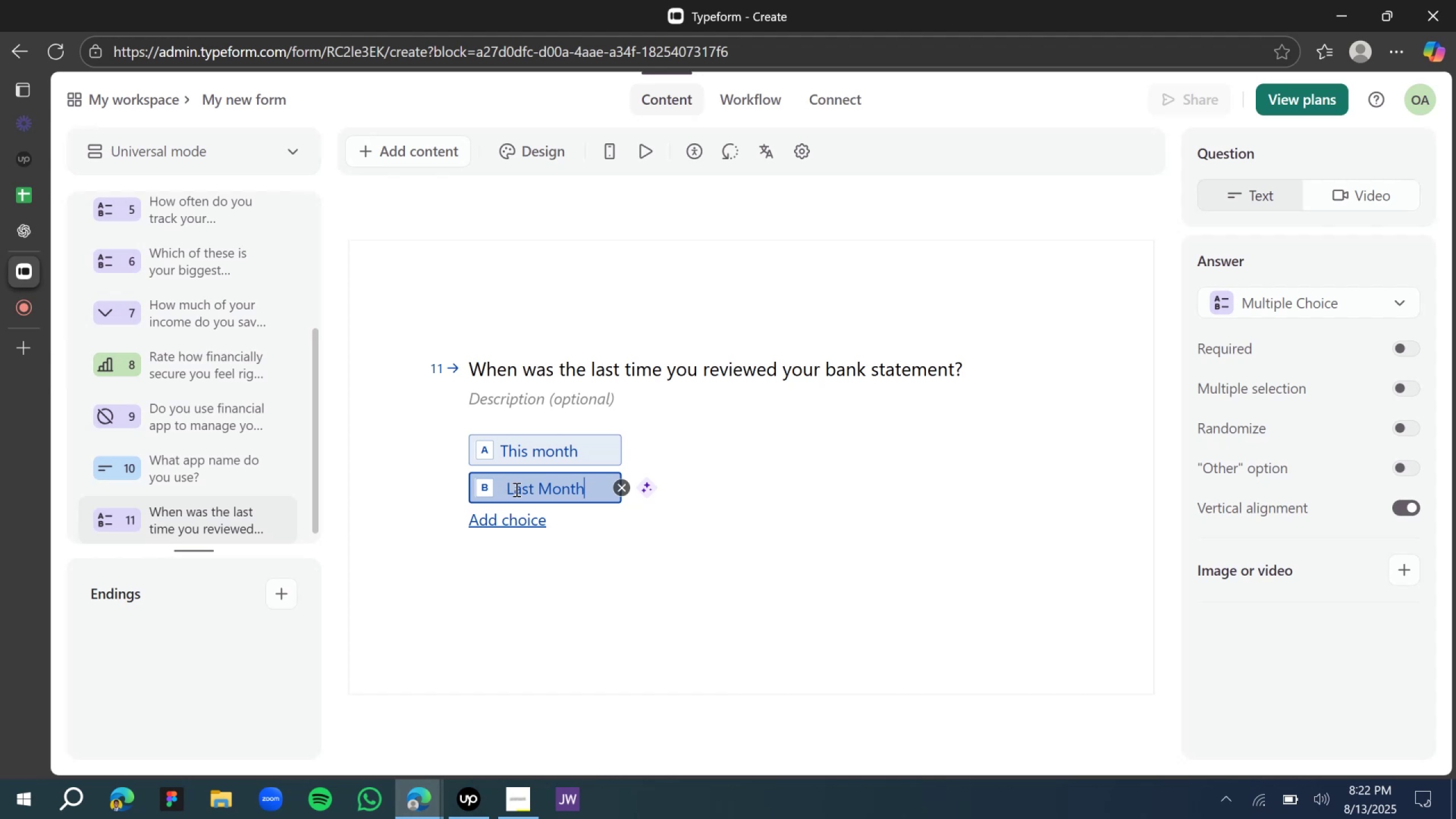 
key(Backspace)
 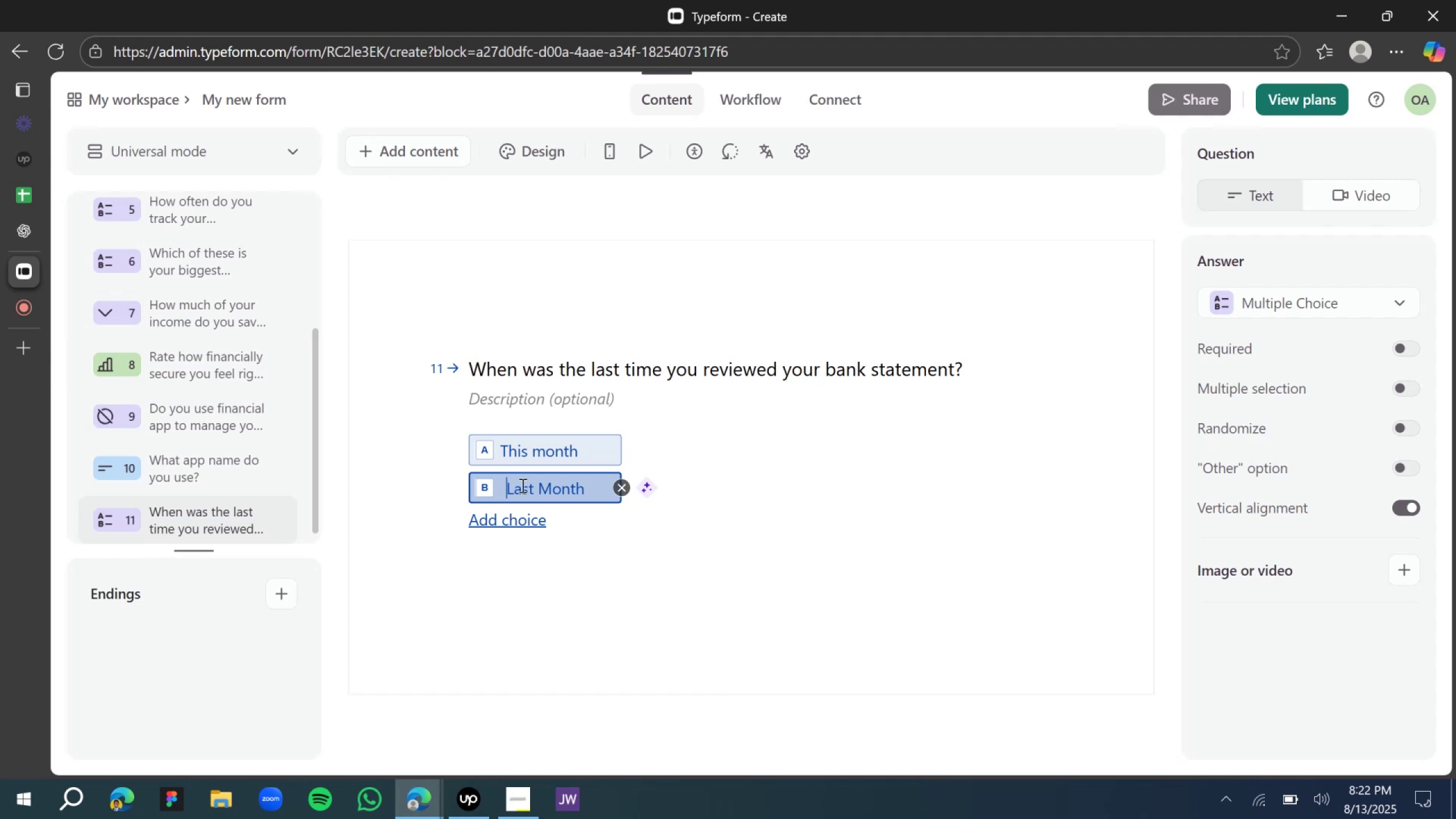 
key(Backspace)
 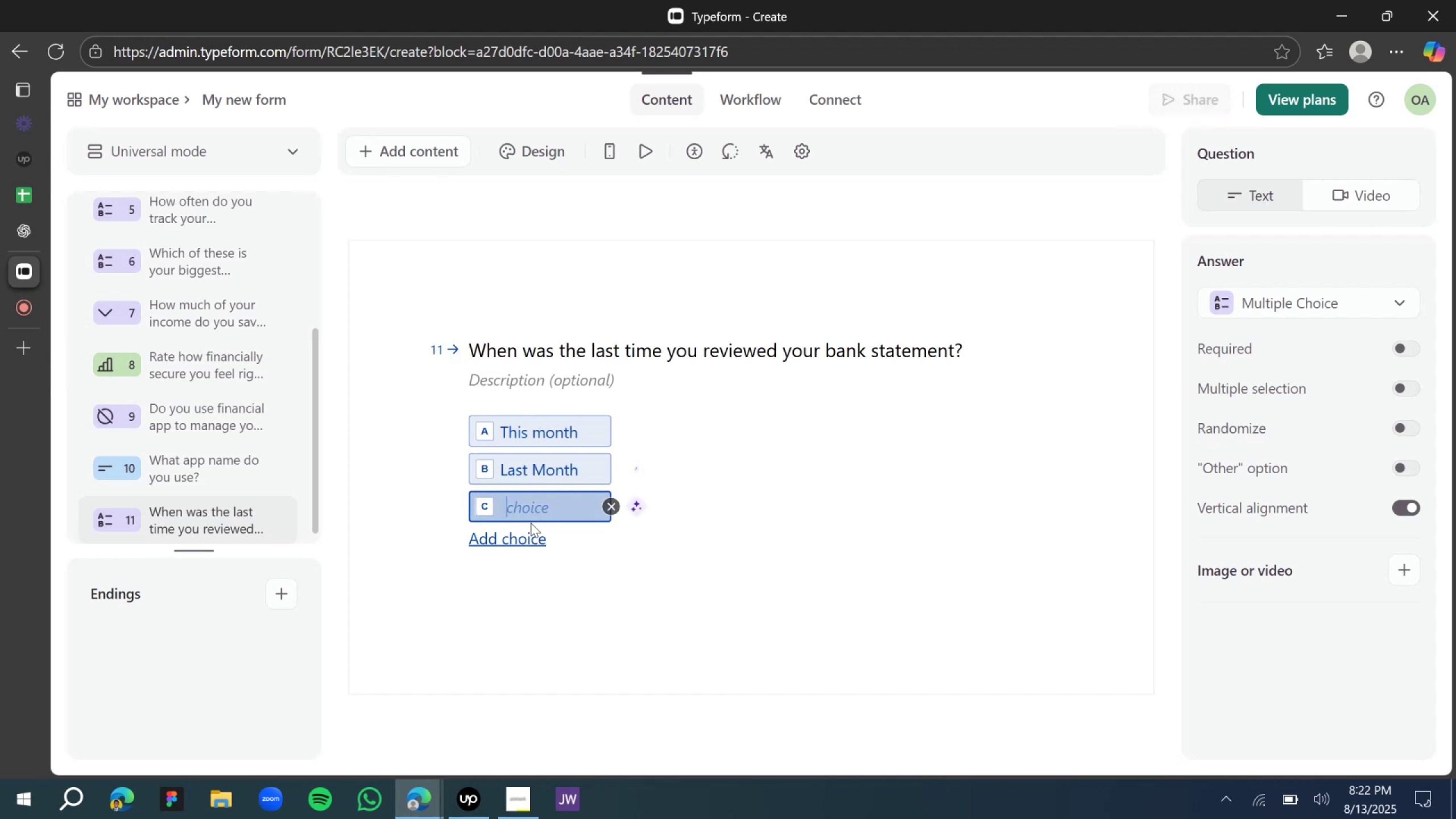 
type(2 motnh)
key(Backspace)
key(Backspace)
key(Backspace)
key(Backspace)
key(Backspace)
type(moths ago)
 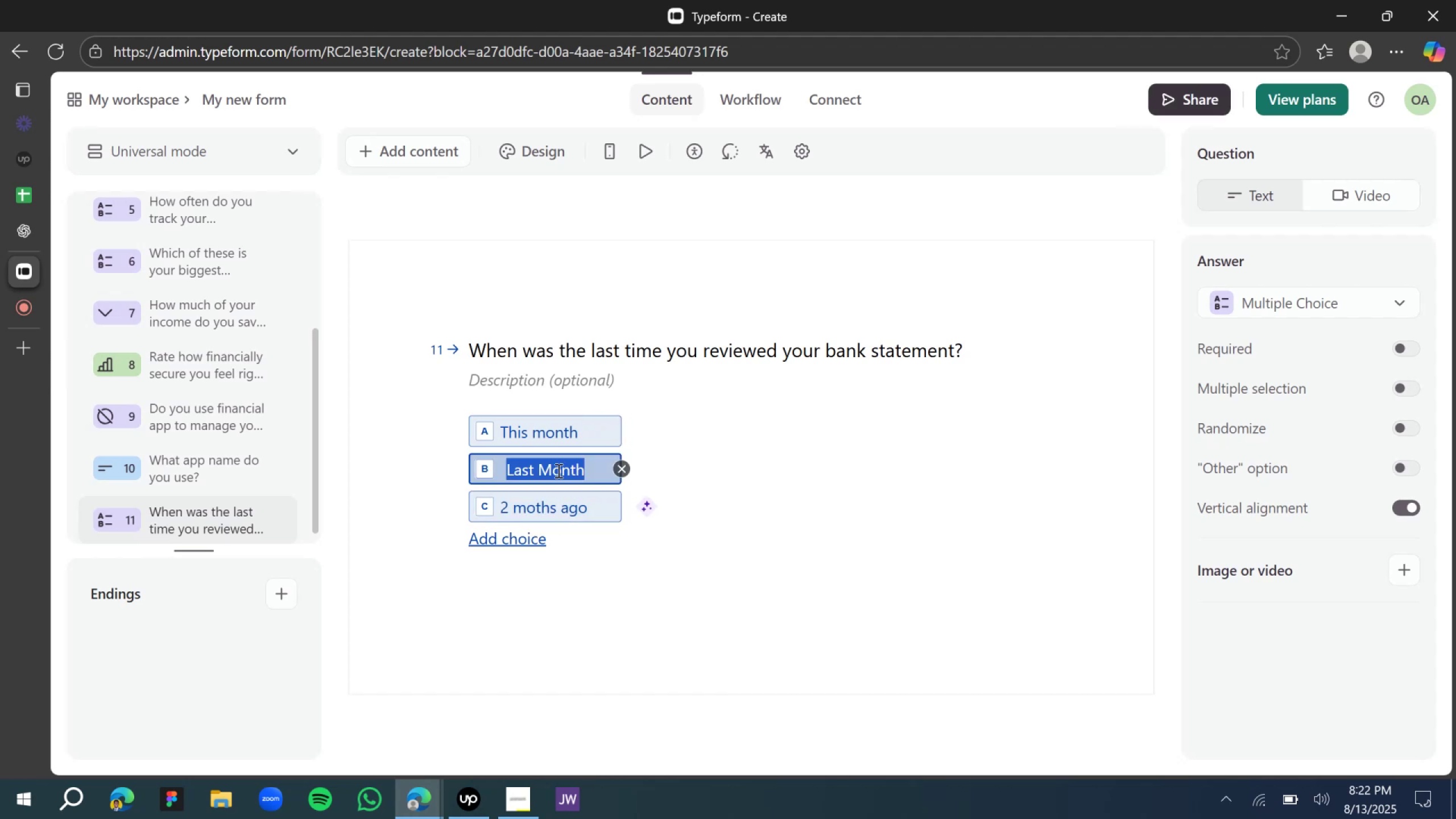 
left_click([559, 469])
 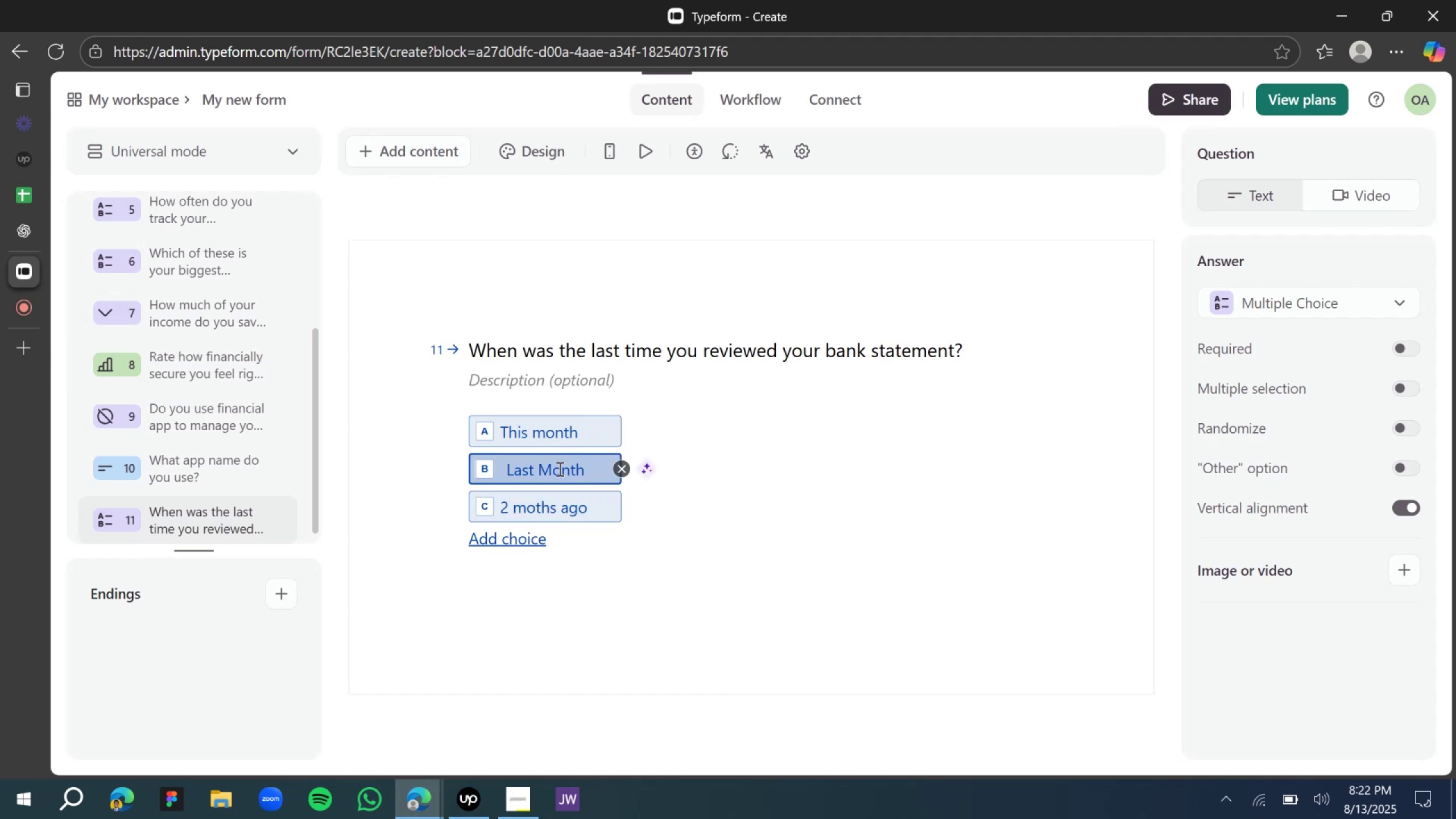 
key(ArrowLeft)
 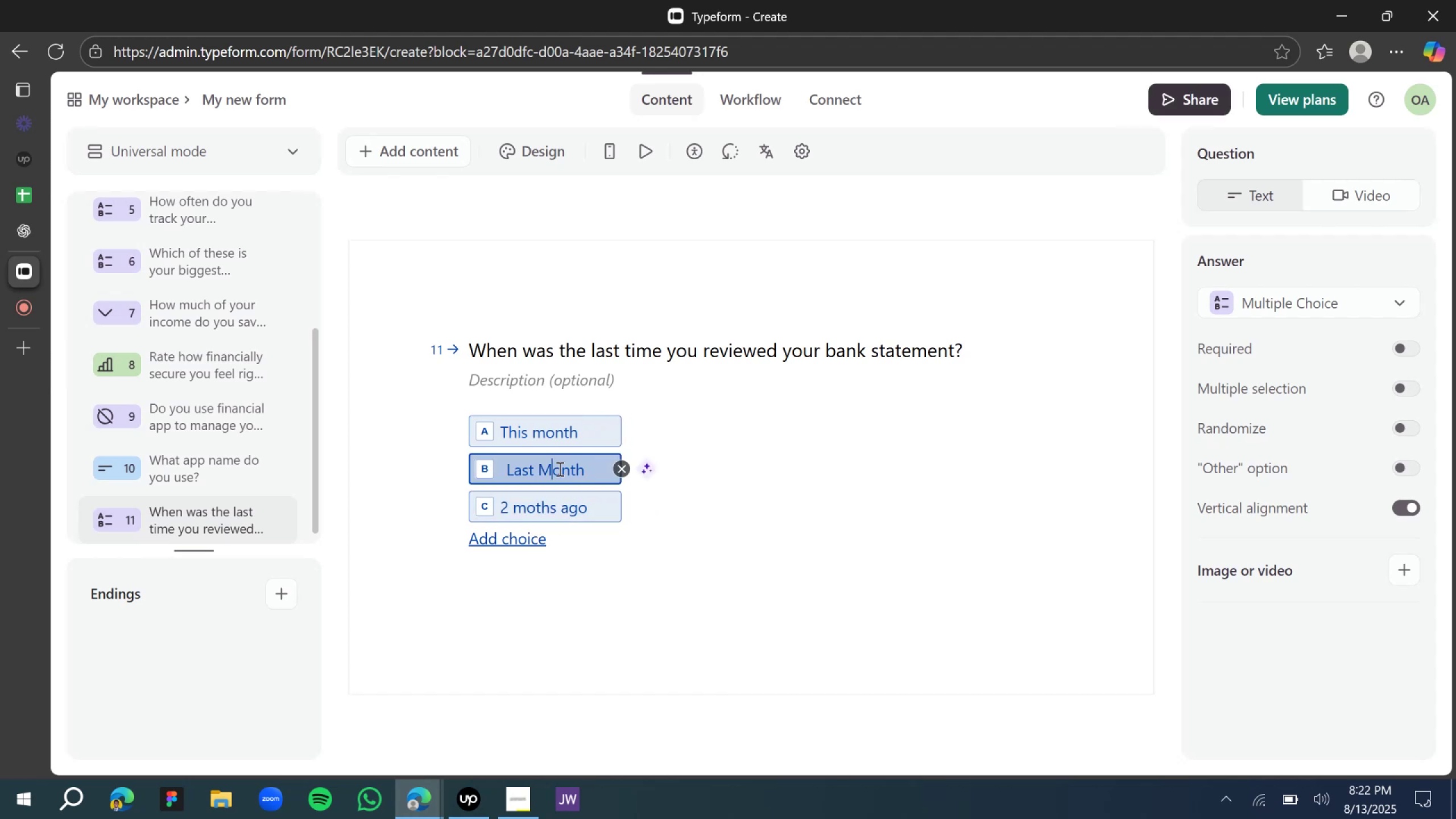 
key(Backspace)
 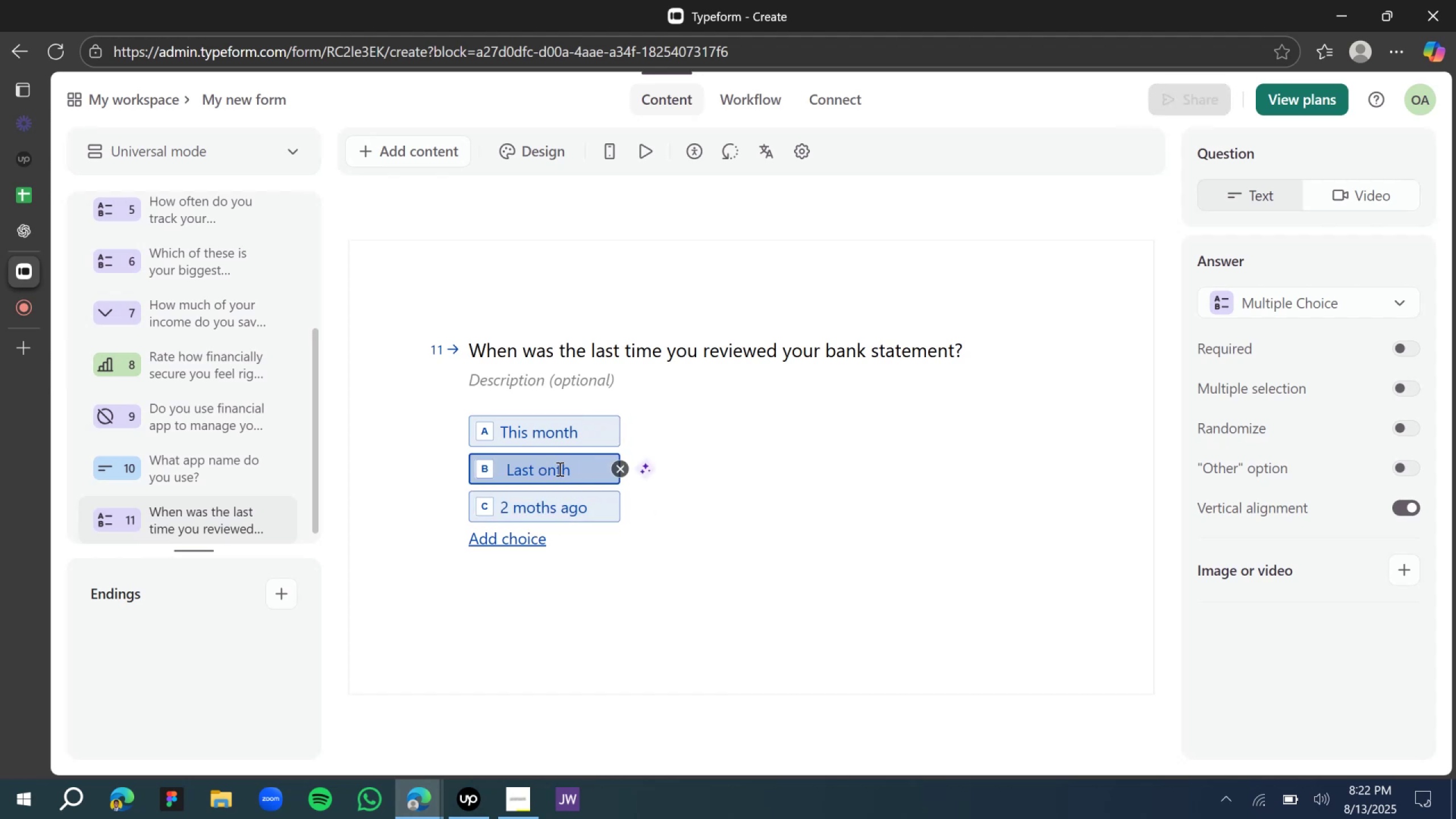 
key(M)
 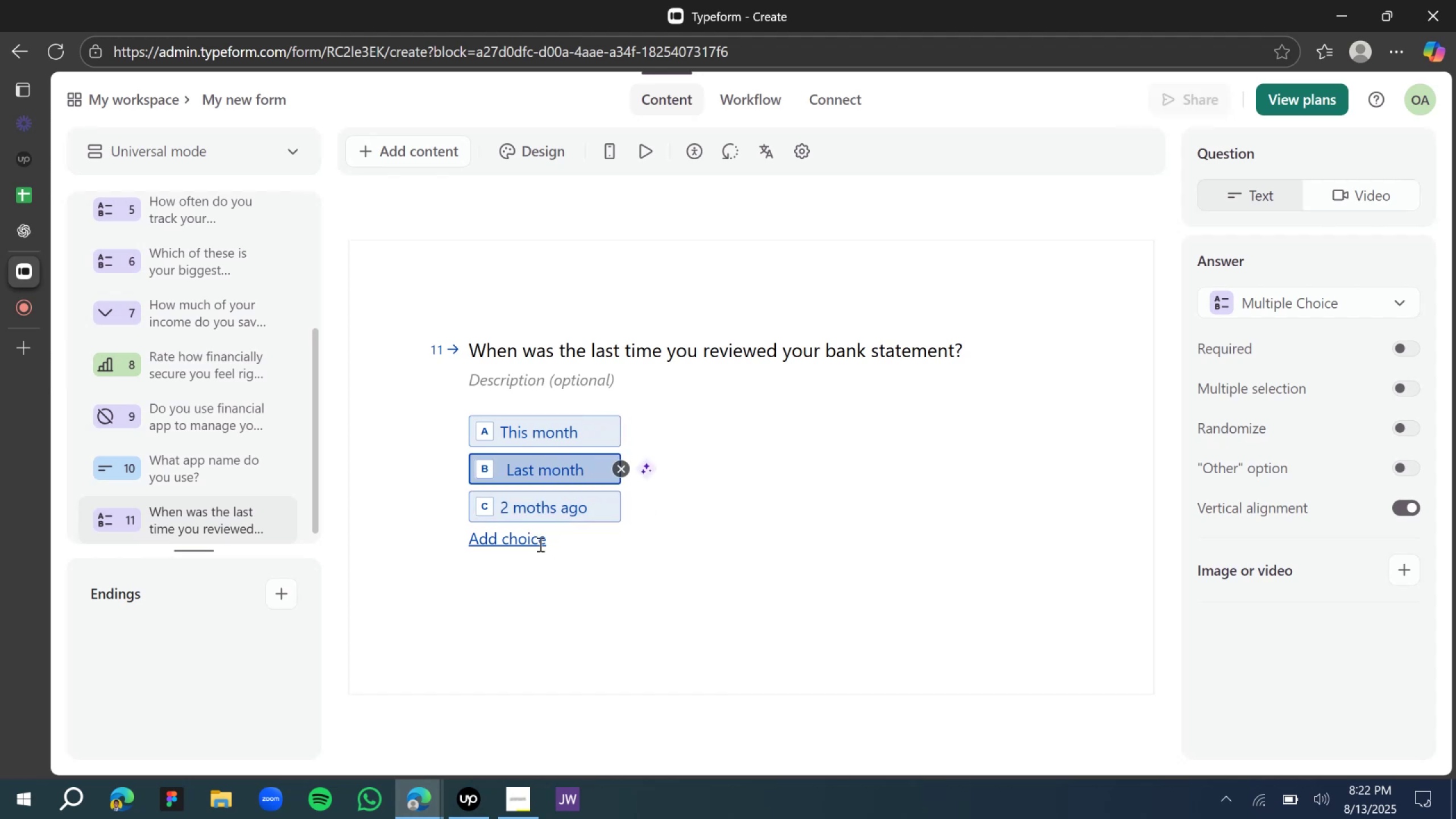 
left_click([523, 540])
 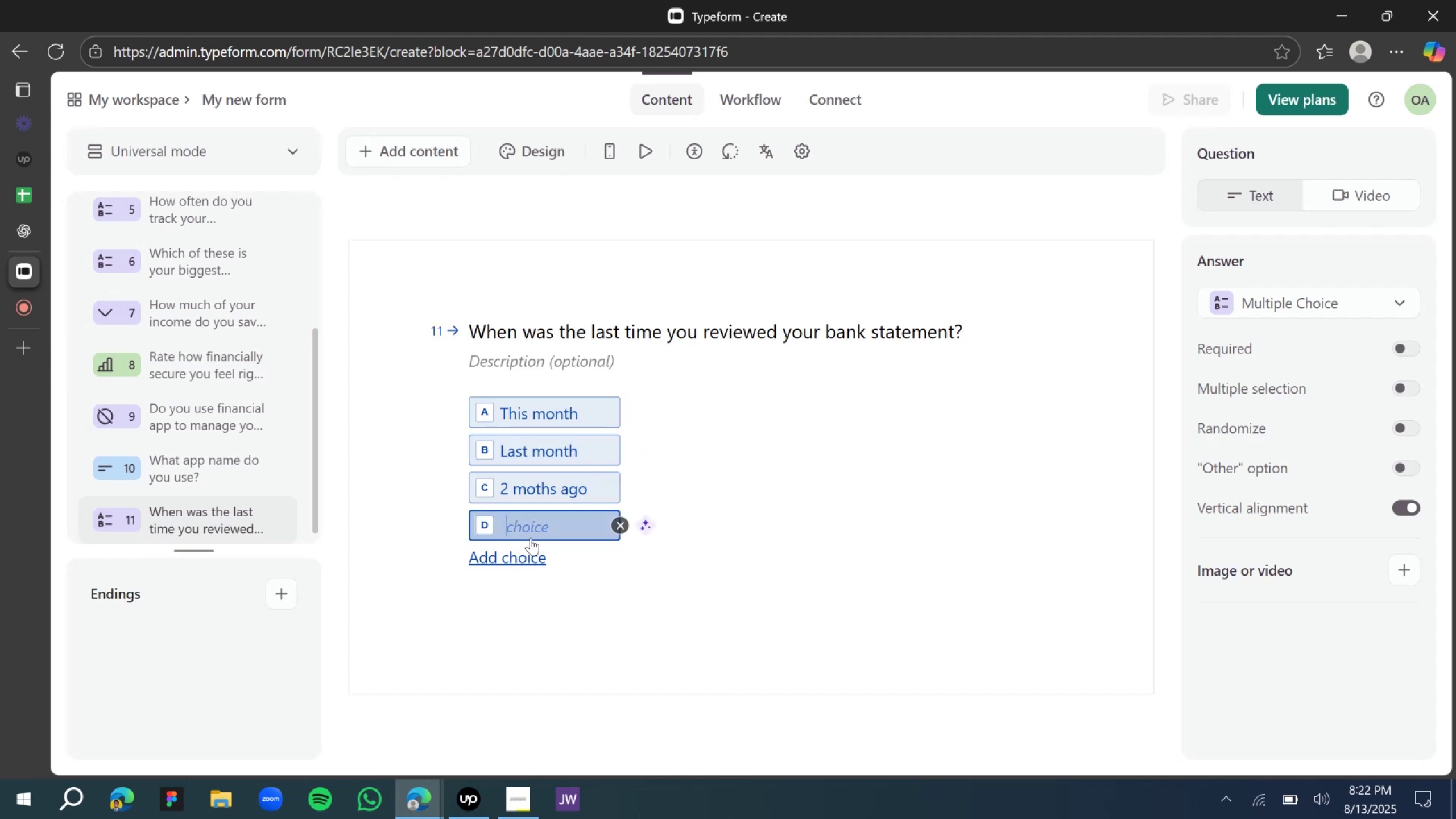 
type(3 moths ago)
 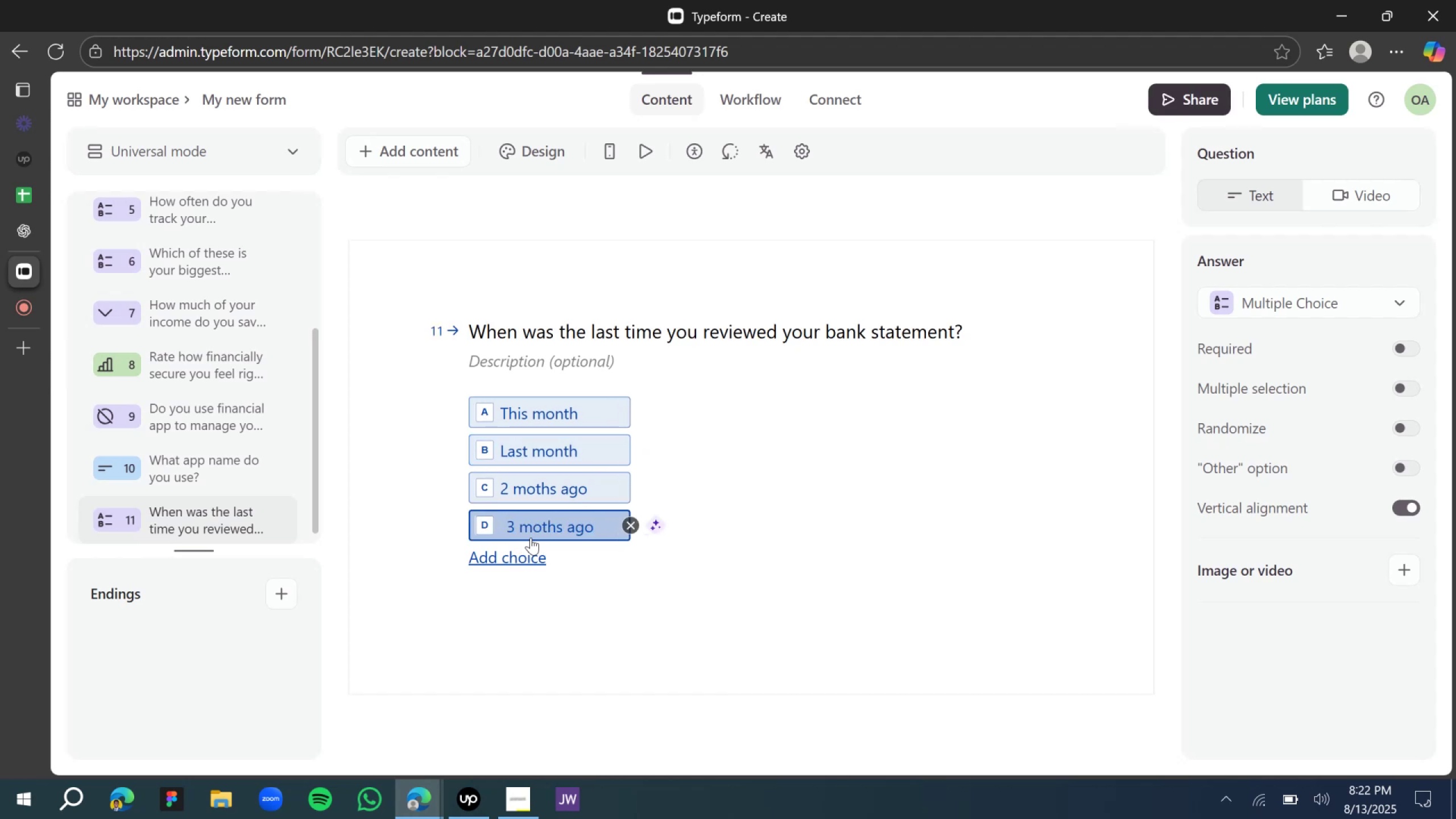 
left_click([531, 552])
 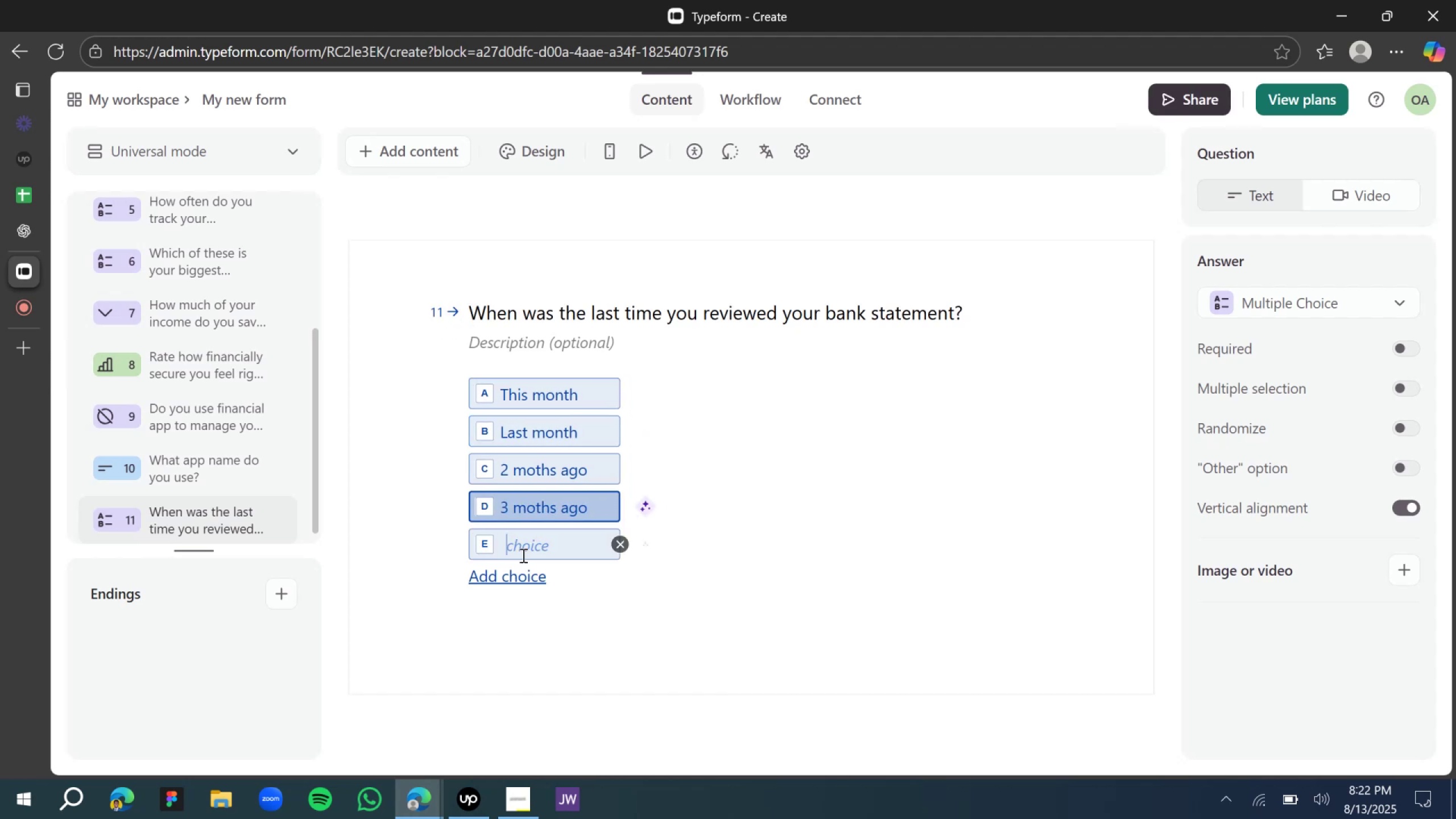 
type(Over 4 mo)
key(Backspace)
key(Backspace)
key(Backspace)
key(Backspace)
key(Backspace)
type( 3 motn)
key(Backspace)
key(Backspace)
type(nths ago)
 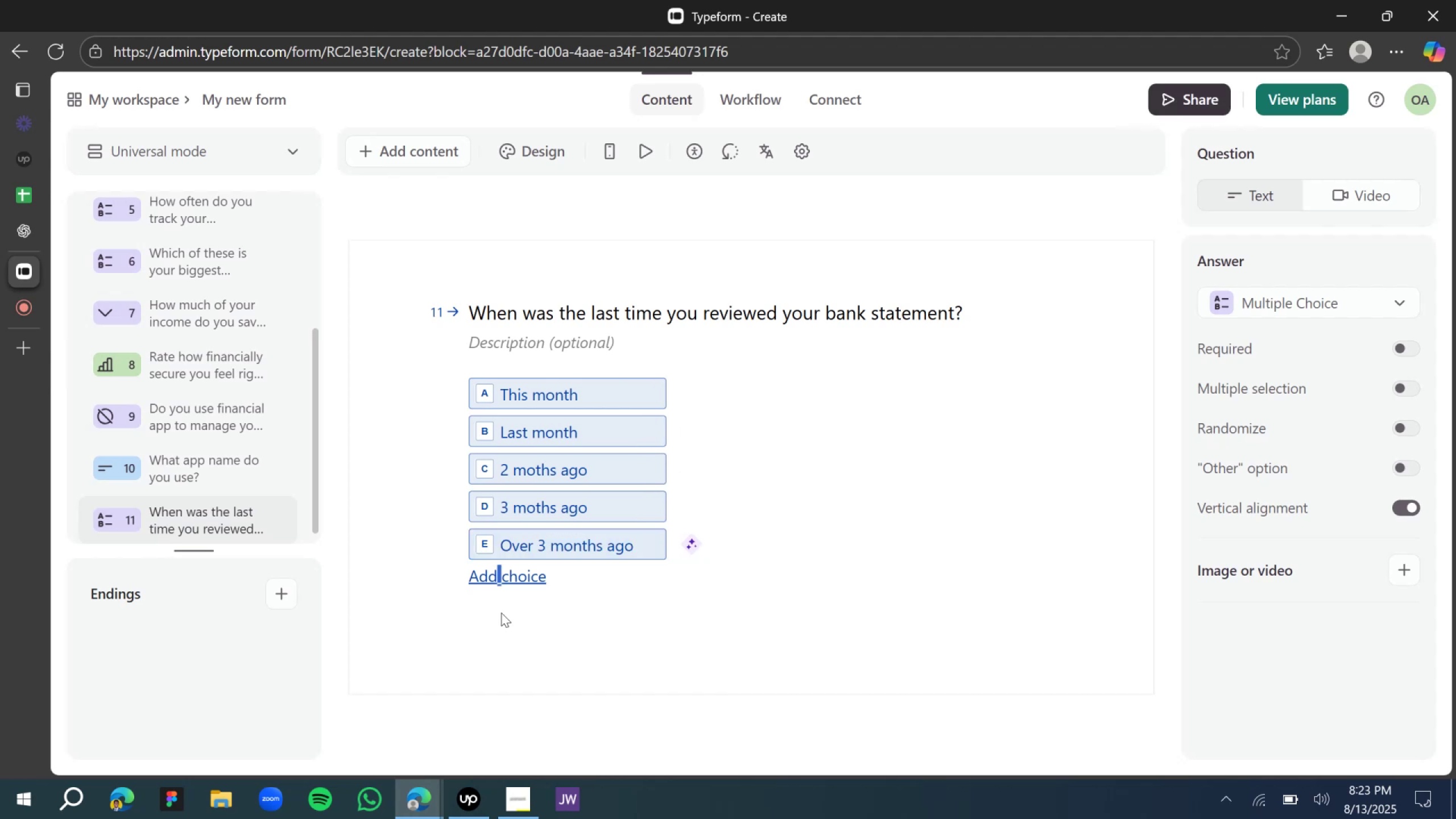 
scroll: coordinate [491, 551], scroll_direction: down, amount: 4.0
 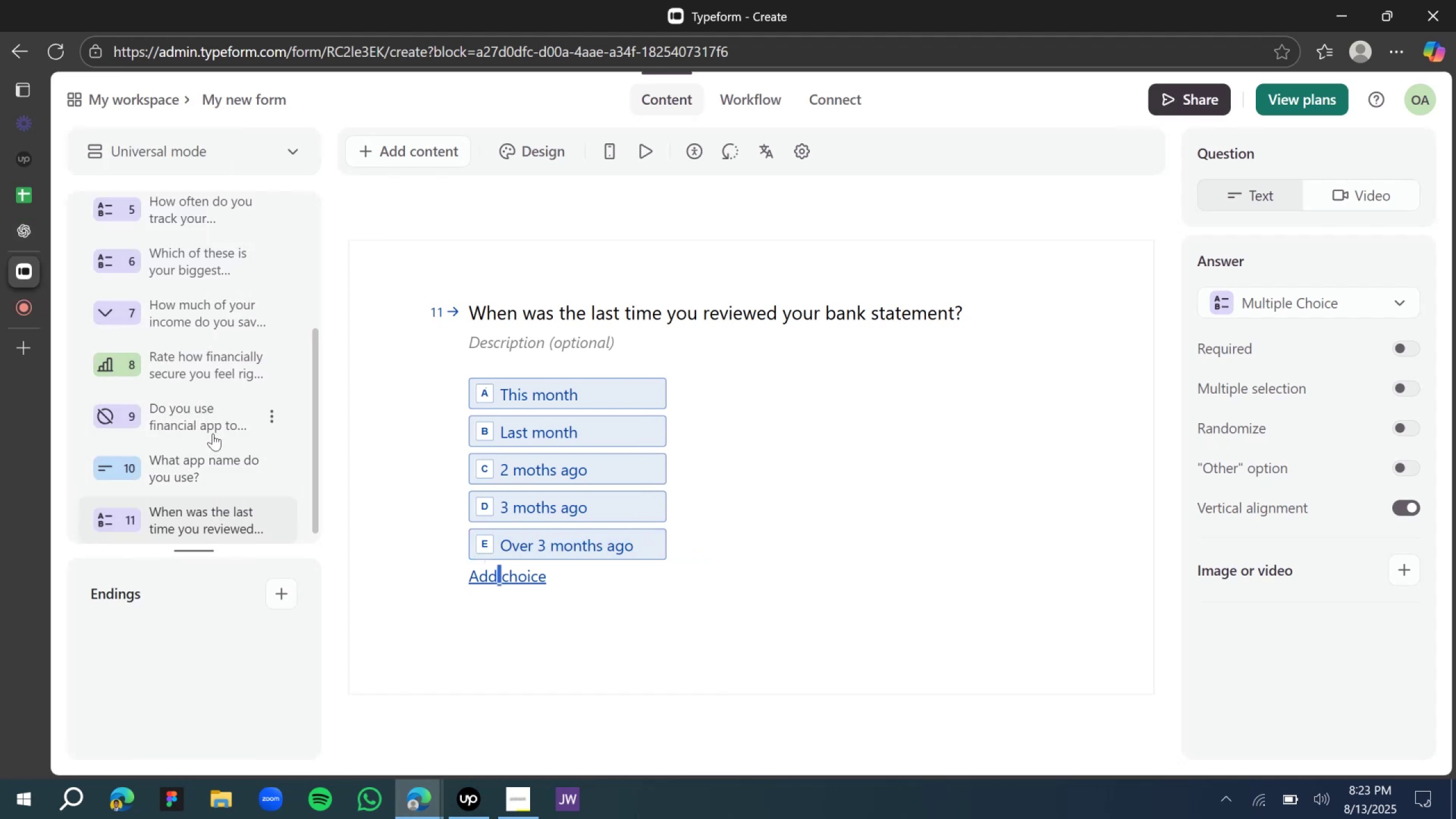 
left_click([209, 432])
 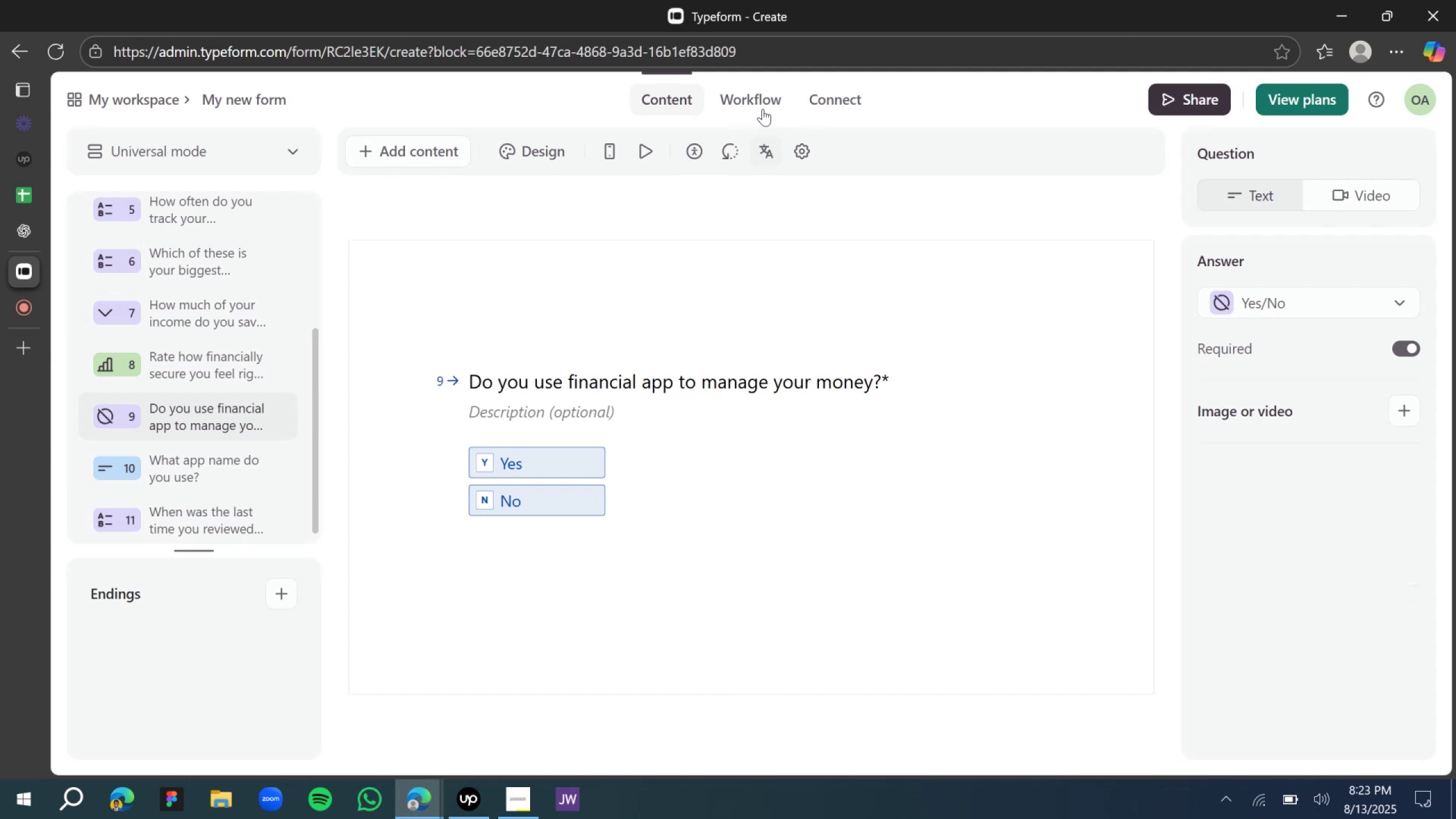 
left_click([758, 103])
 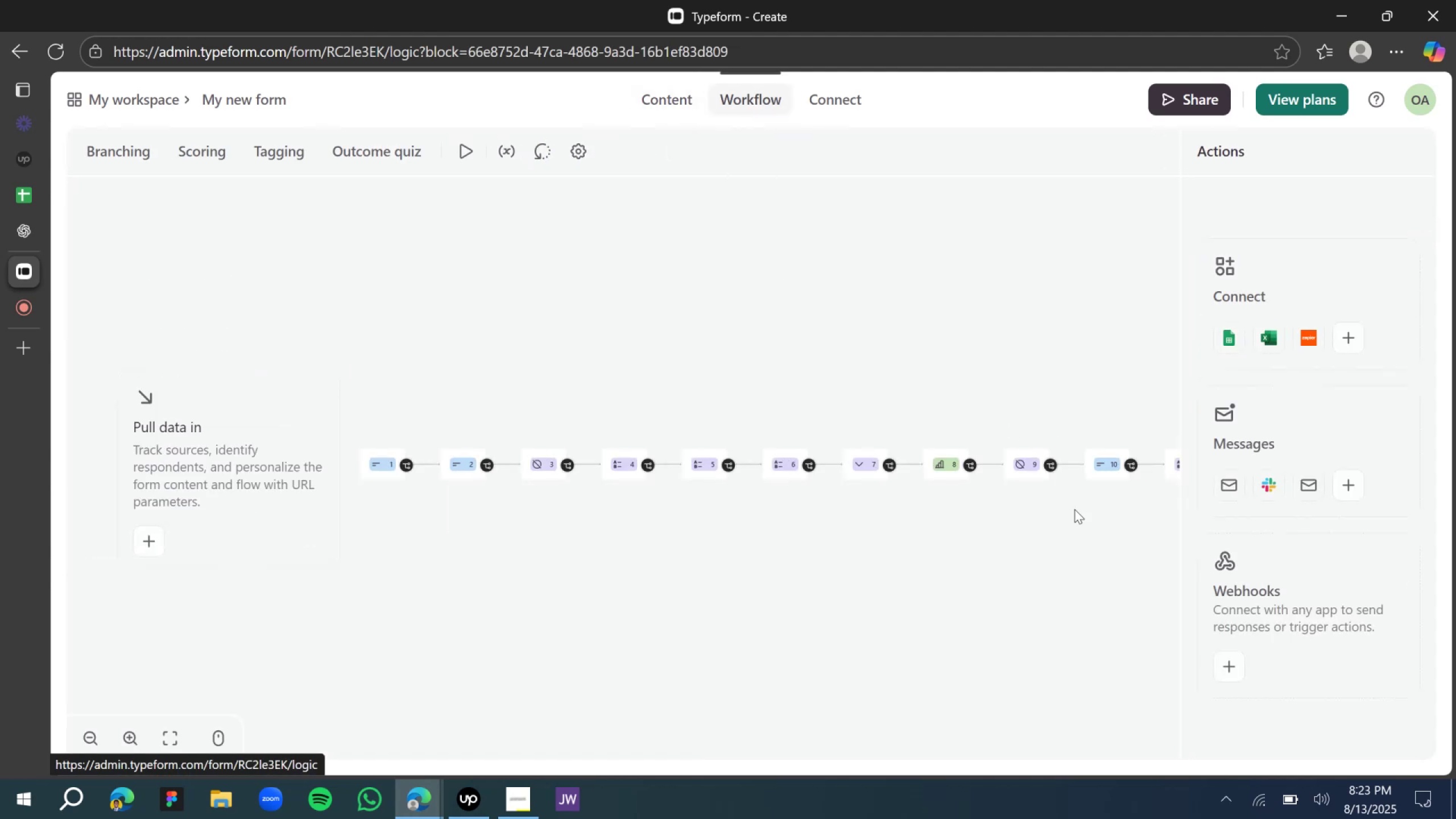 
key(Shift+ShiftLeft)
 